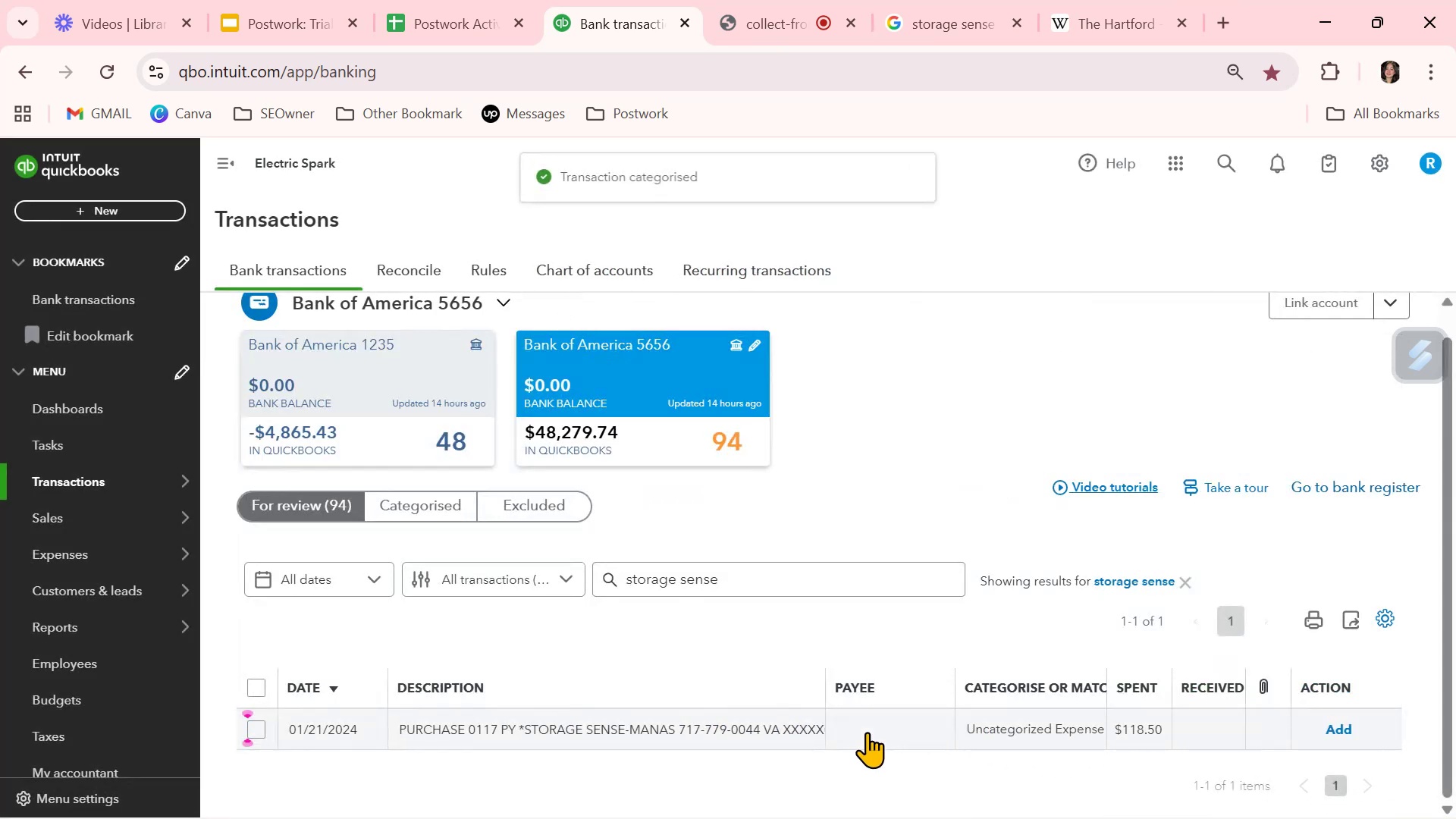 
left_click([869, 725])
 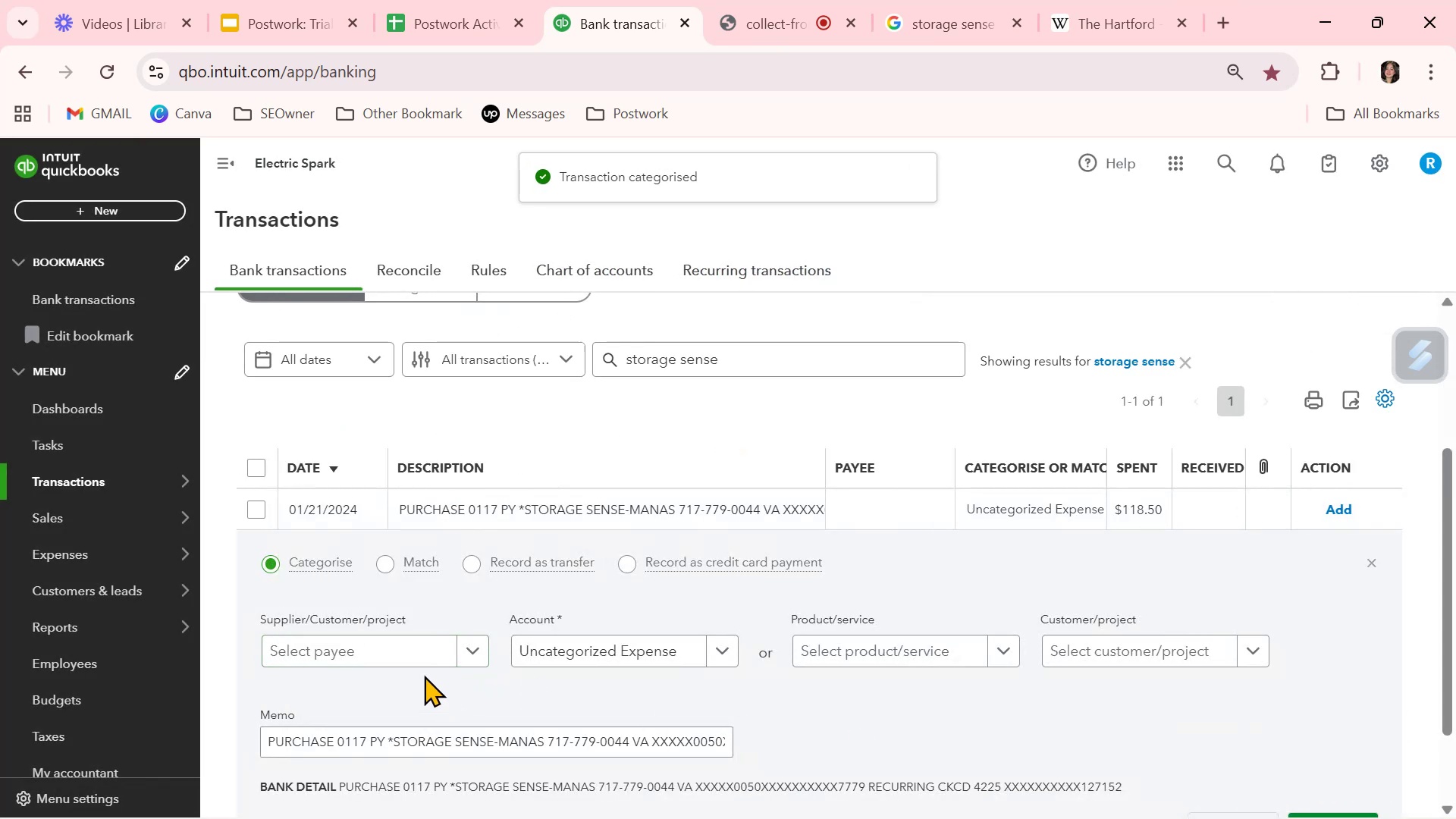 
left_click([412, 651])
 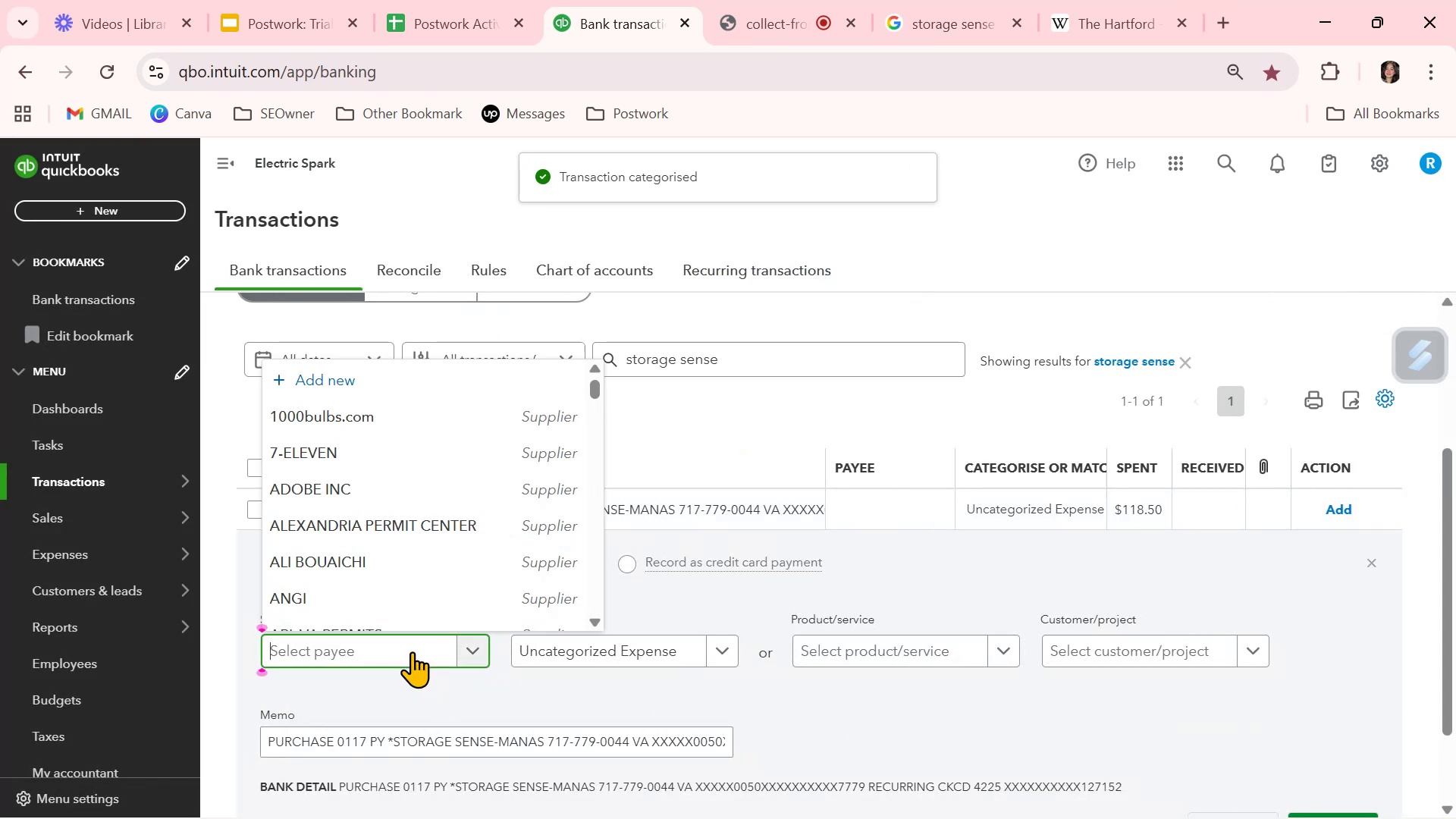 
type(sto)
 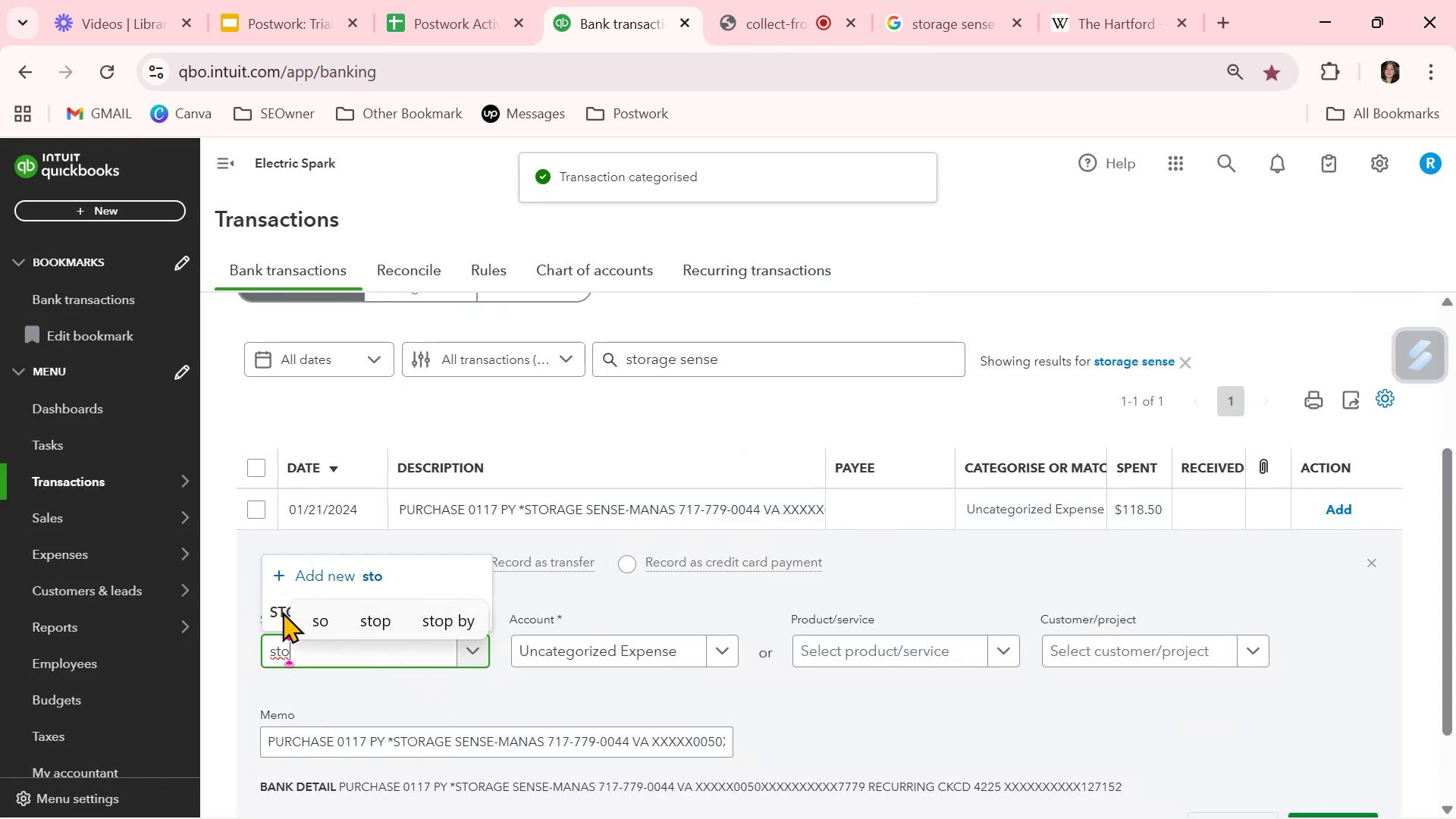 
left_click([276, 614])
 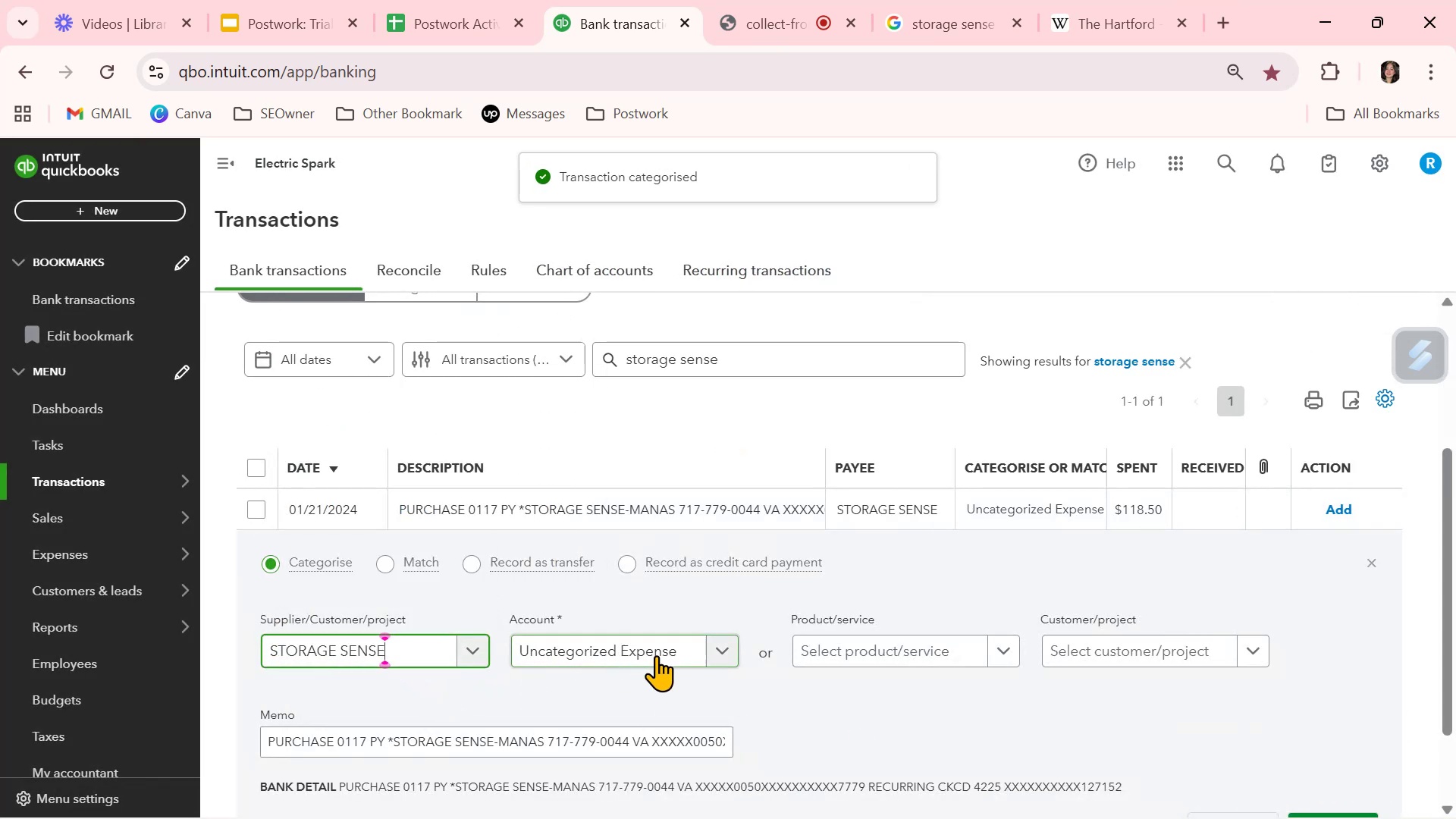 
left_click([657, 651])
 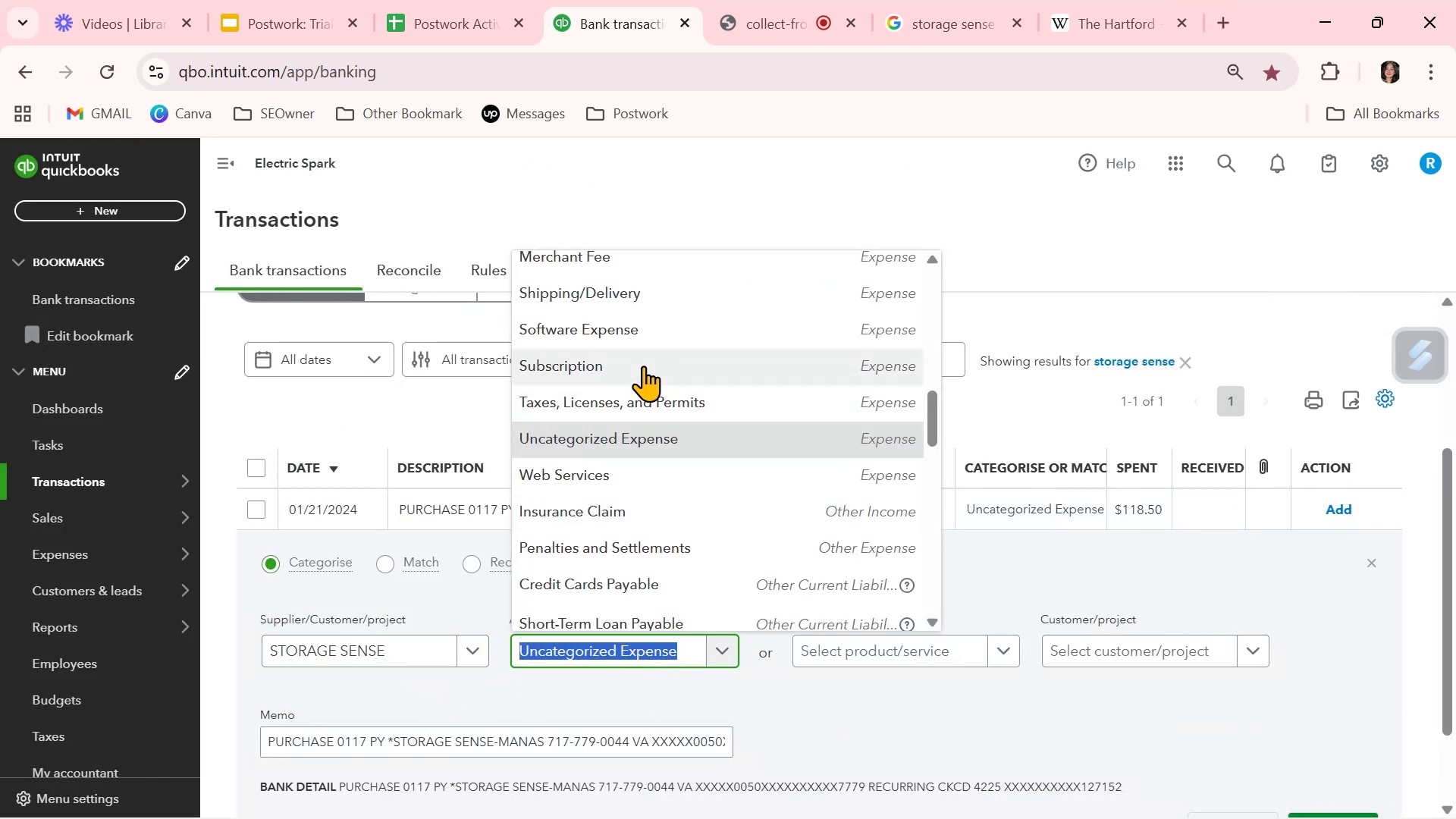 
left_click([651, 336])
 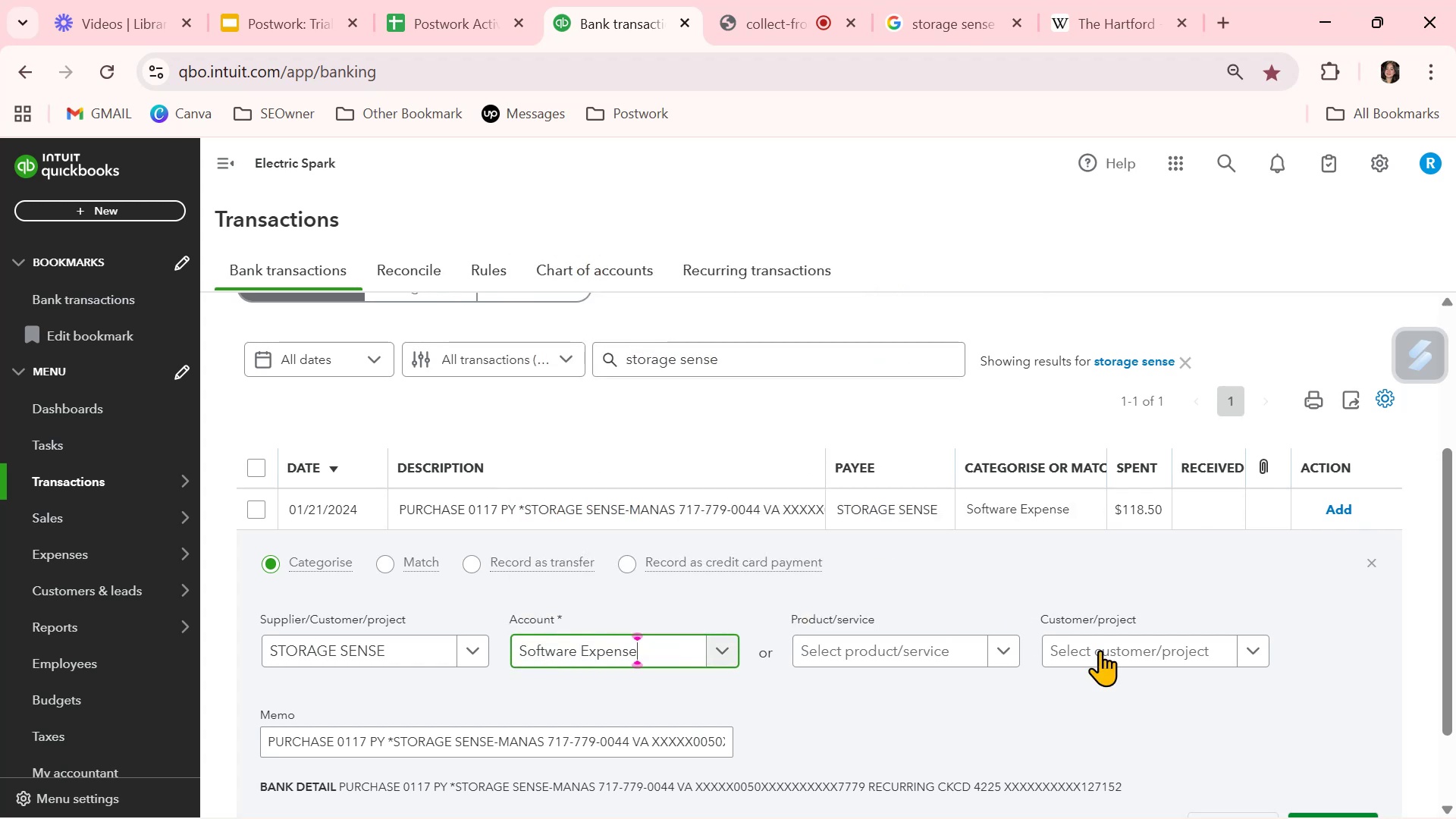 
scroll: coordinate [1140, 667], scroll_direction: down, amount: 1.0
 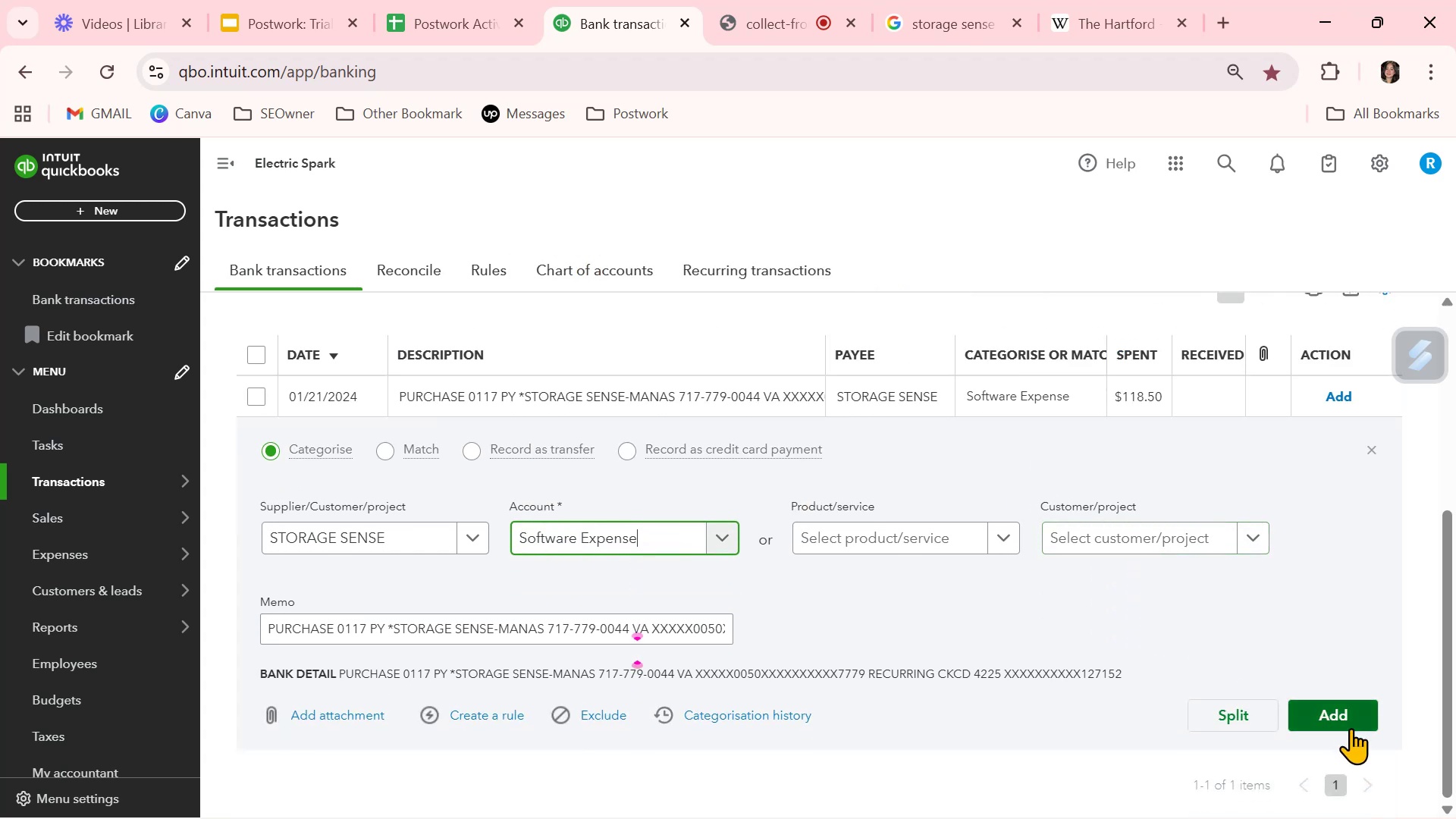 
left_click([1351, 719])
 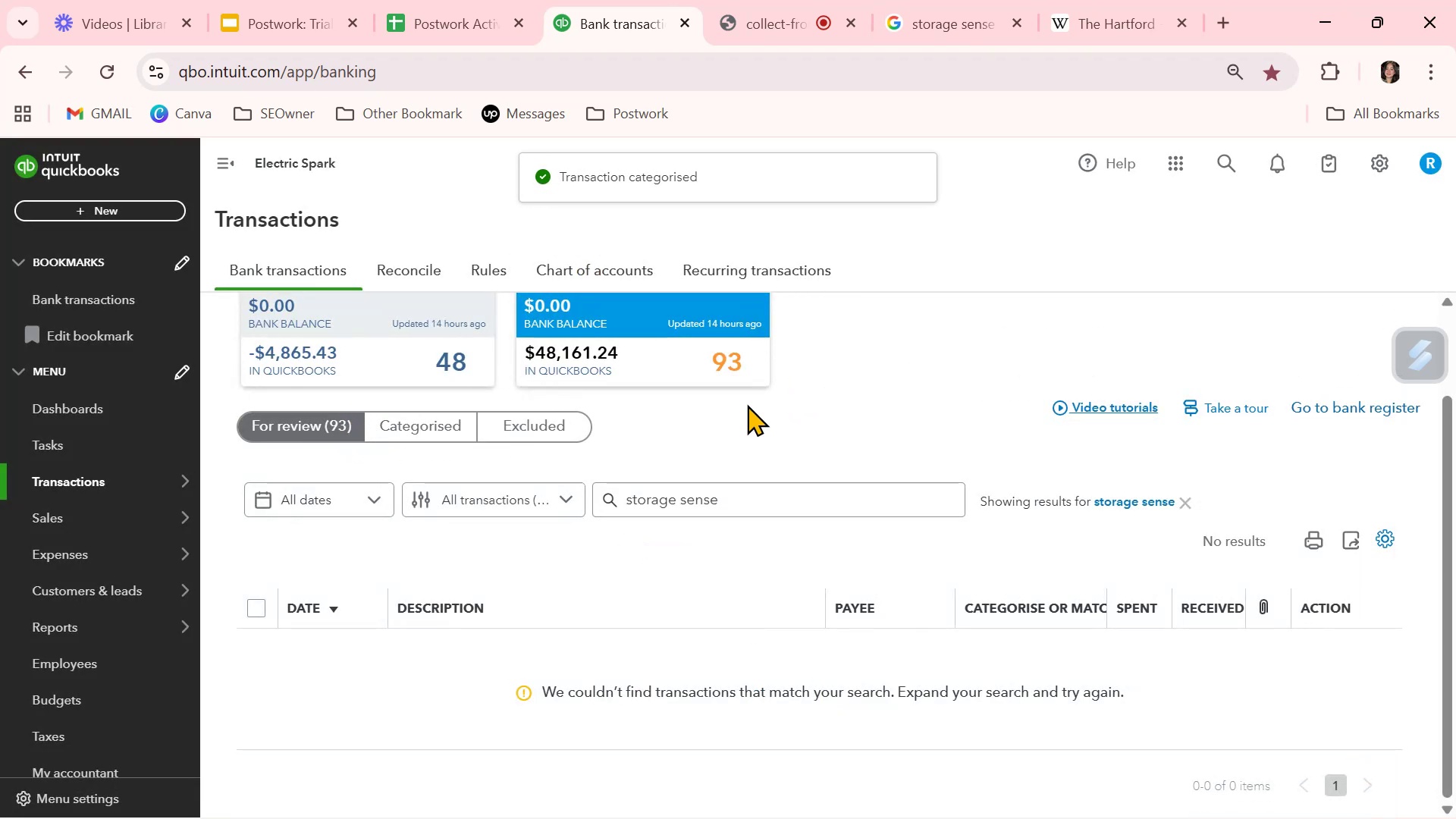 
left_click([1188, 497])
 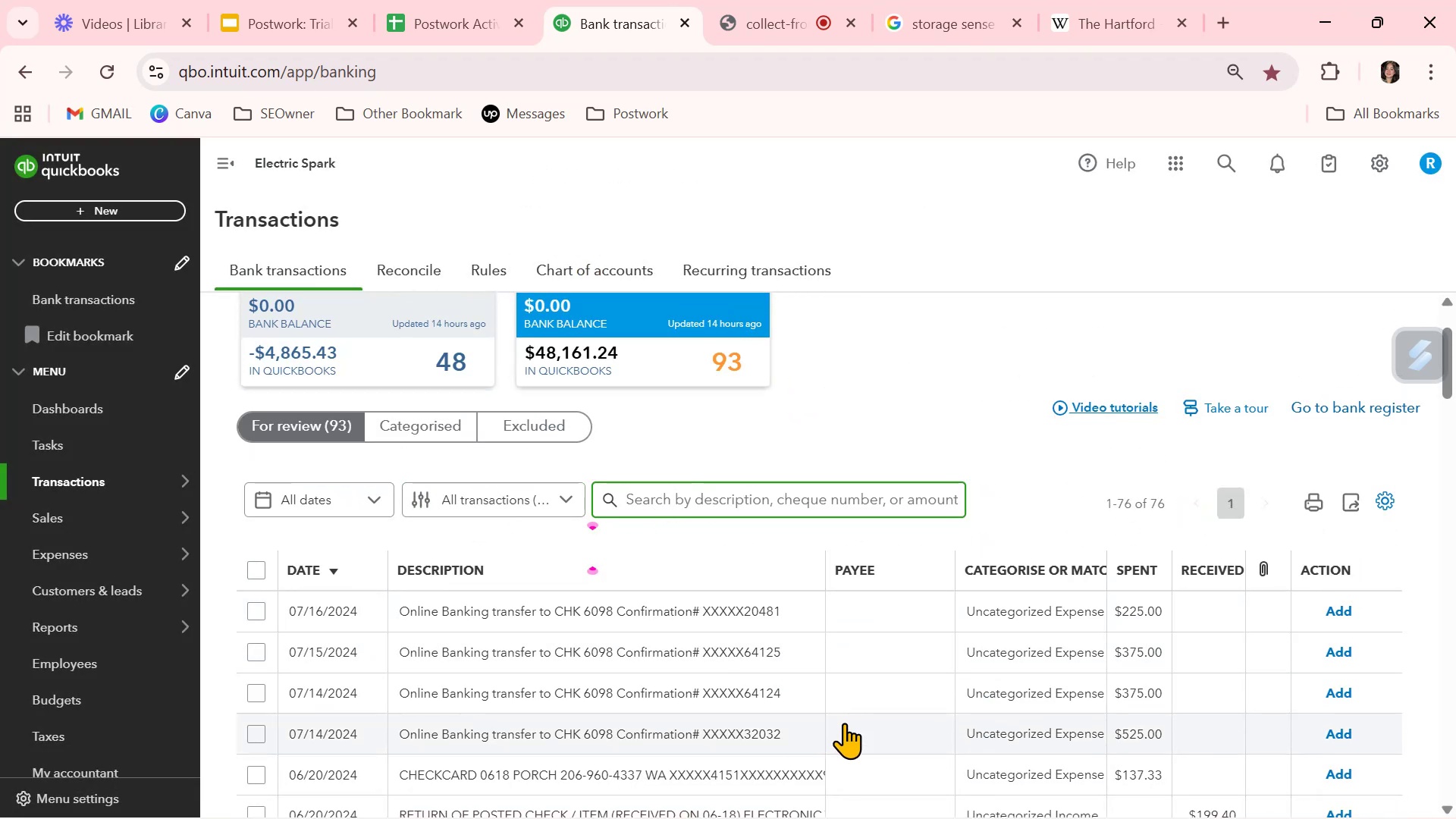 
scroll: coordinate [939, 610], scroll_direction: down, amount: 4.0
 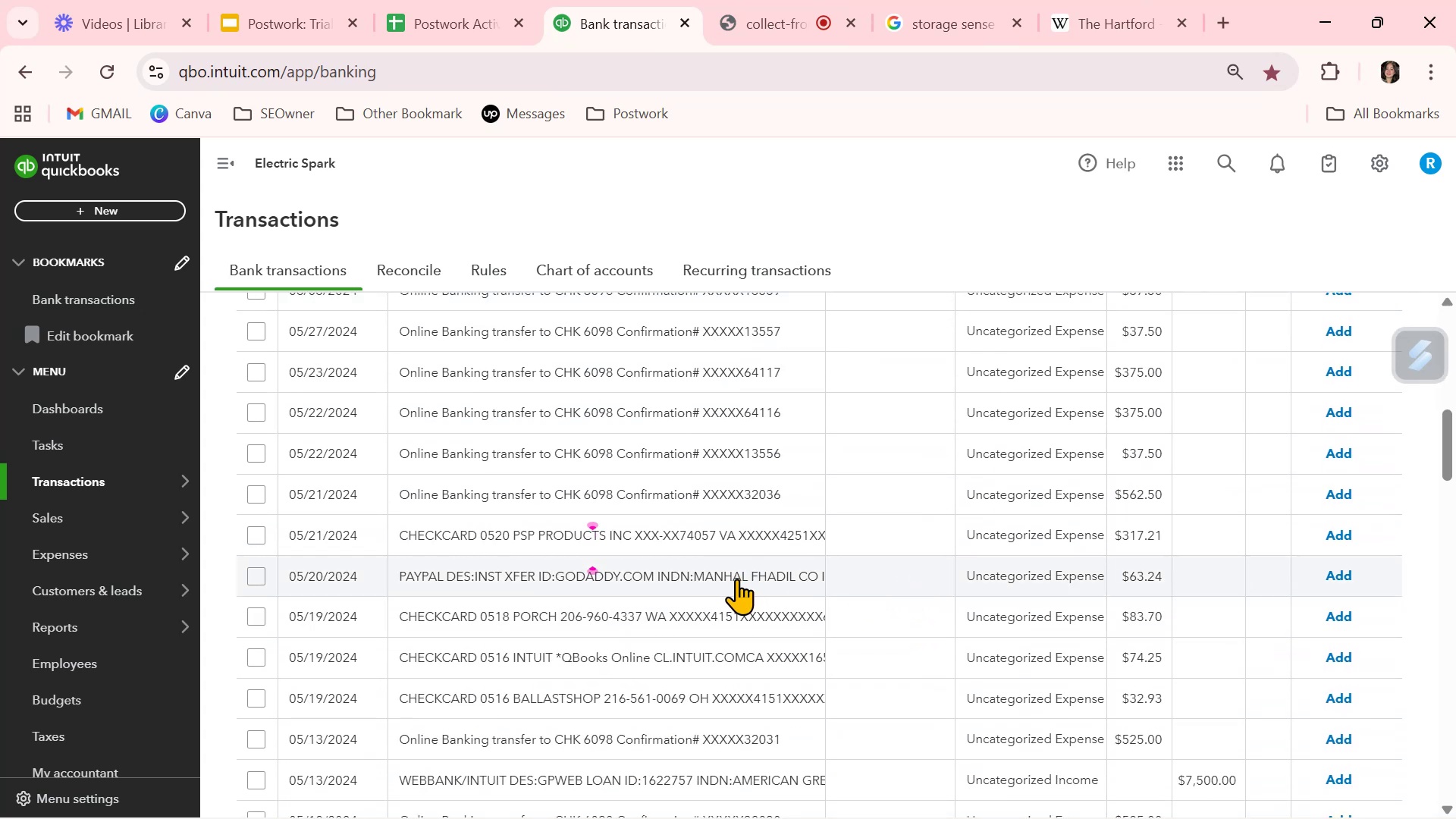 
wait(5.7)
 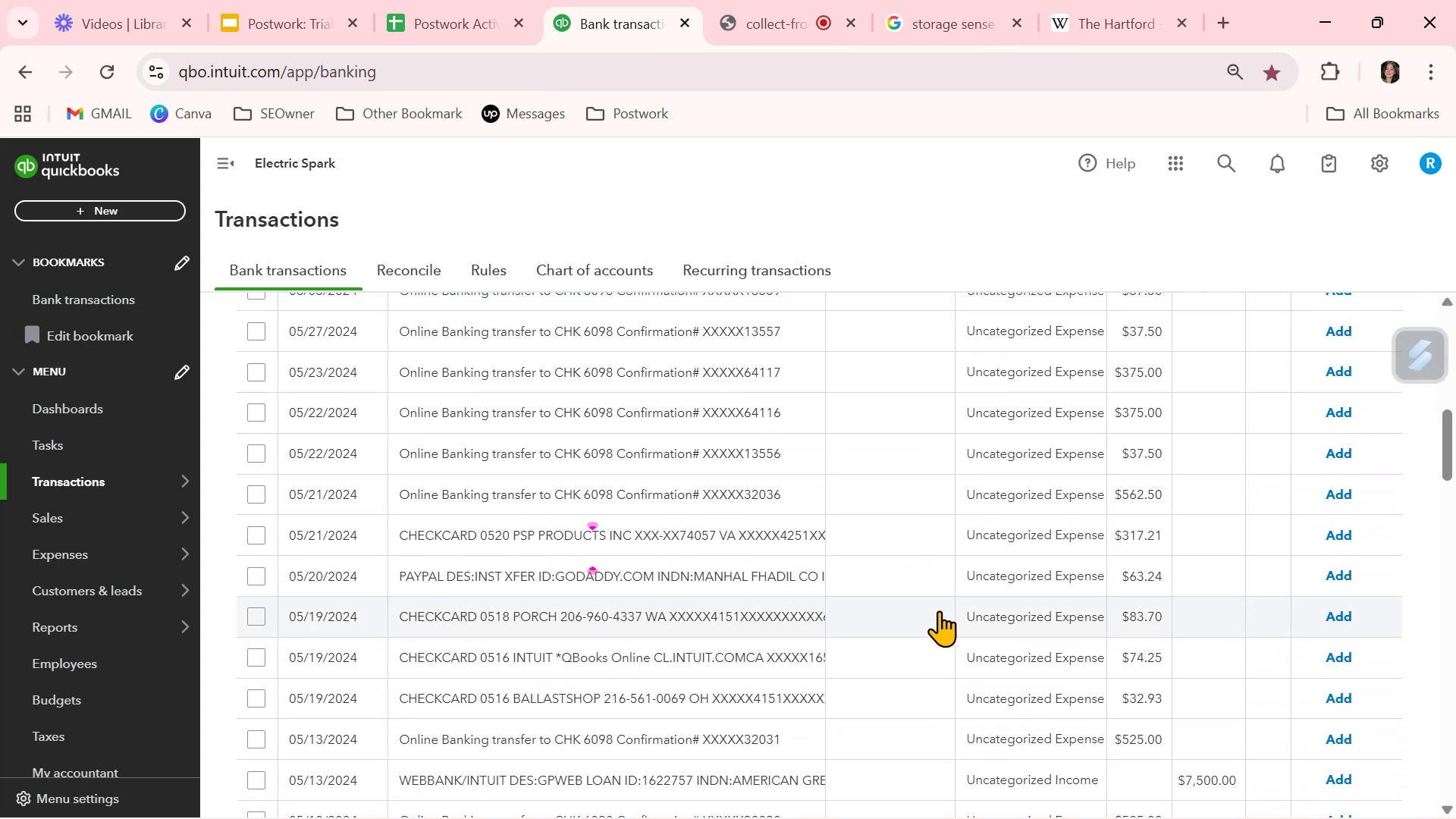 
left_click([736, 573])
 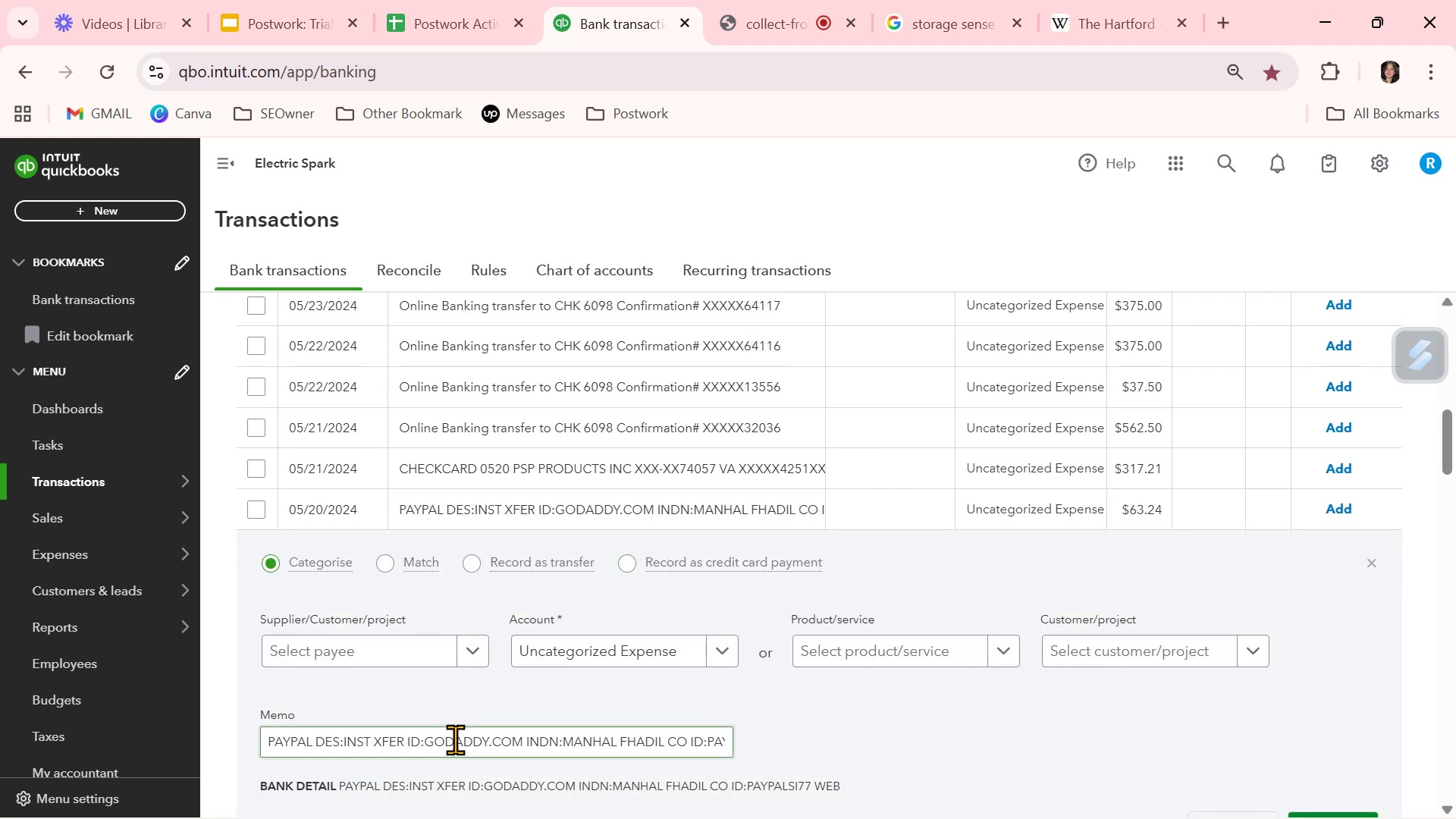 
double_click([455, 739])
 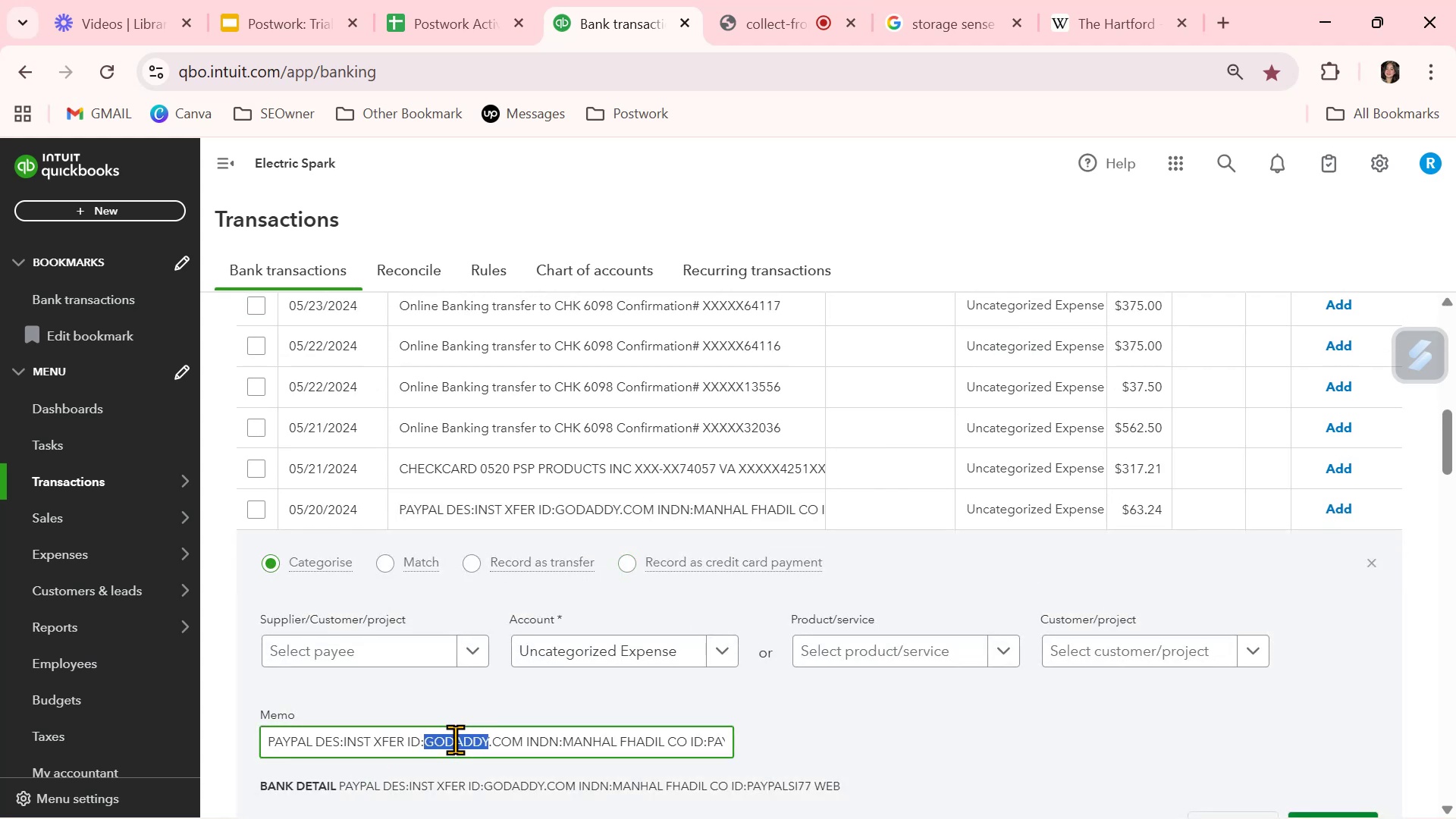 
key(Control+ControlLeft)
 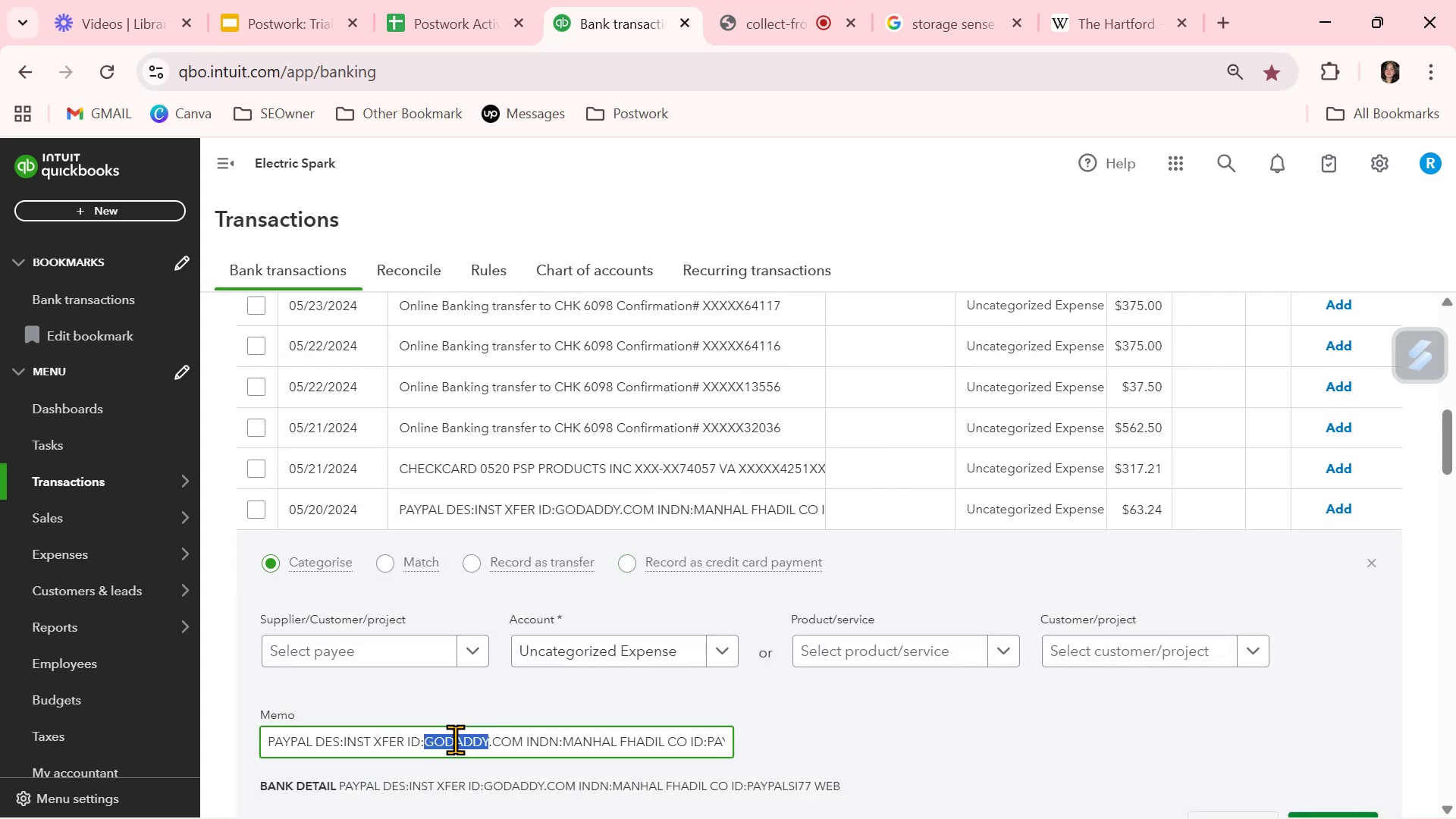 
key(Control+C)
 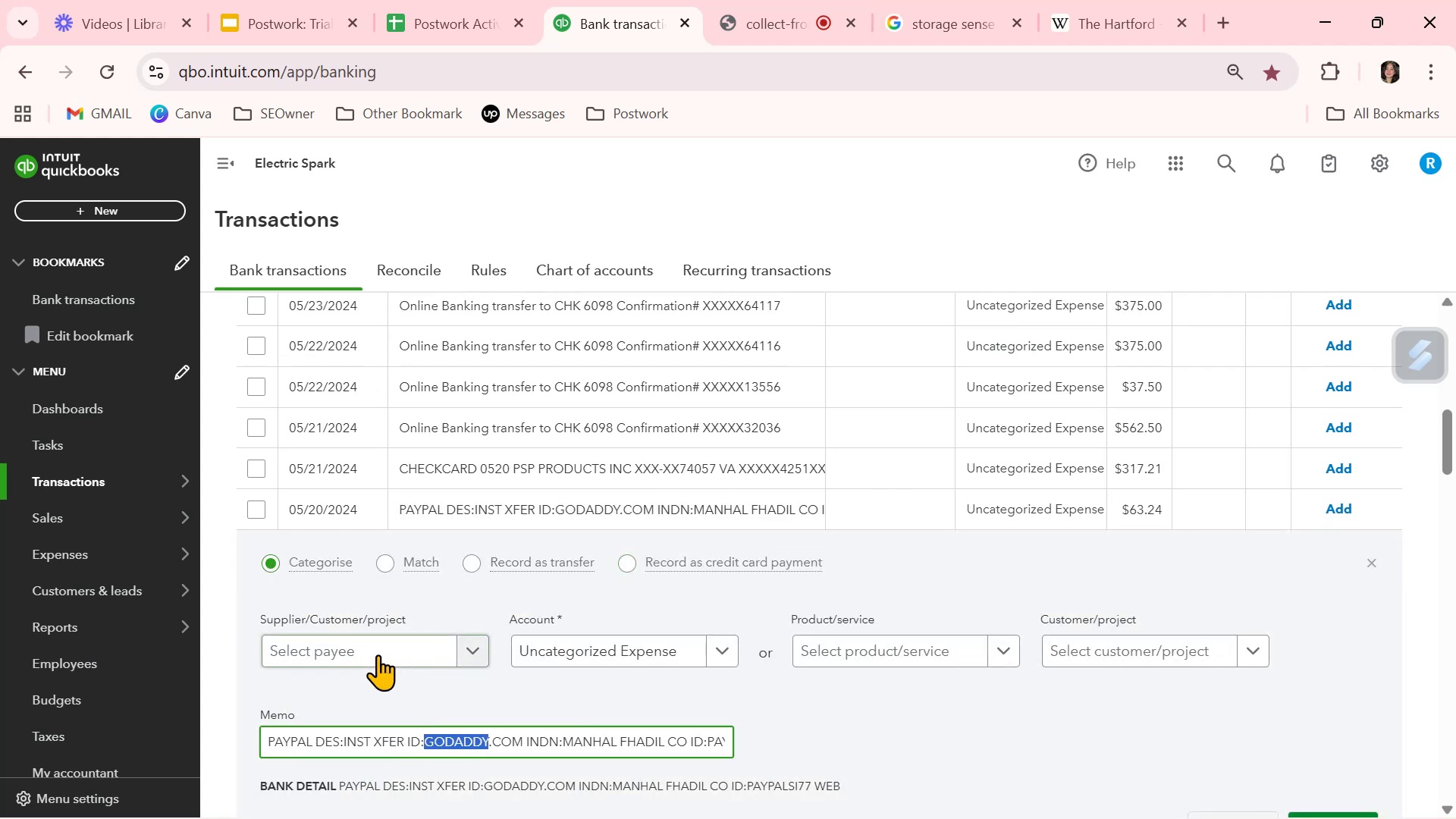 
left_click([378, 654])
 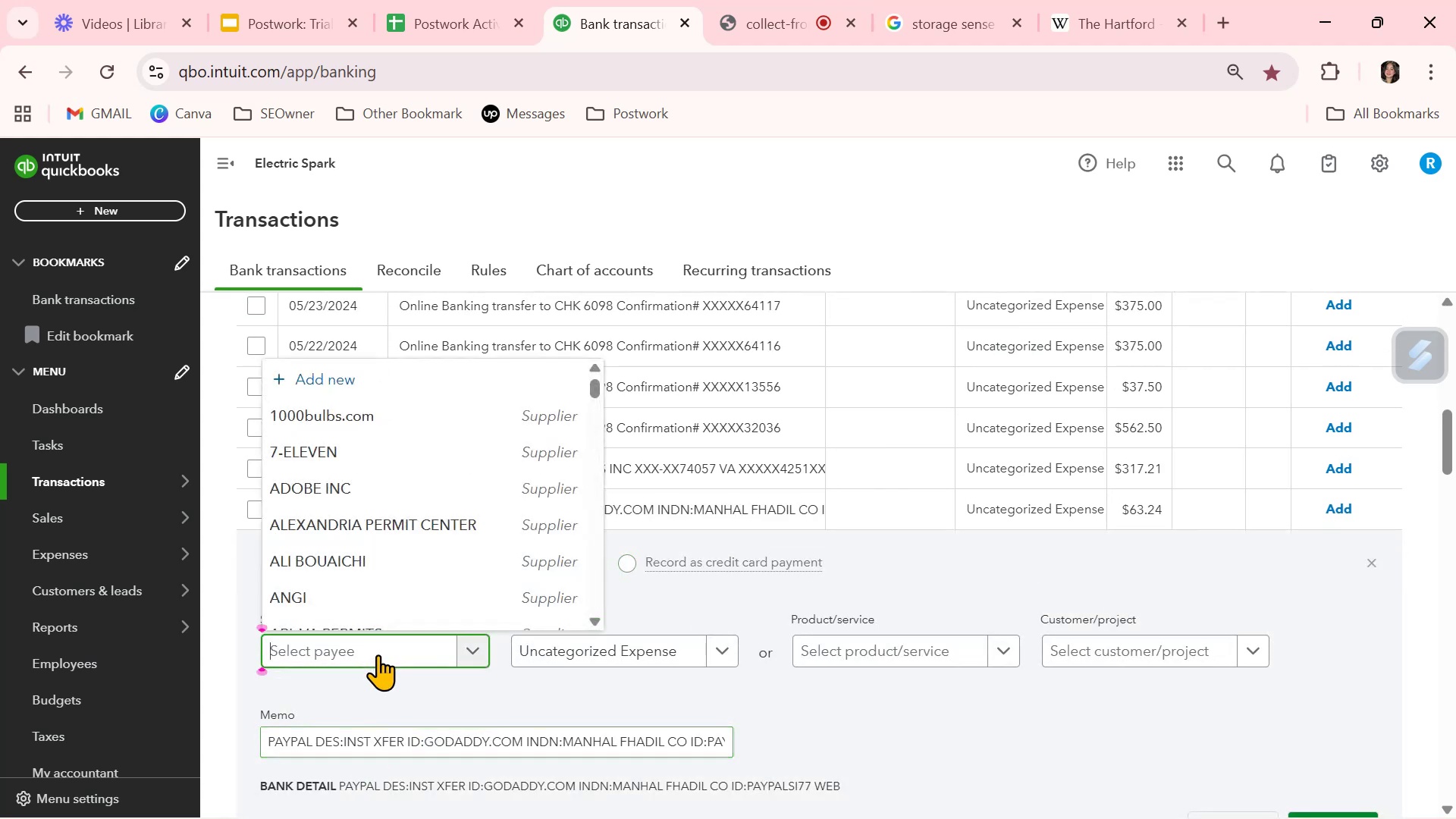 
key(Control+ControlLeft)
 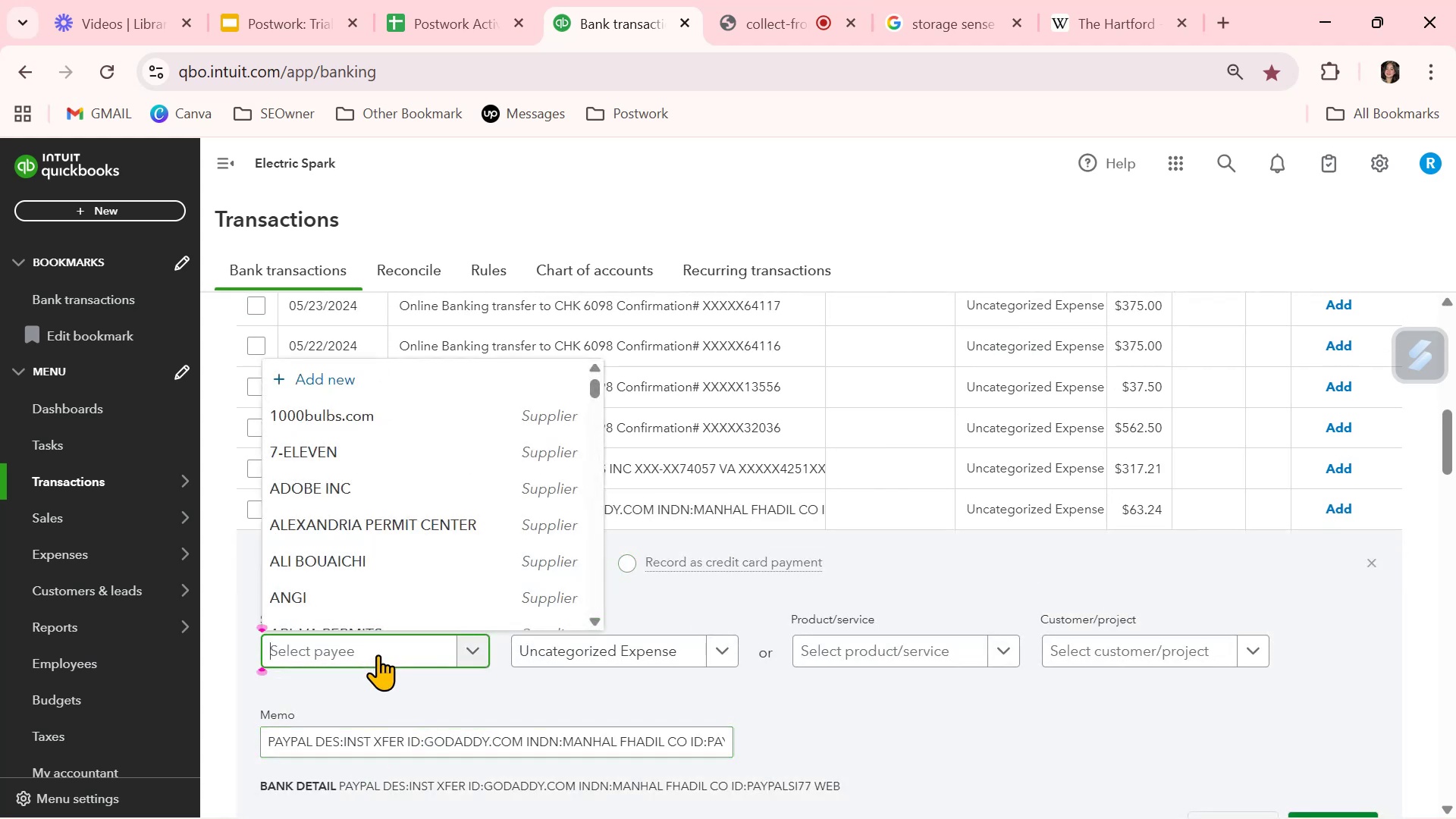 
key(Control+V)
 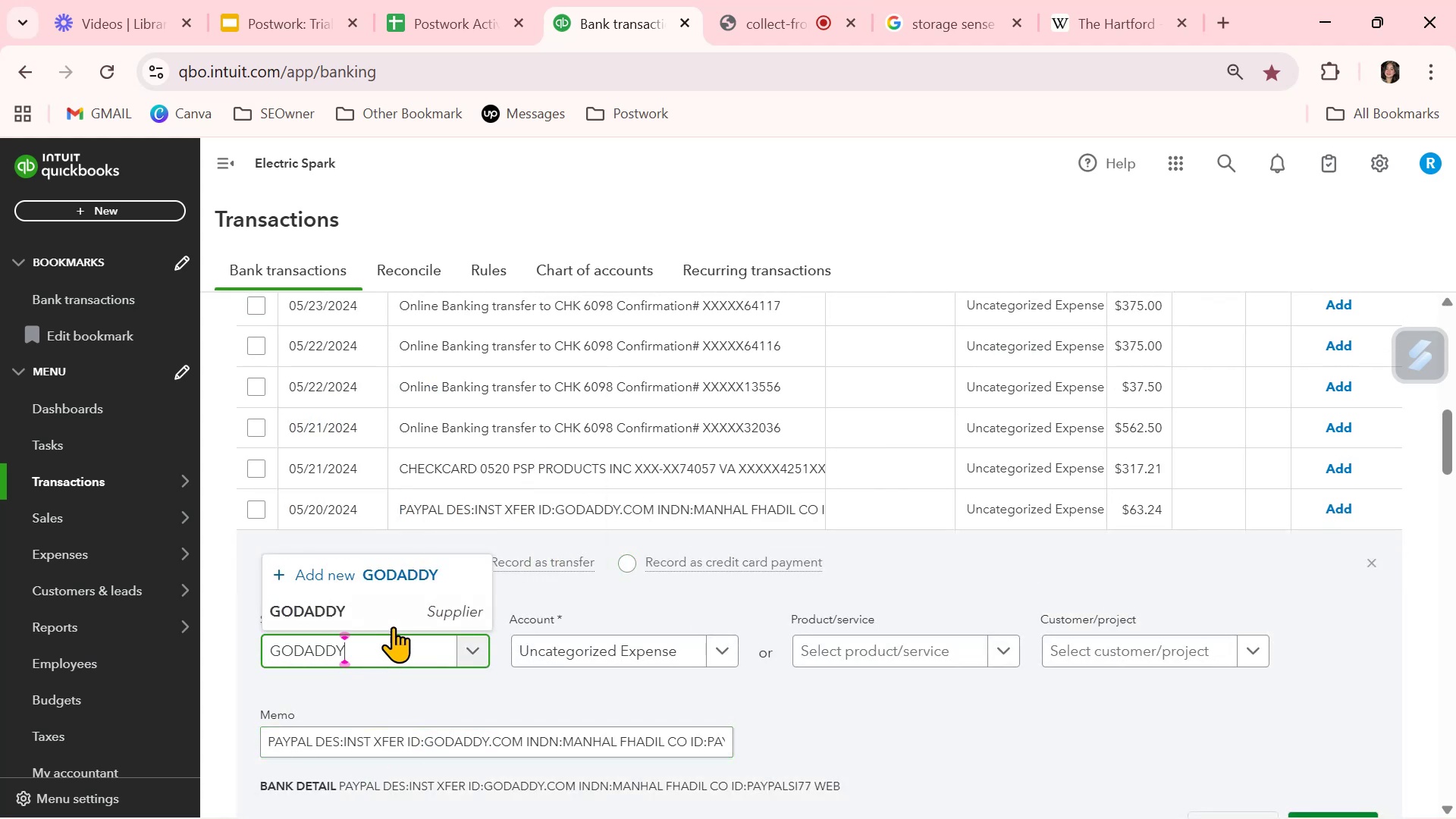 
left_click([406, 615])
 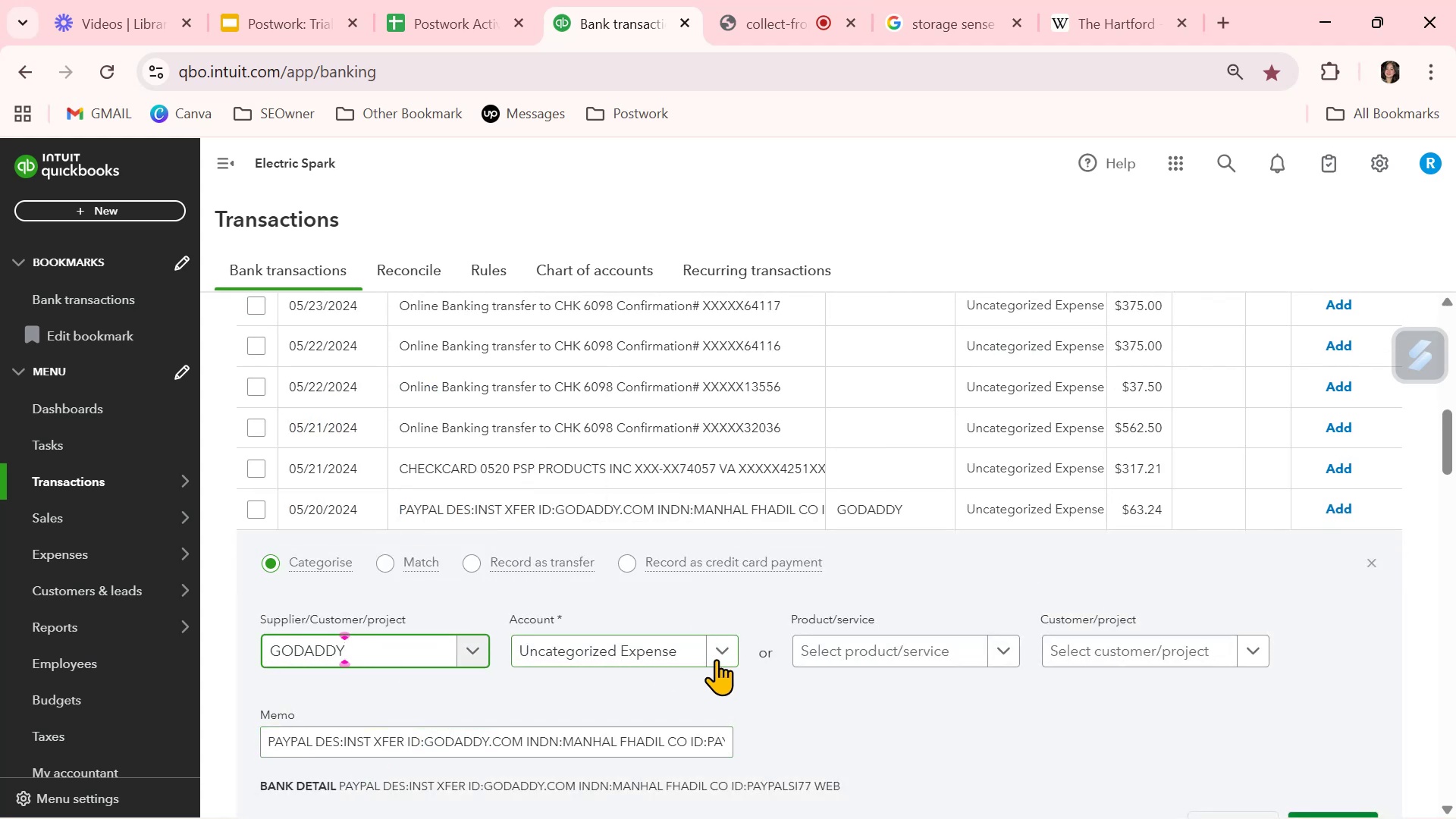 
left_click([719, 654])
 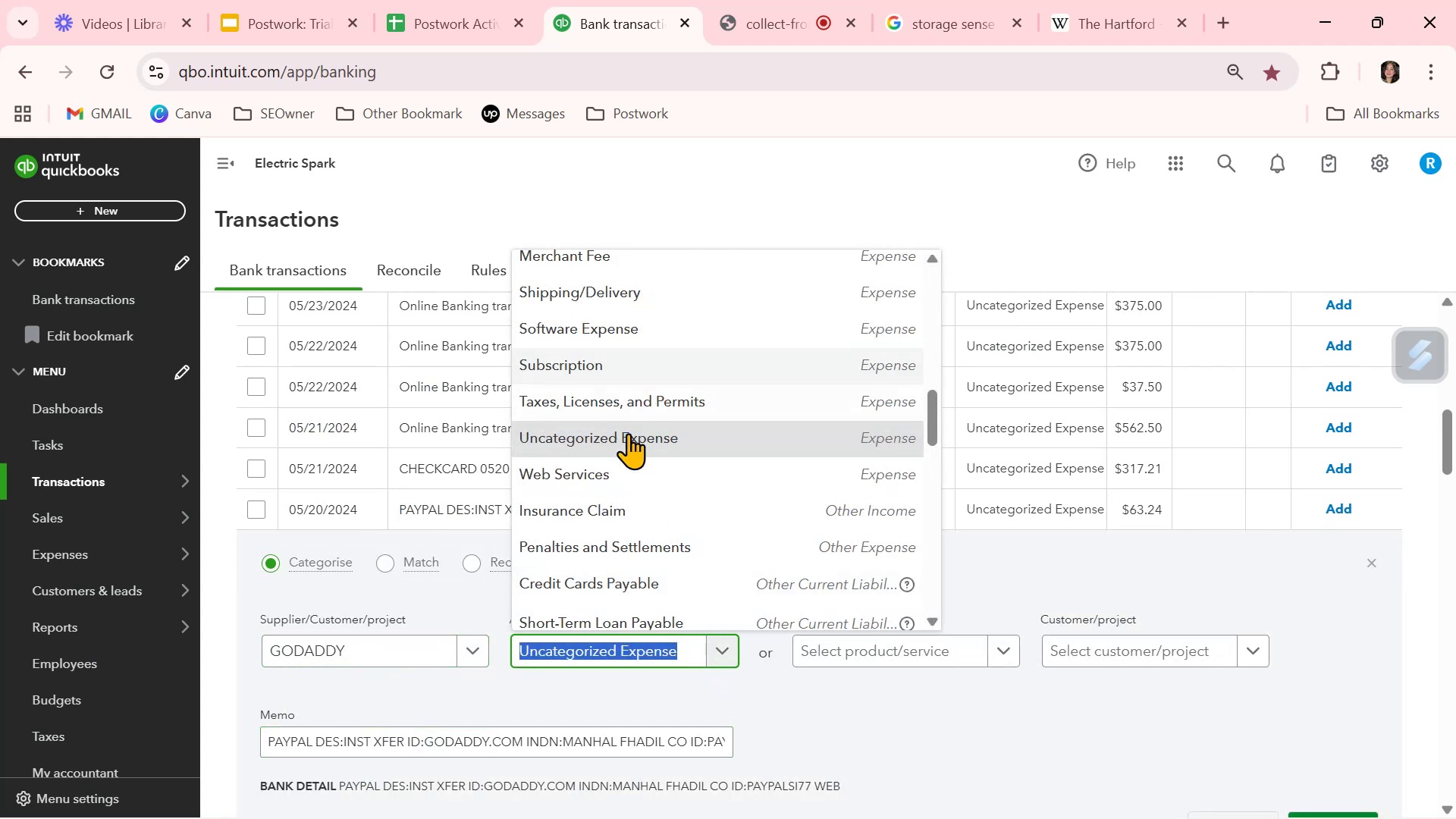 
left_click([611, 478])
 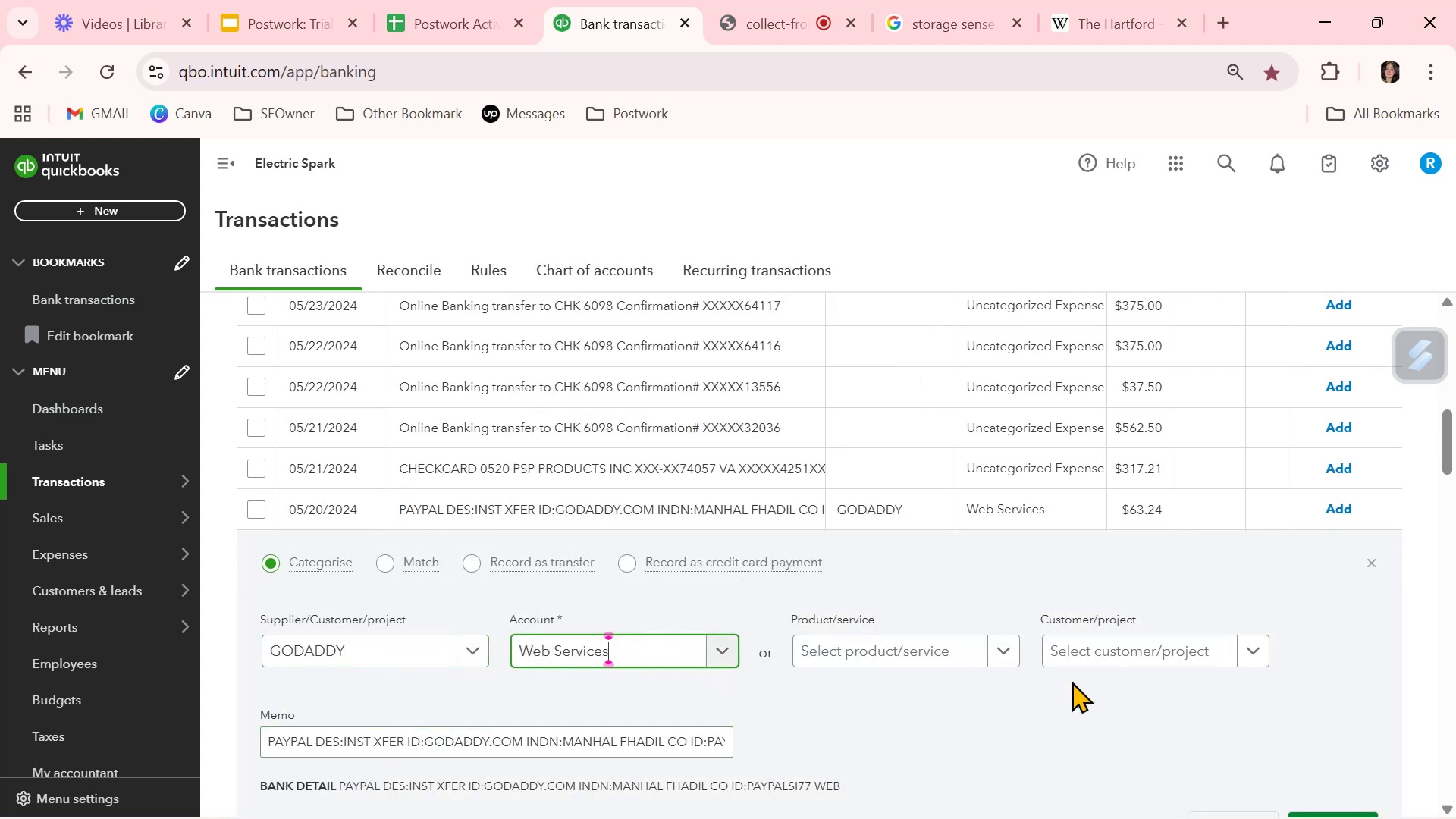 
scroll: coordinate [1095, 687], scroll_direction: down, amount: 2.0
 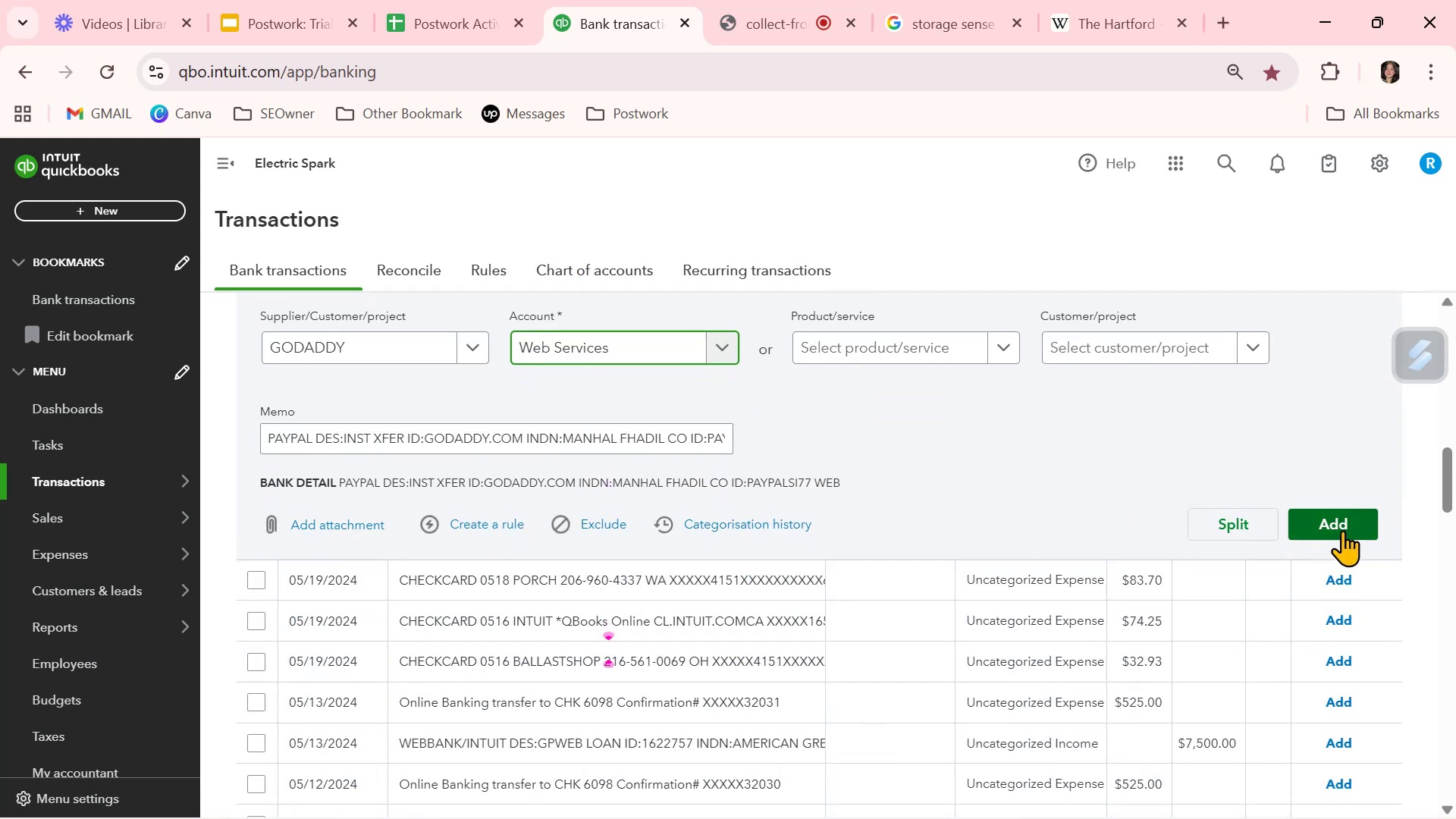 
left_click([1342, 530])
 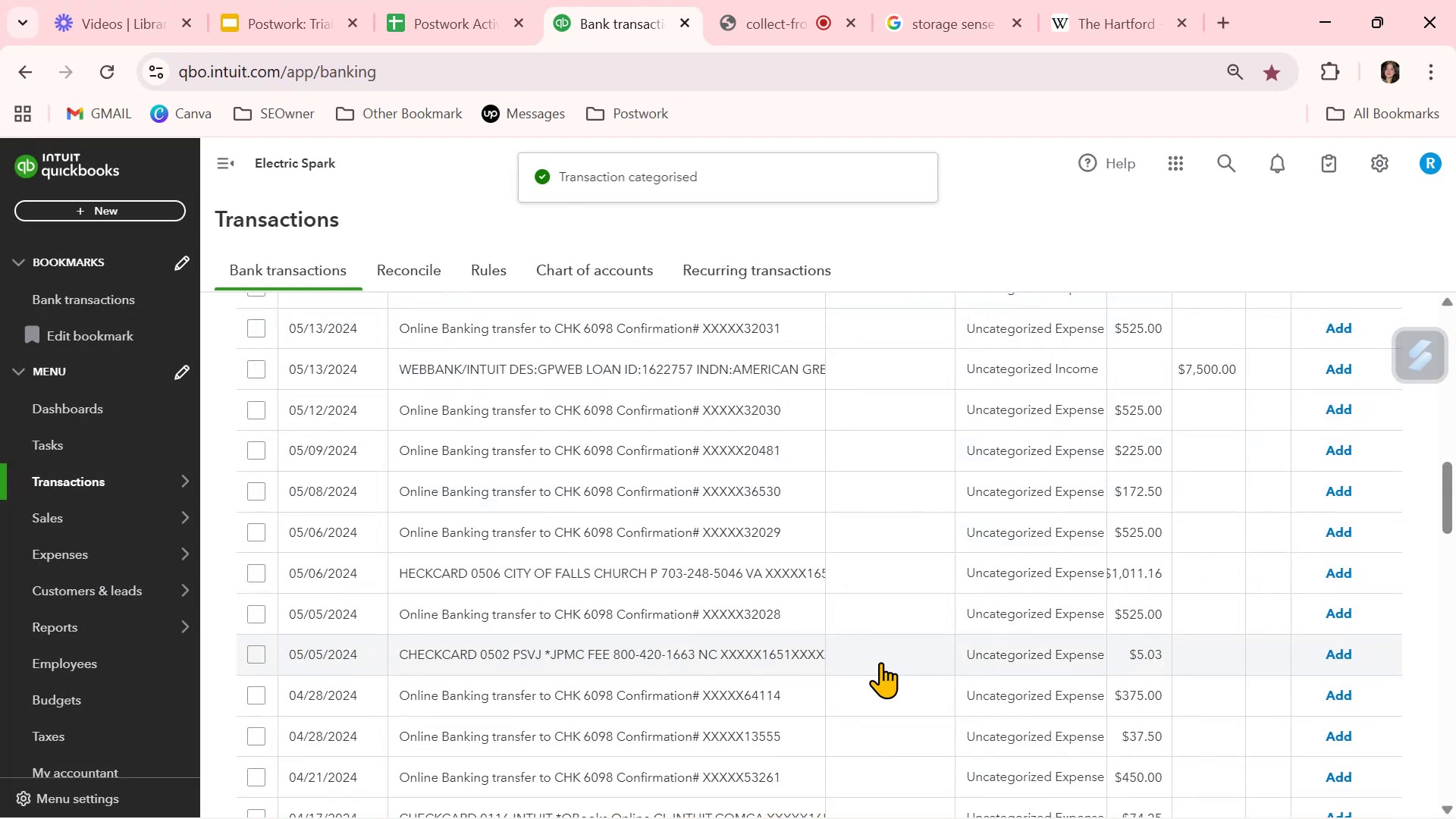 
scroll: coordinate [880, 662], scroll_direction: down, amount: 2.0
 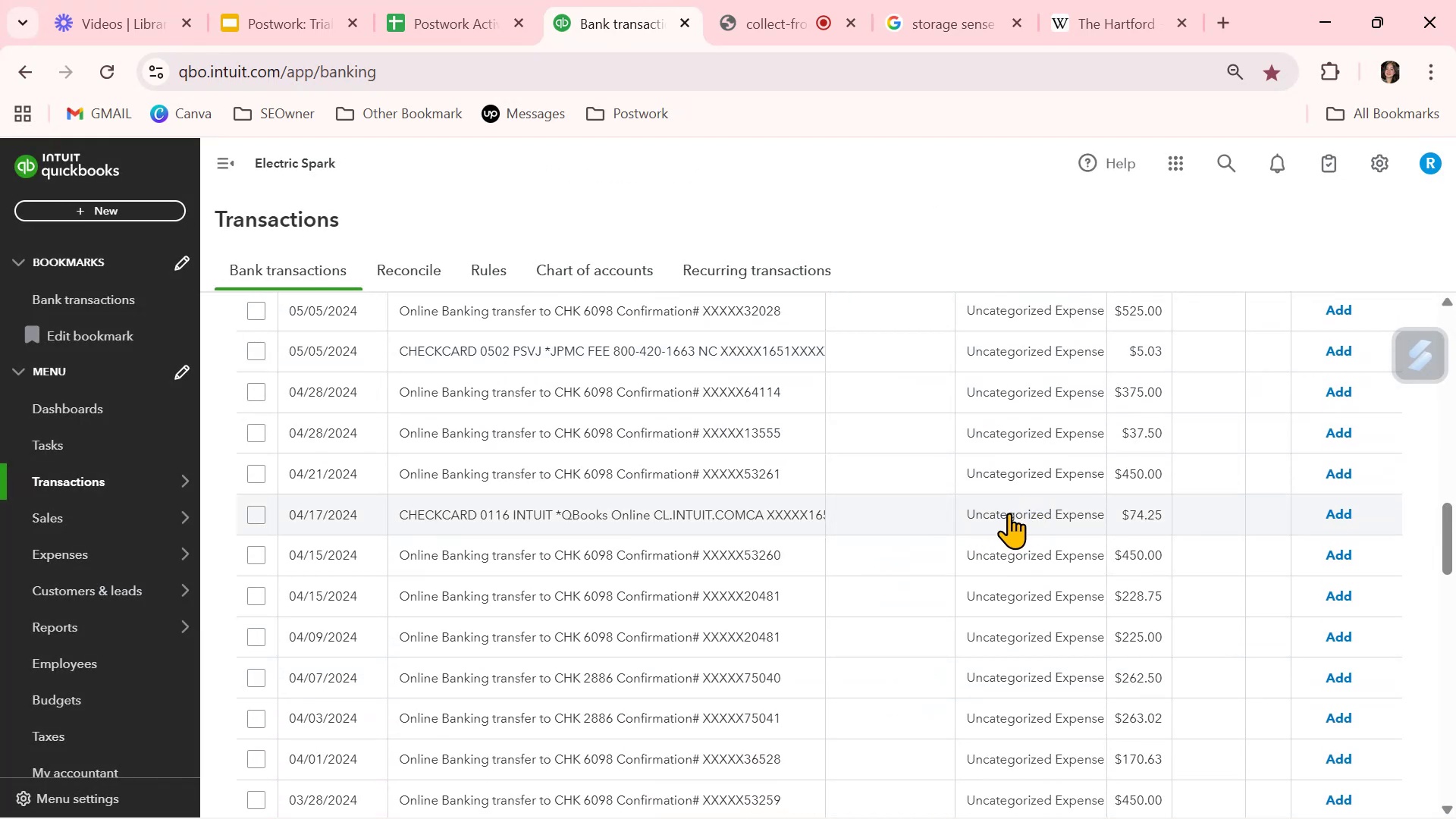 
wait(6.07)
 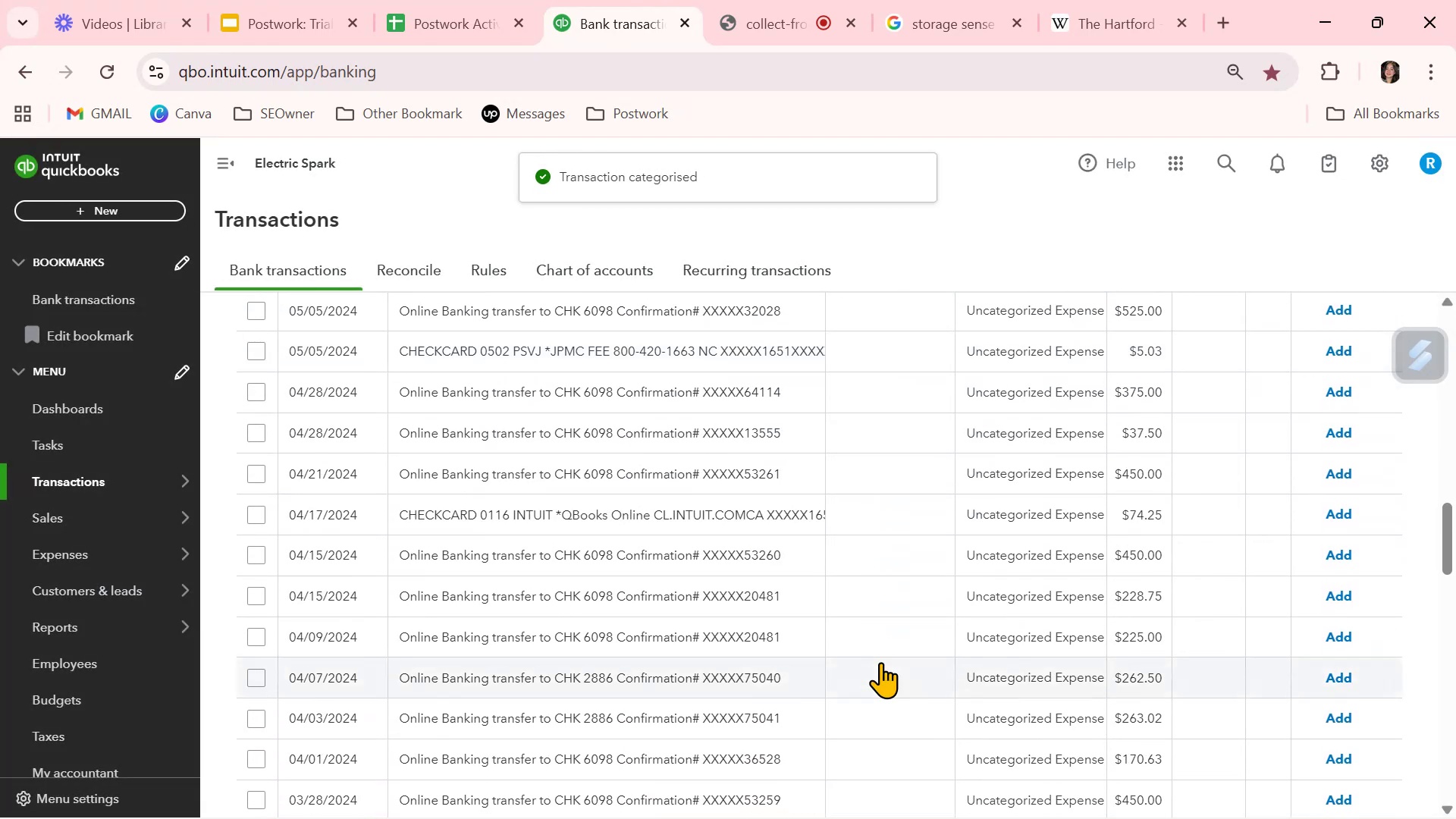 
left_click([1009, 513])
 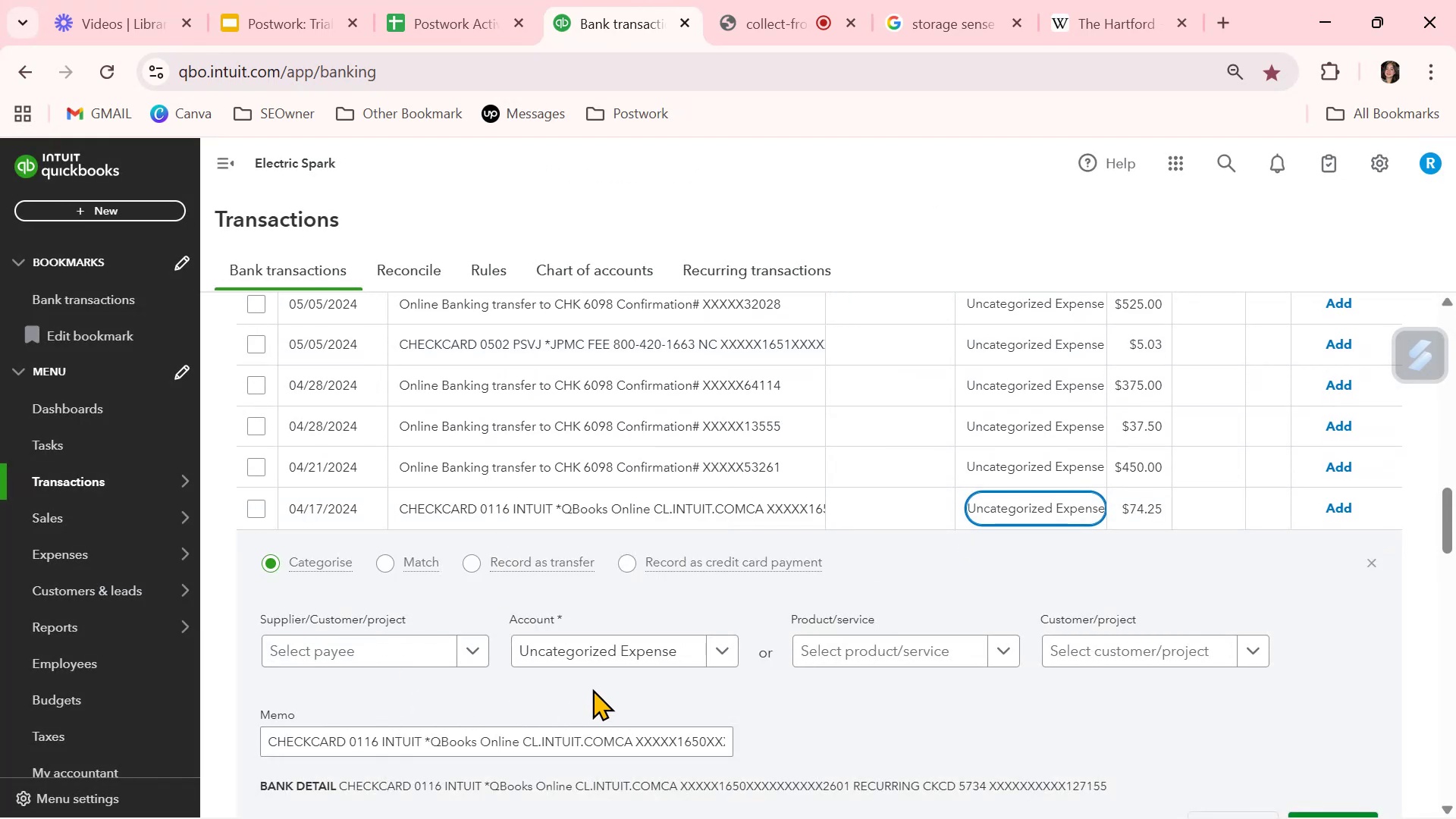 
left_click([647, 657])
 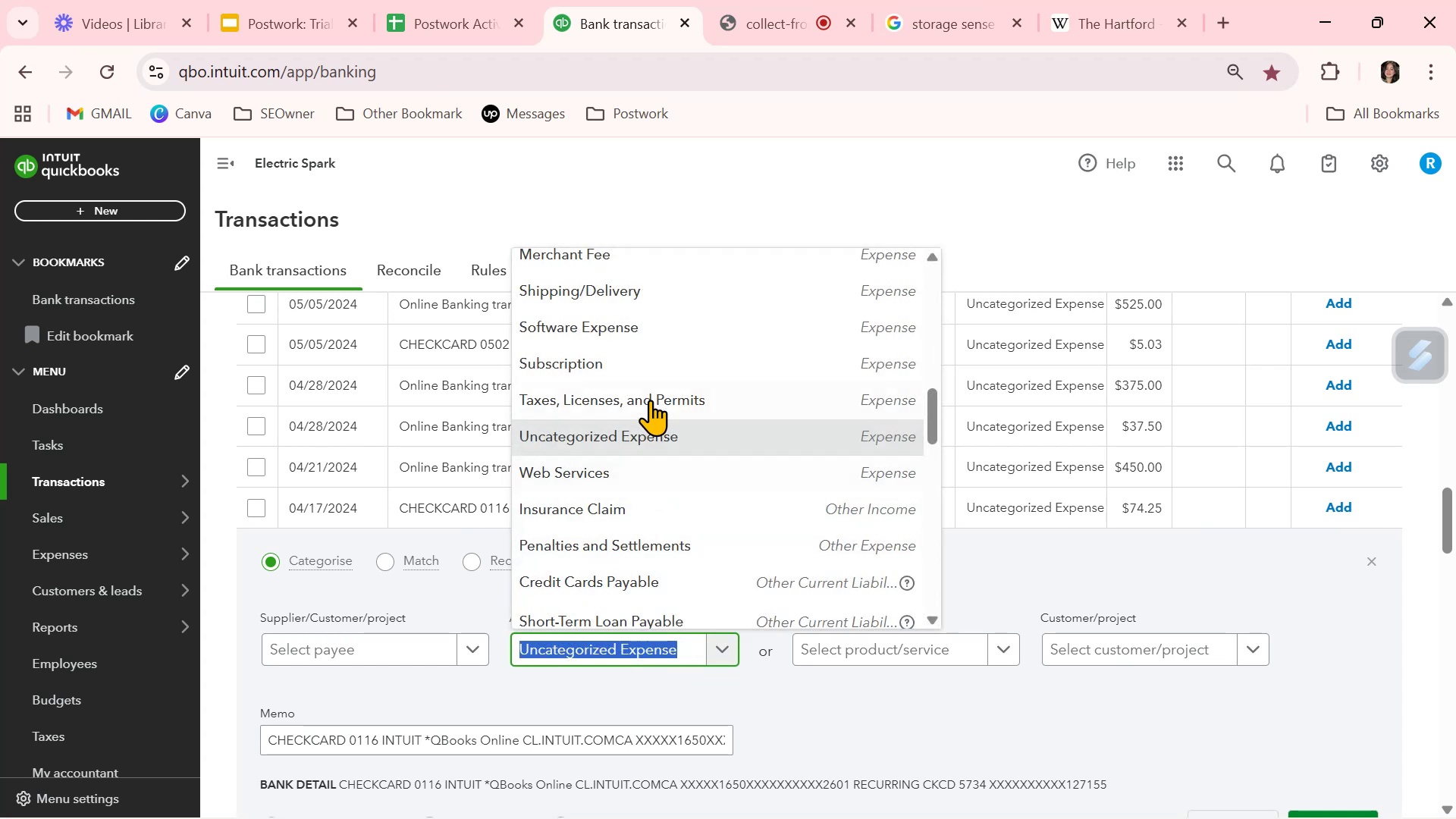 
left_click([645, 360])
 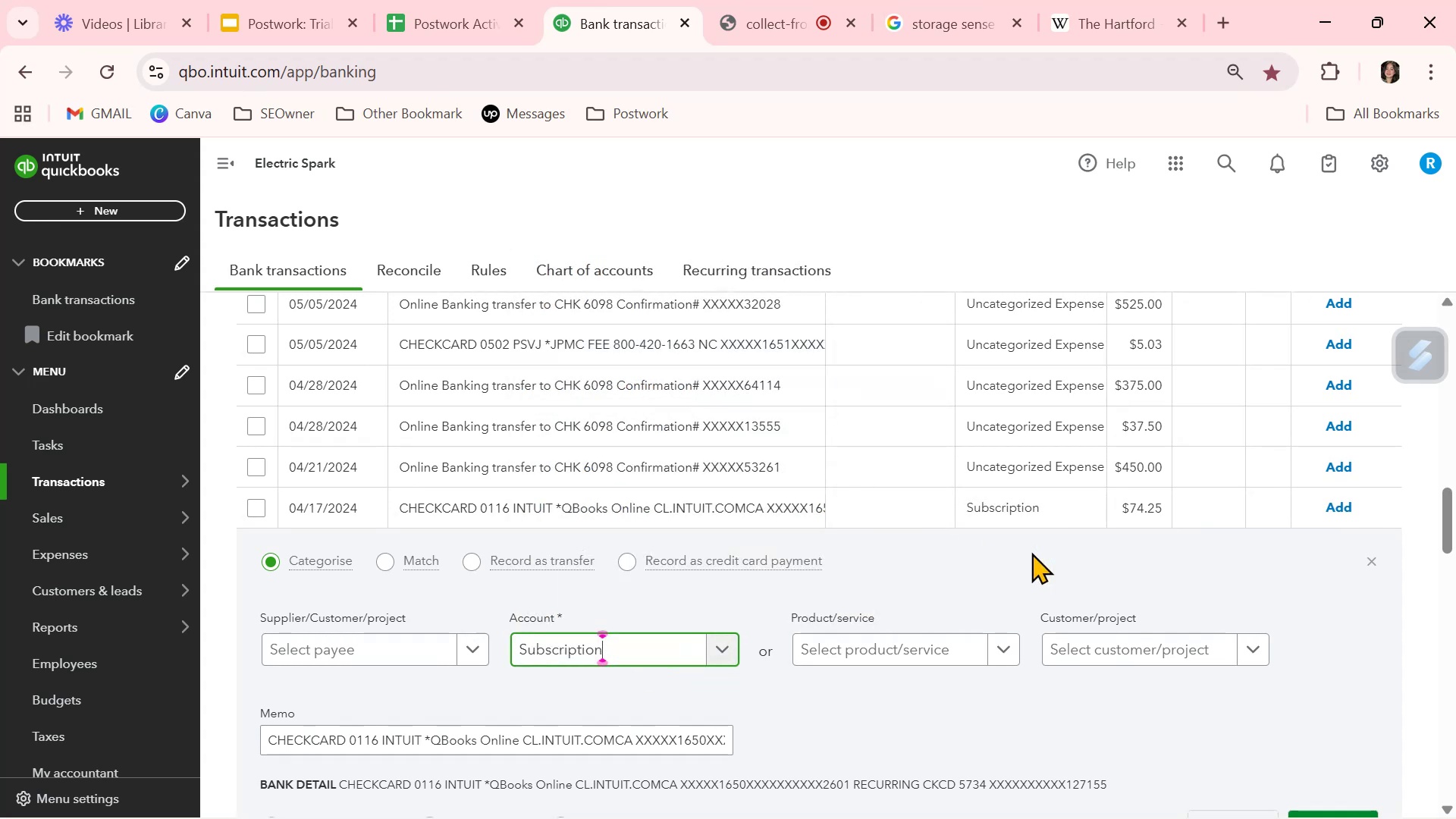 
scroll: coordinate [1103, 607], scroll_direction: down, amount: 1.0
 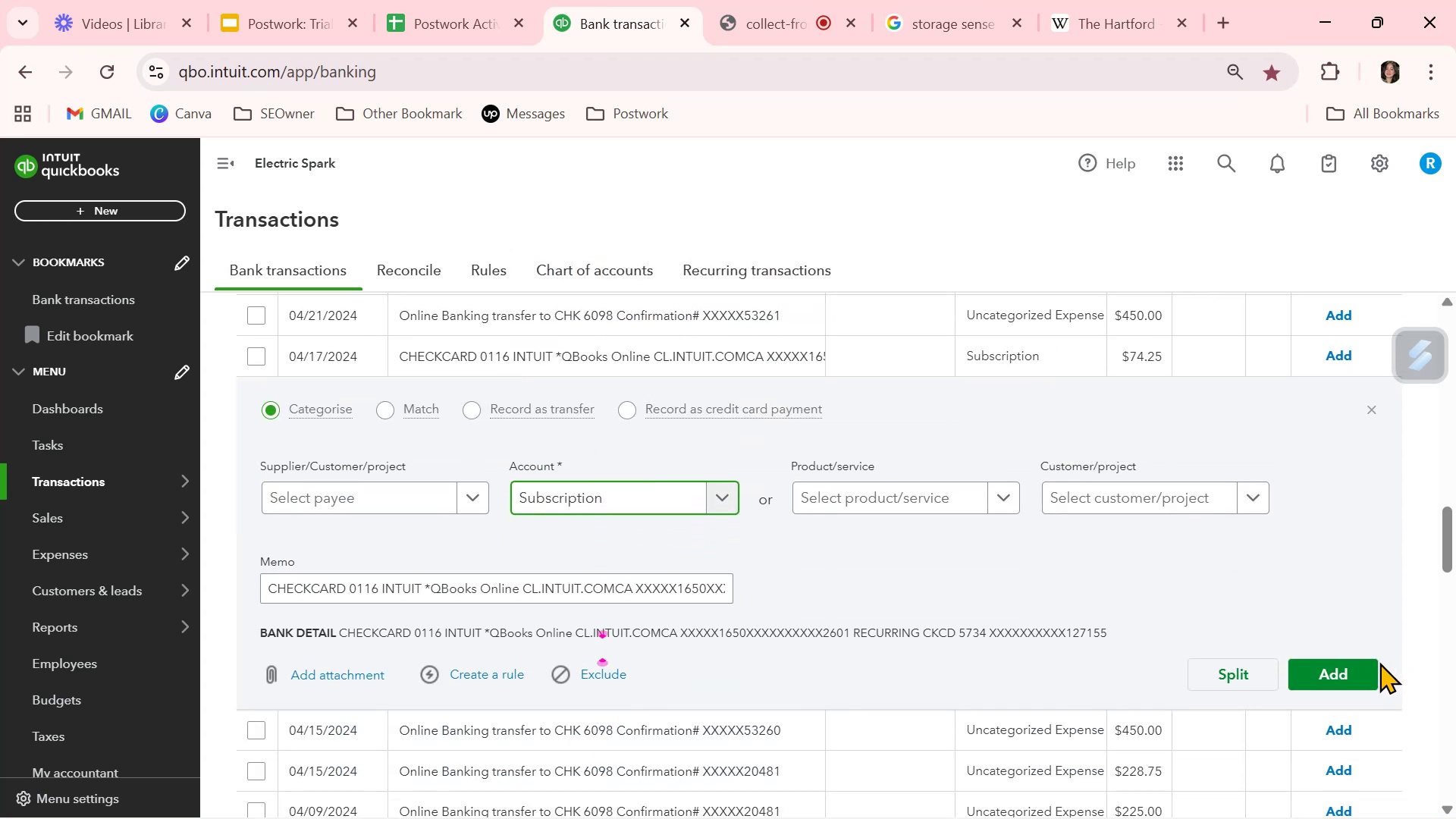 
left_click([1348, 669])
 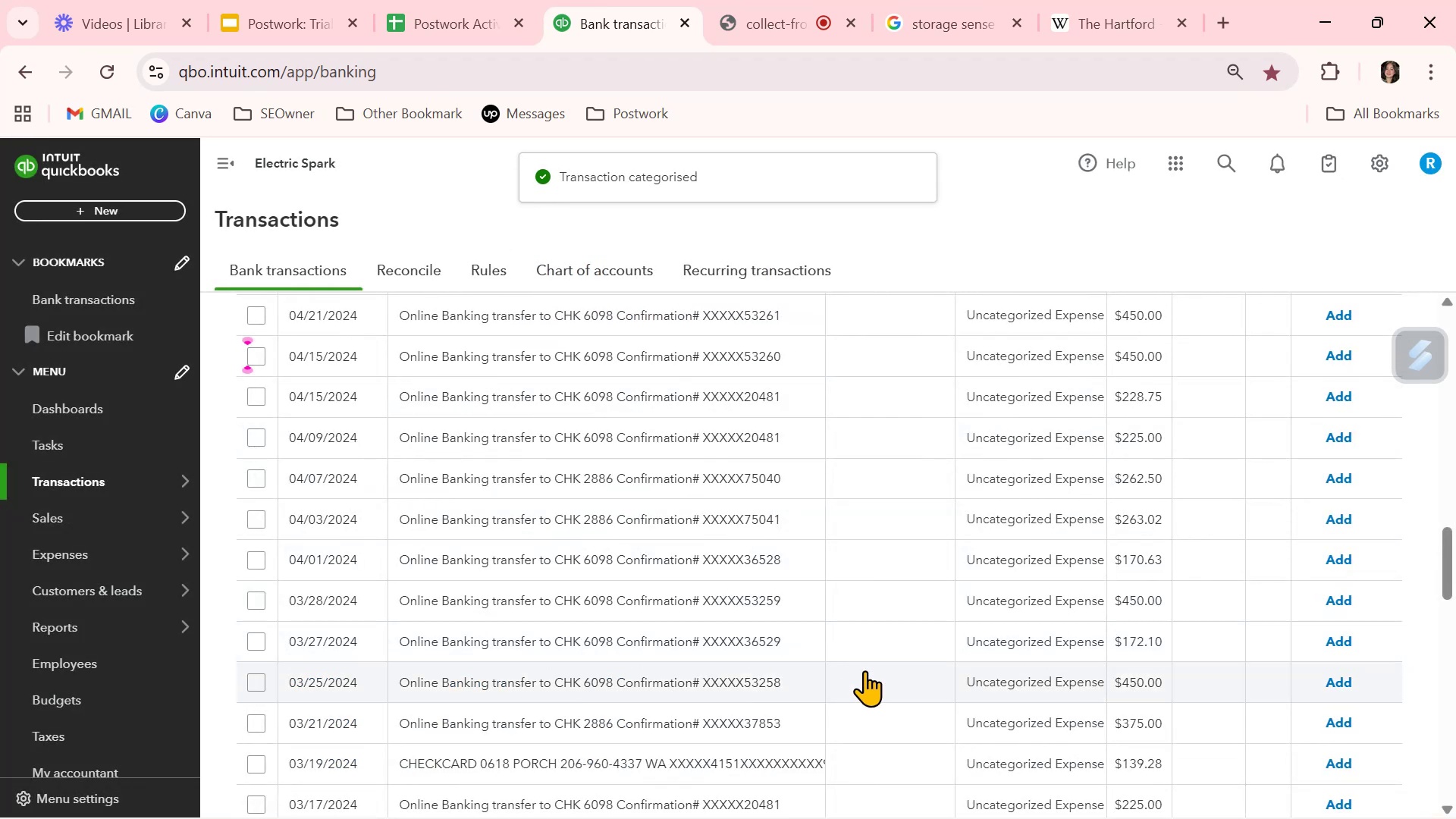 
scroll: coordinate [864, 670], scroll_direction: down, amount: 1.0
 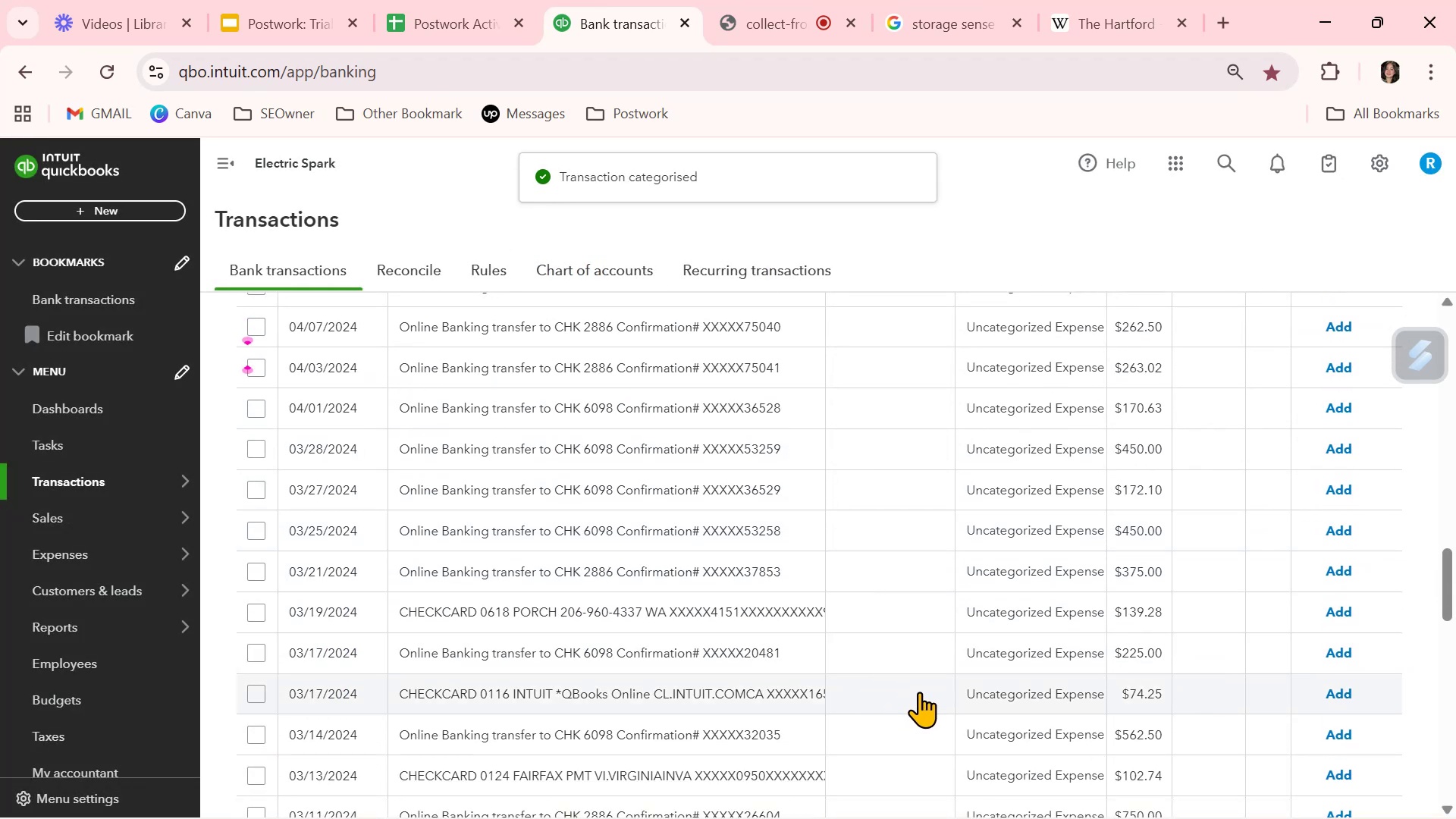 
left_click([1028, 687])
 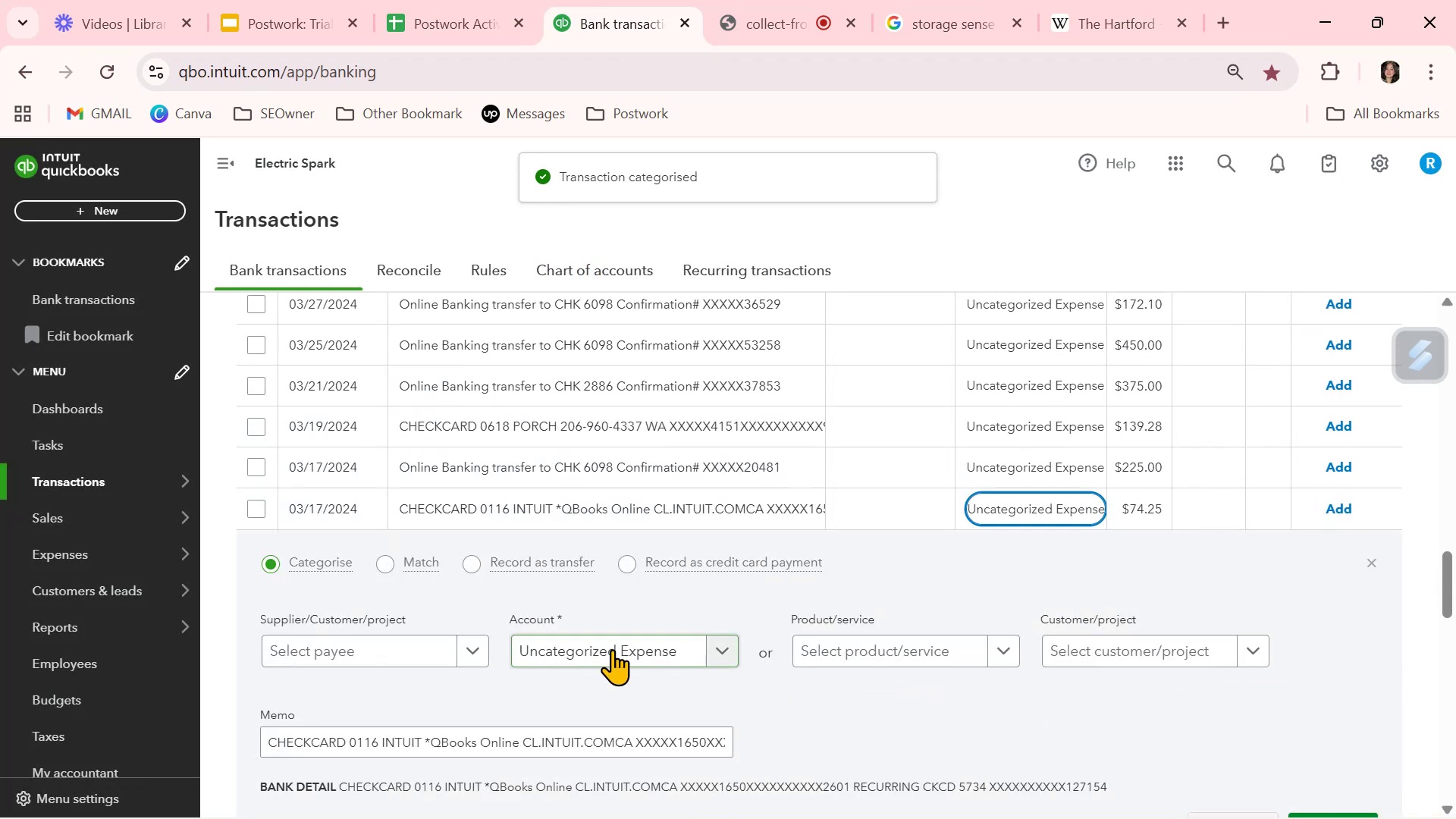 
left_click([612, 649])
 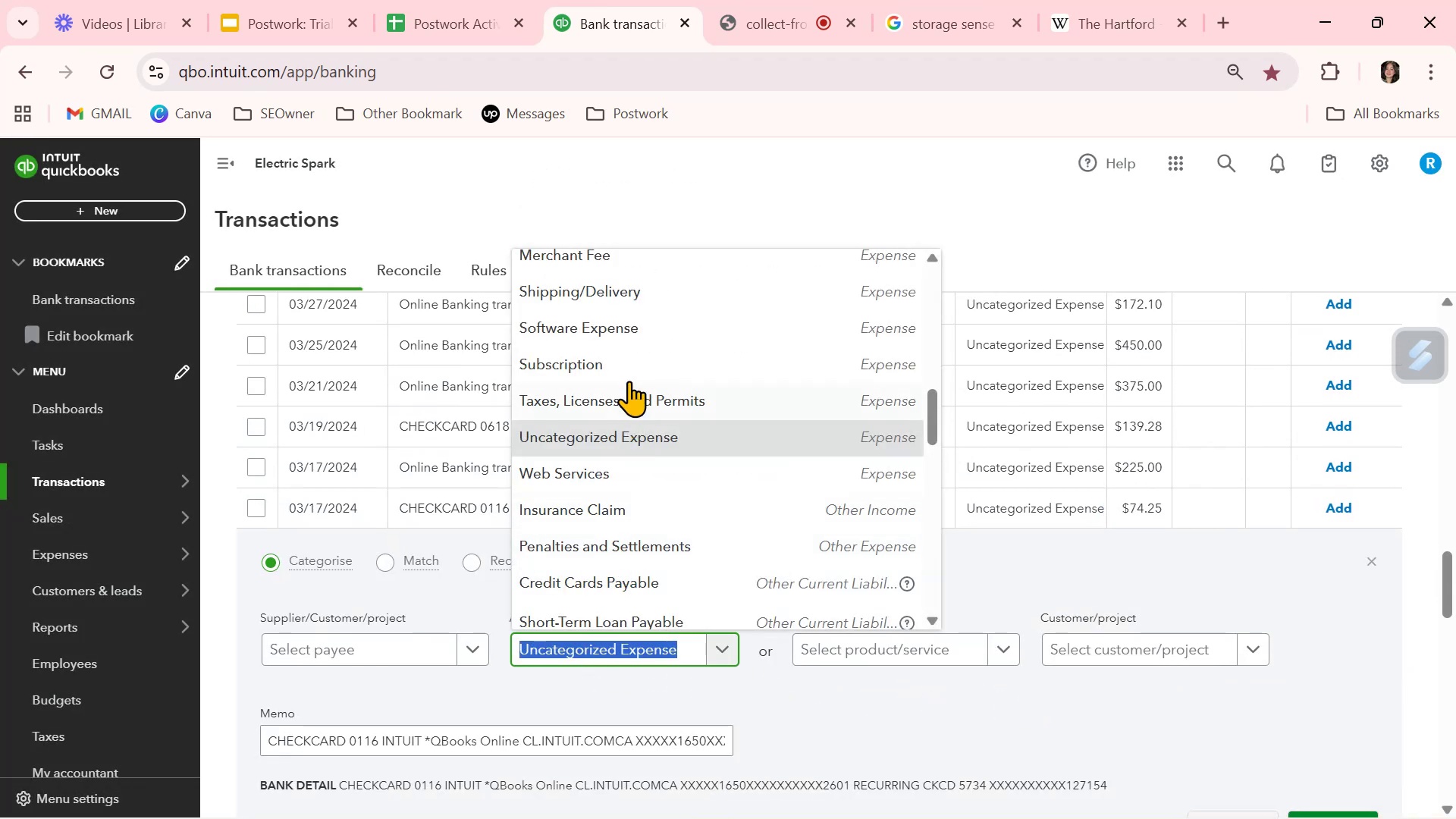 
left_click([636, 356])
 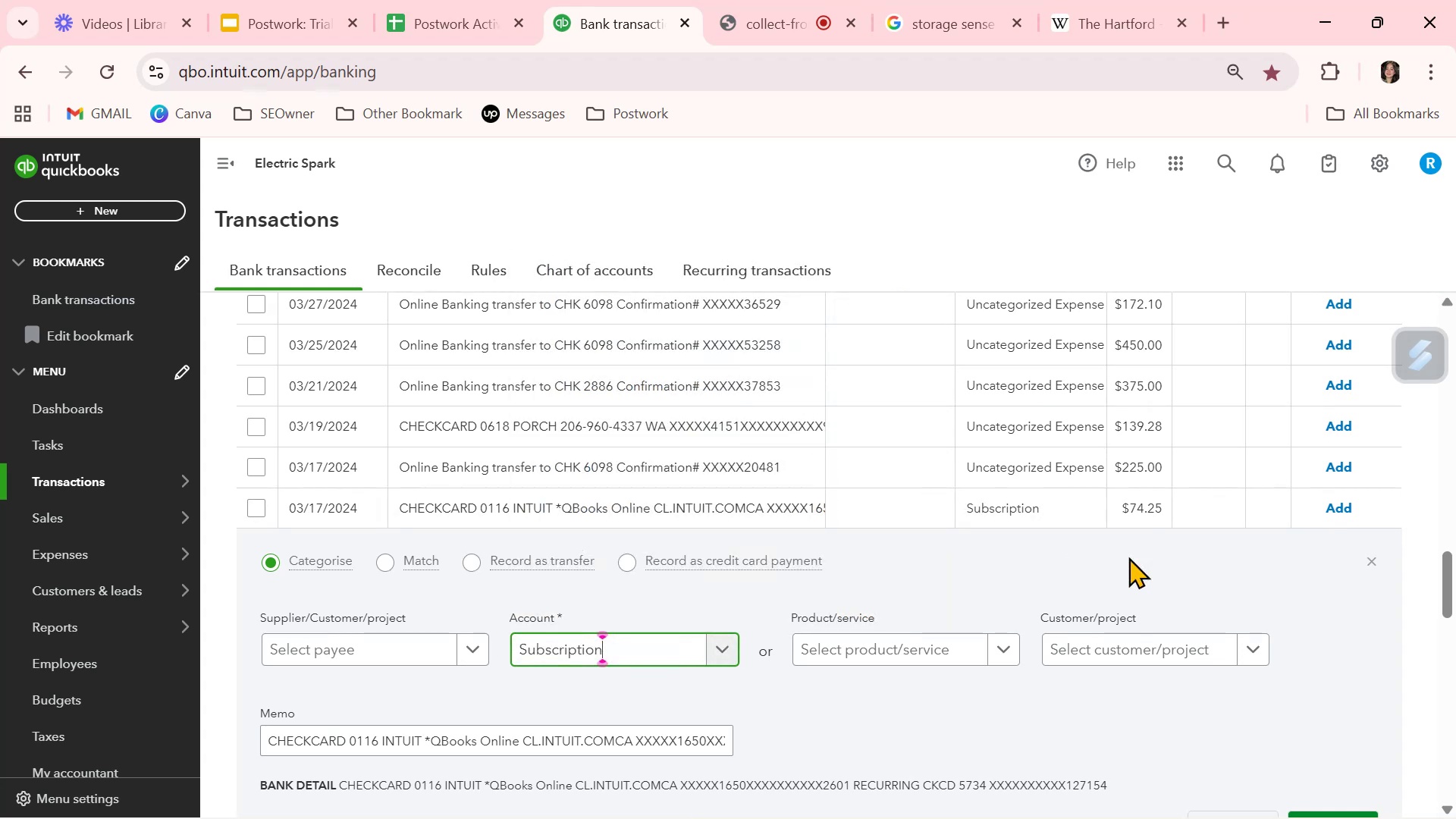 
scroll: coordinate [1238, 608], scroll_direction: down, amount: 1.0
 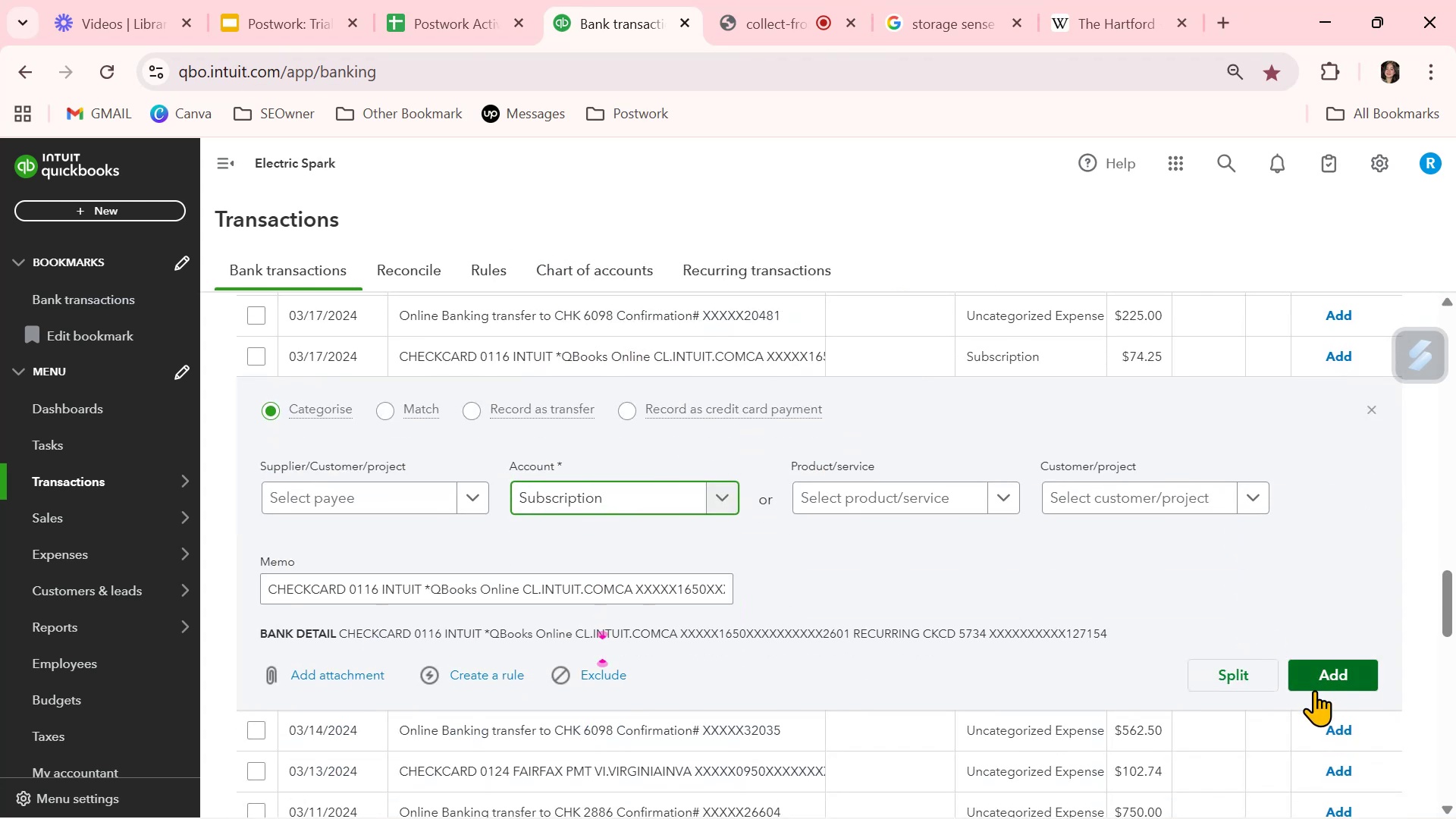 
left_click([1326, 682])
 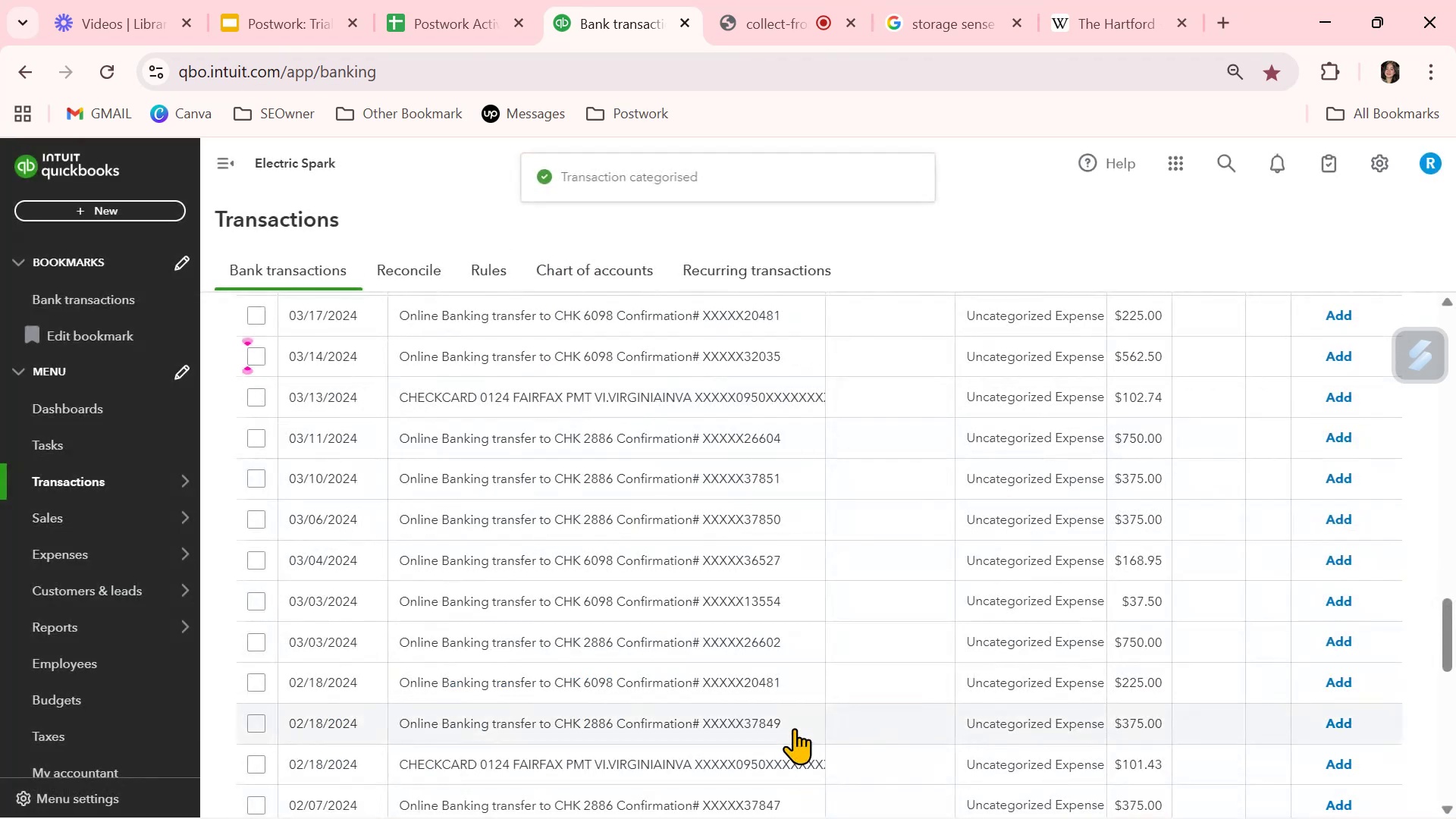 
scroll: coordinate [858, 674], scroll_direction: down, amount: 2.0
 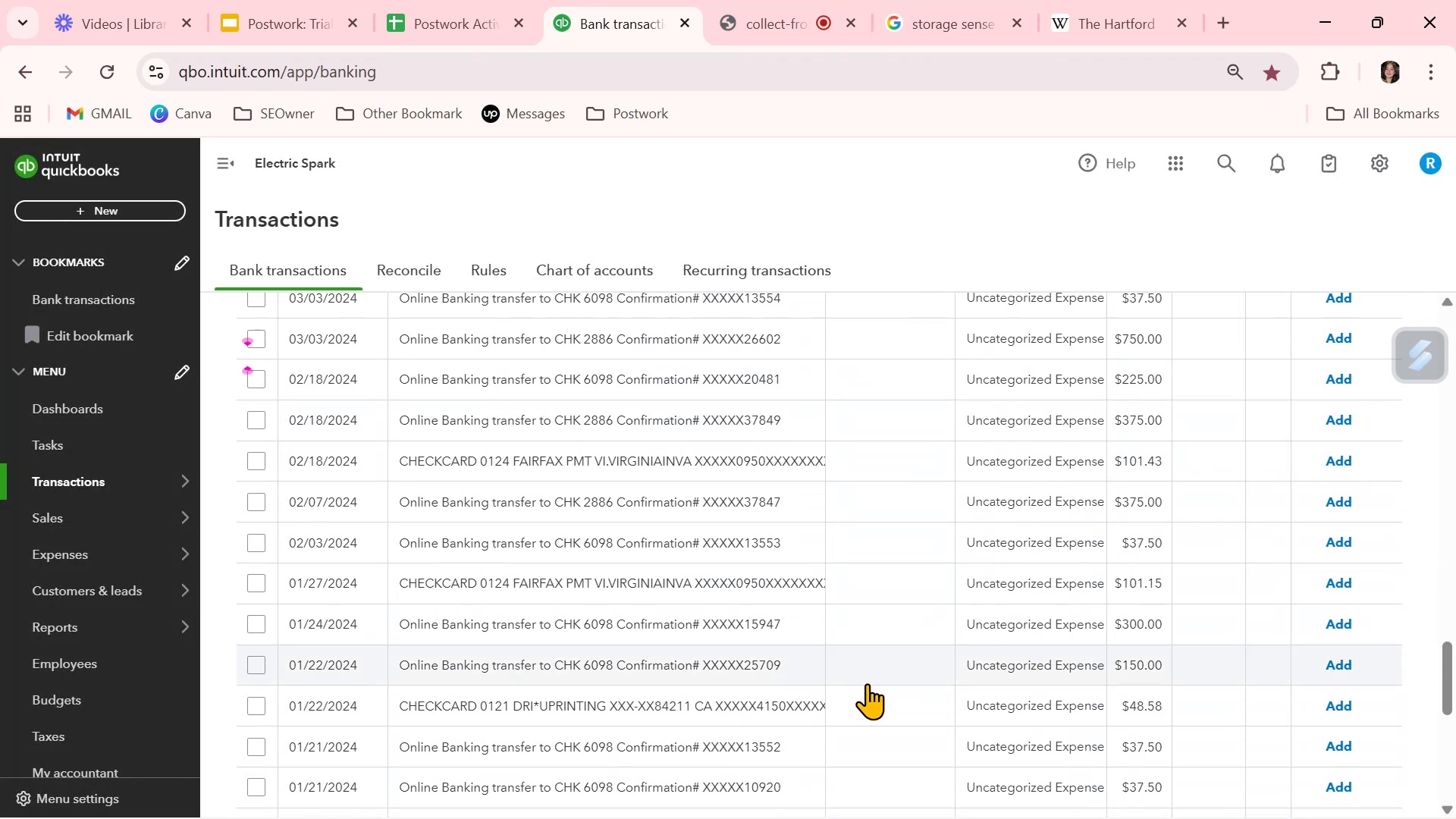 
wait(7.67)
 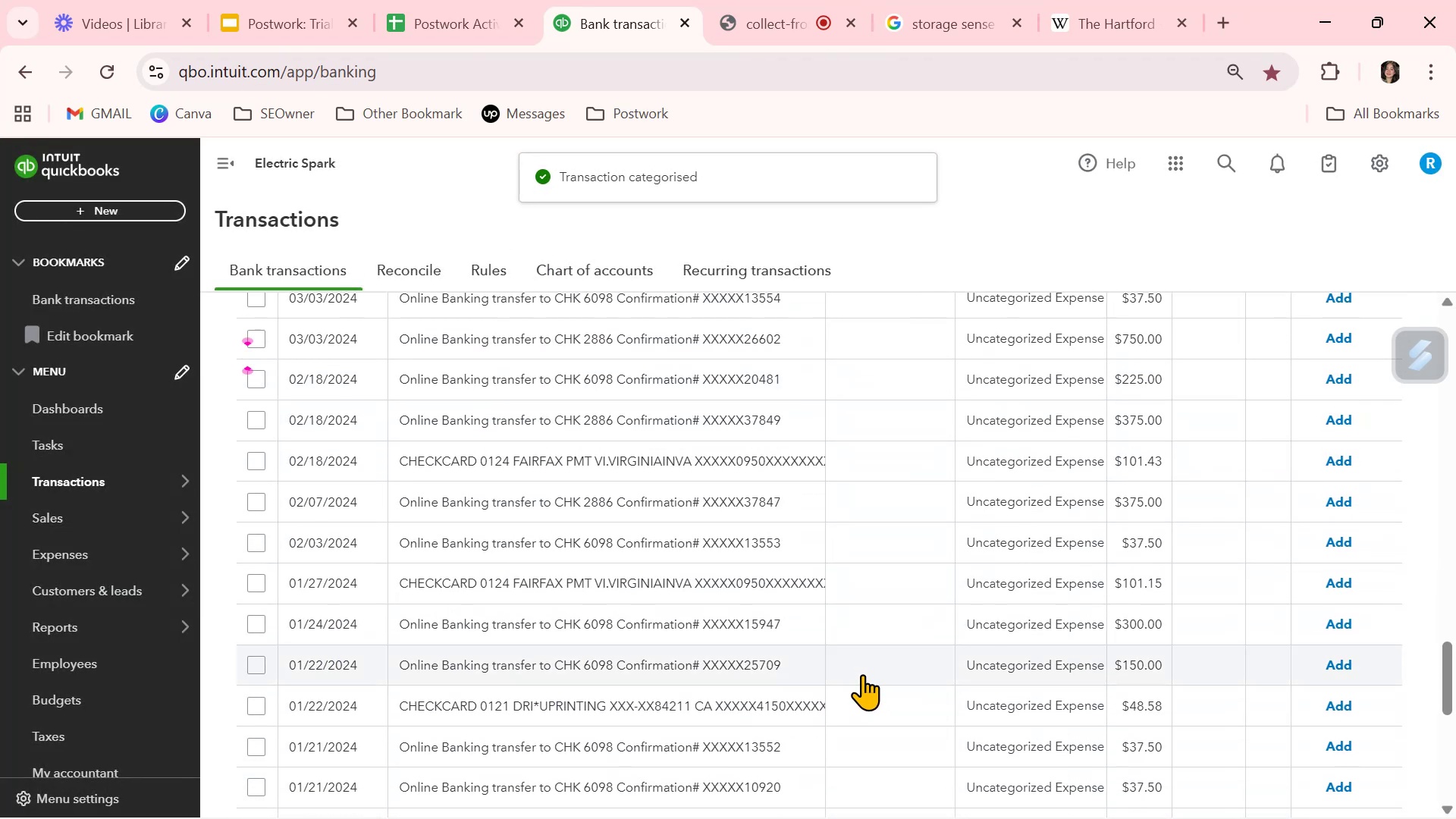 
scroll: coordinate [867, 683], scroll_direction: down, amount: 1.0
 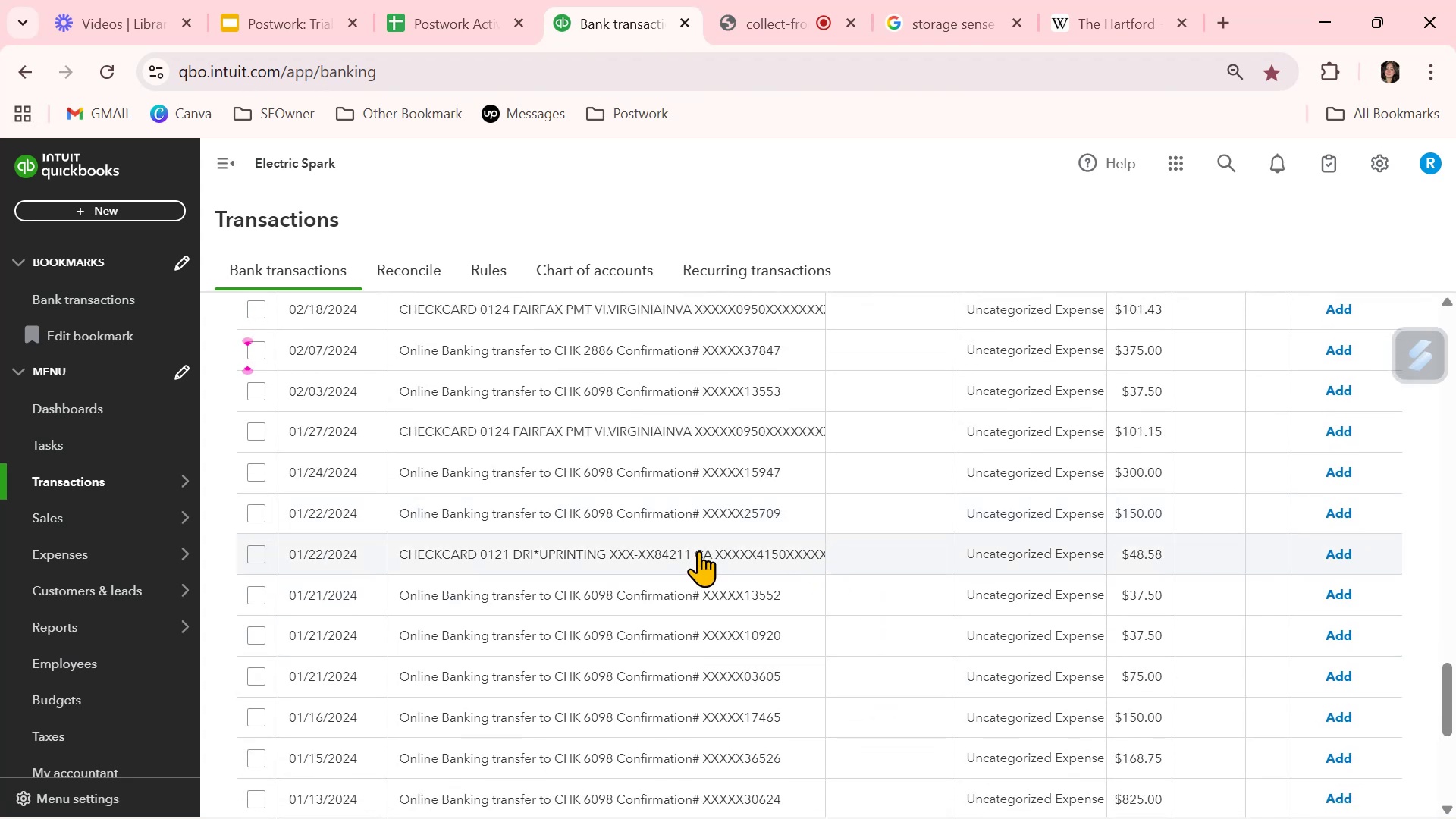 
wait(5.07)
 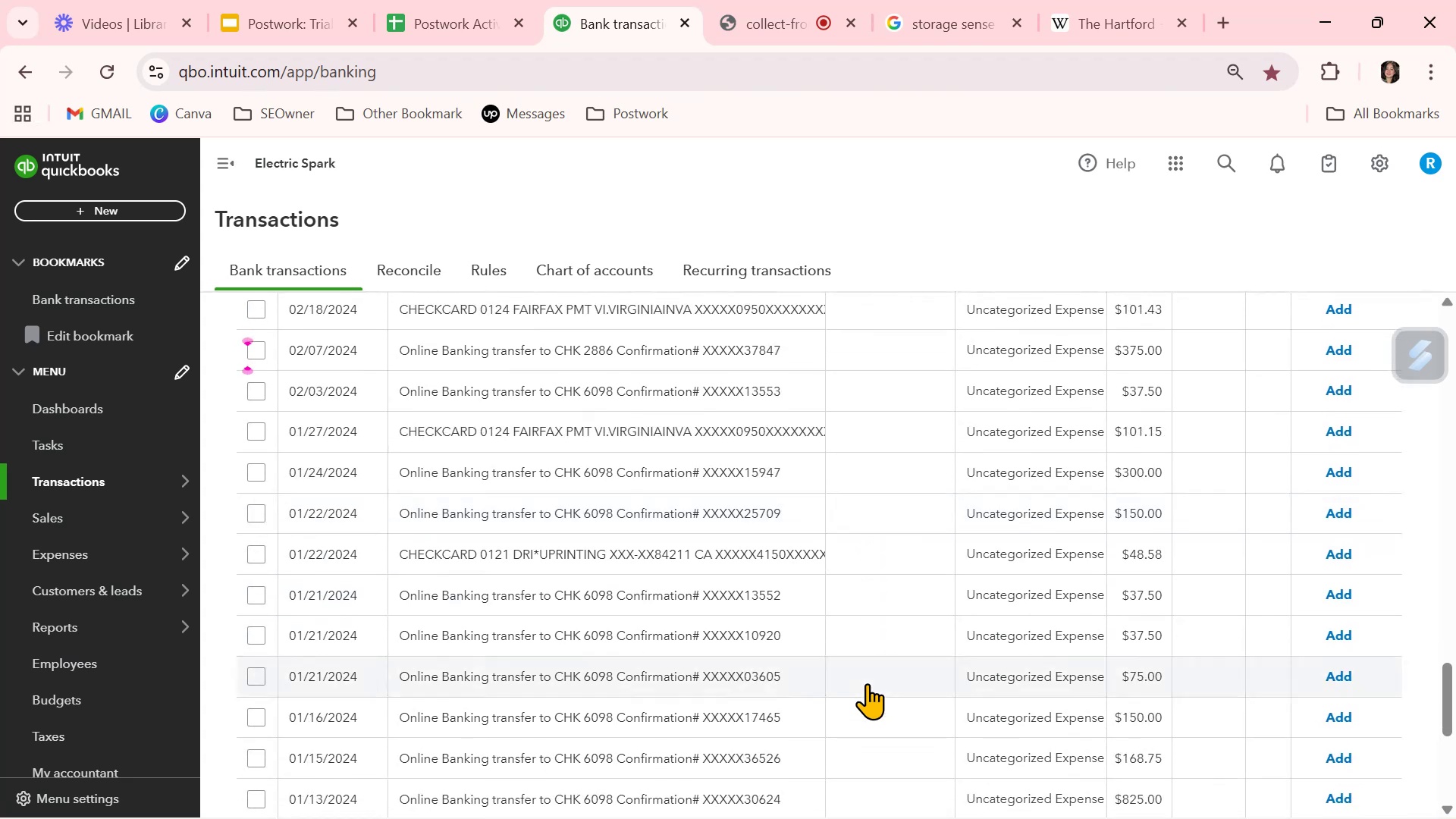 
left_click([698, 551])
 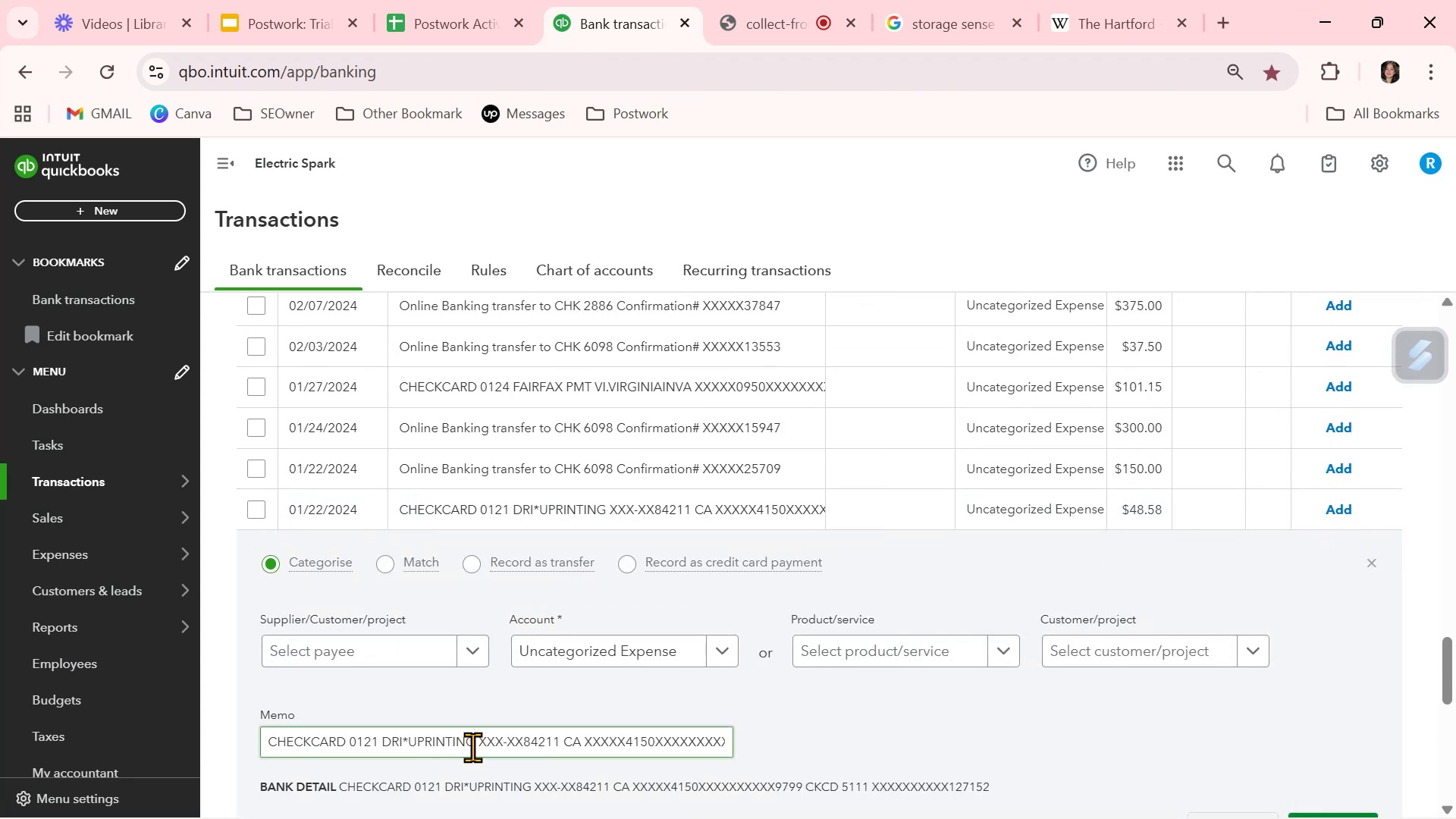 
left_click_drag(start_coordinate=[472, 745], to_coordinate=[384, 740])
 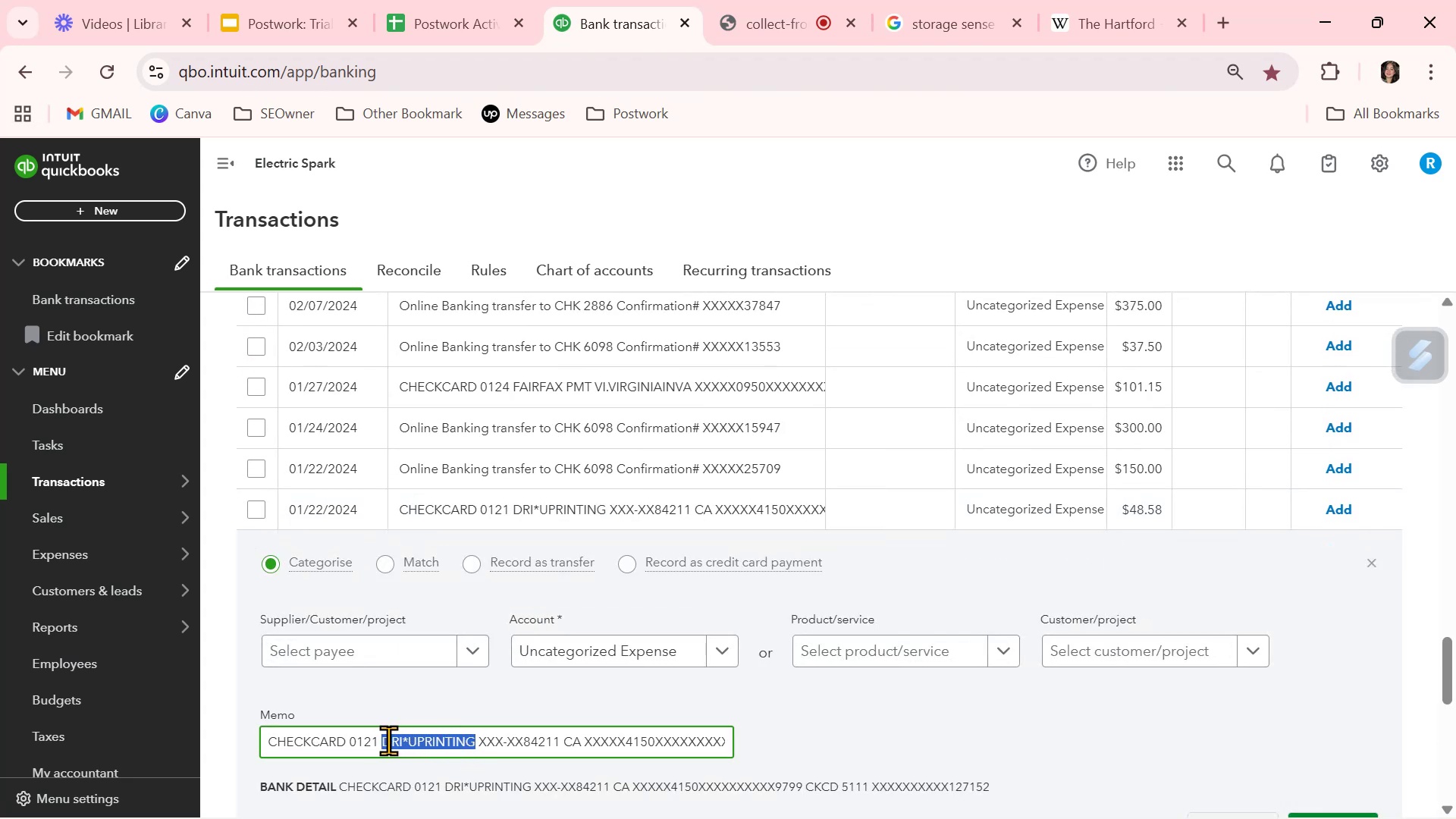 
key(Control+ControlLeft)
 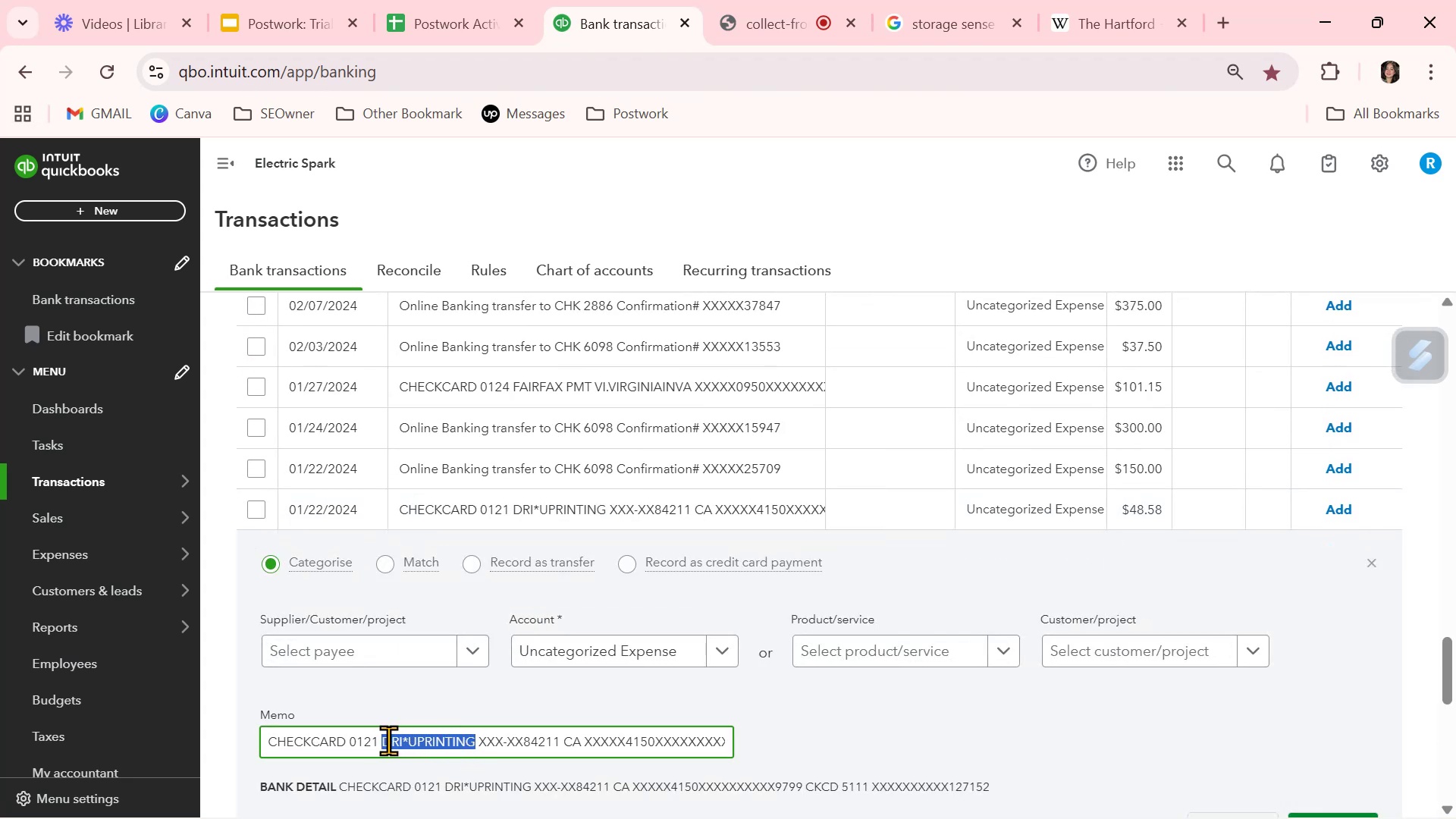 
key(Control+C)
 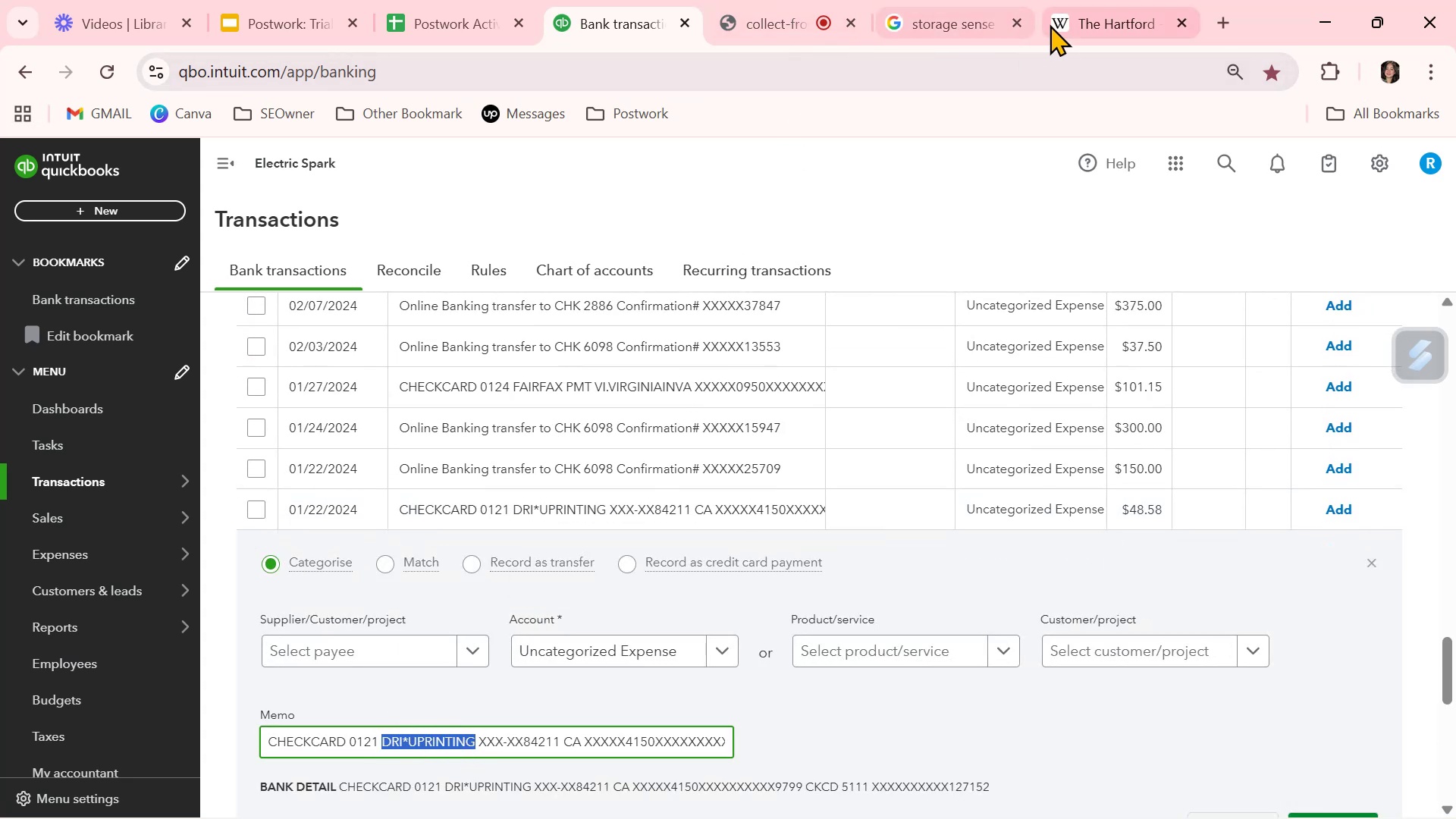 
left_click([987, 22])
 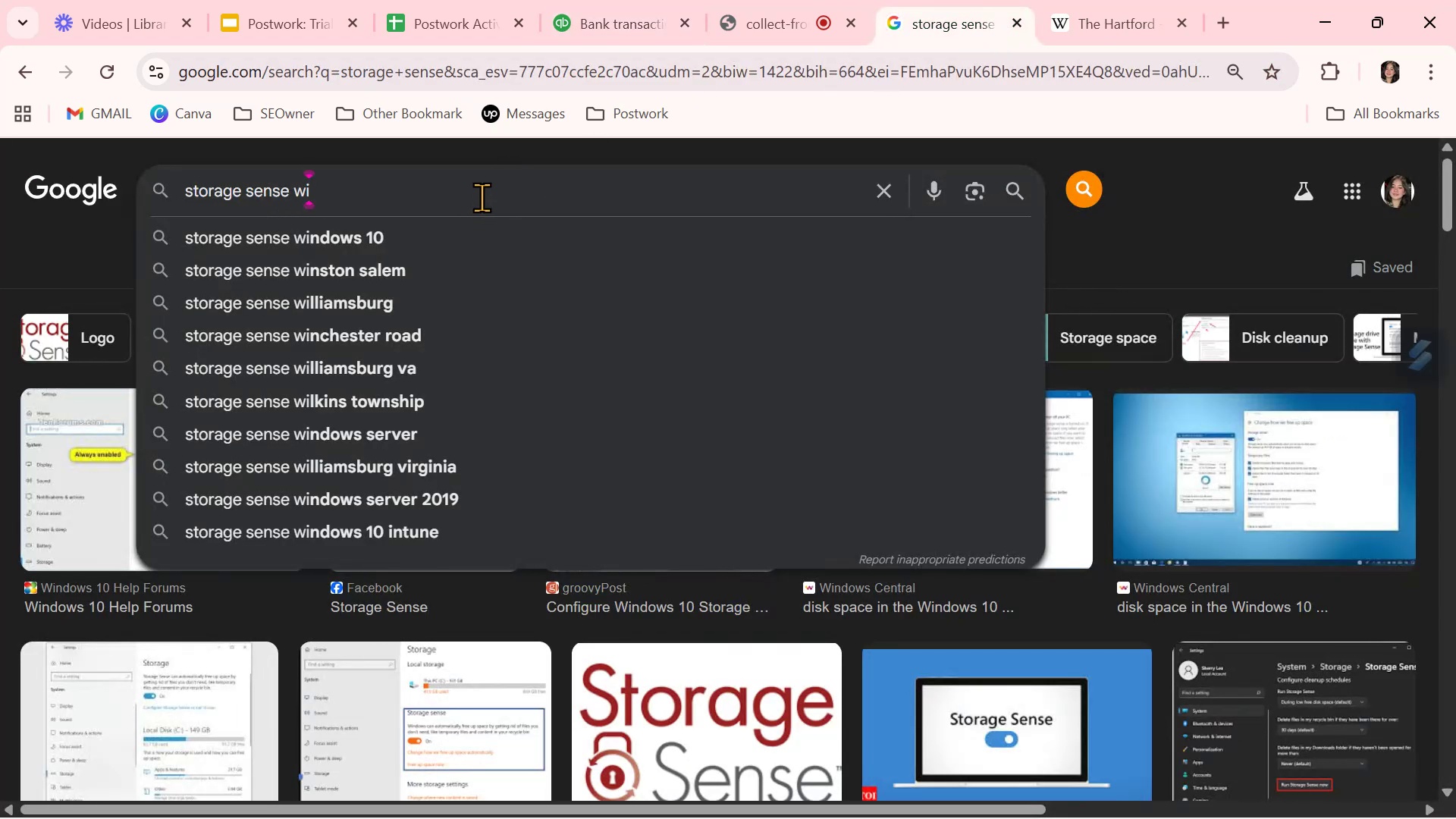 
double_click([482, 197])
 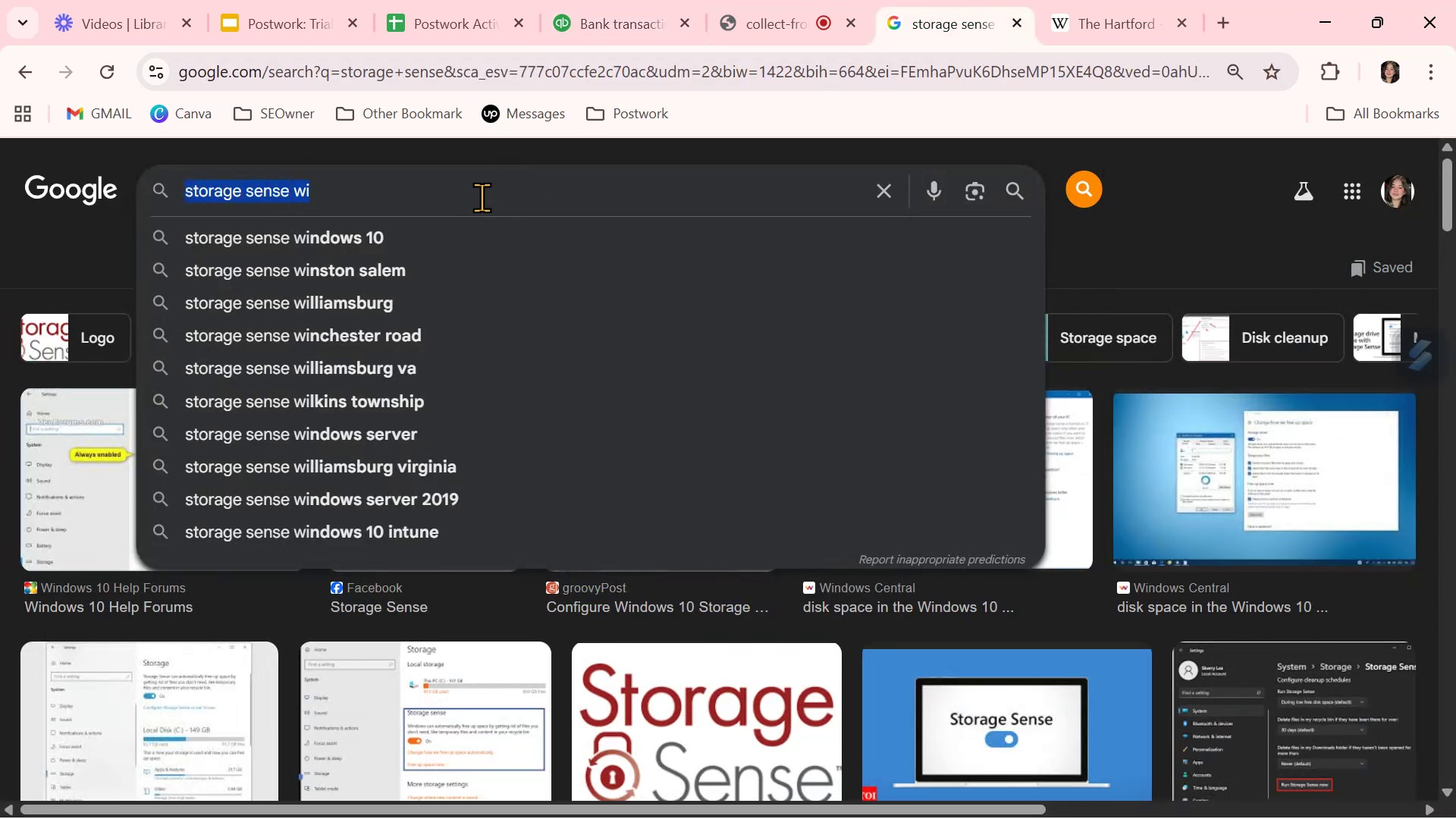 
triple_click([482, 197])
 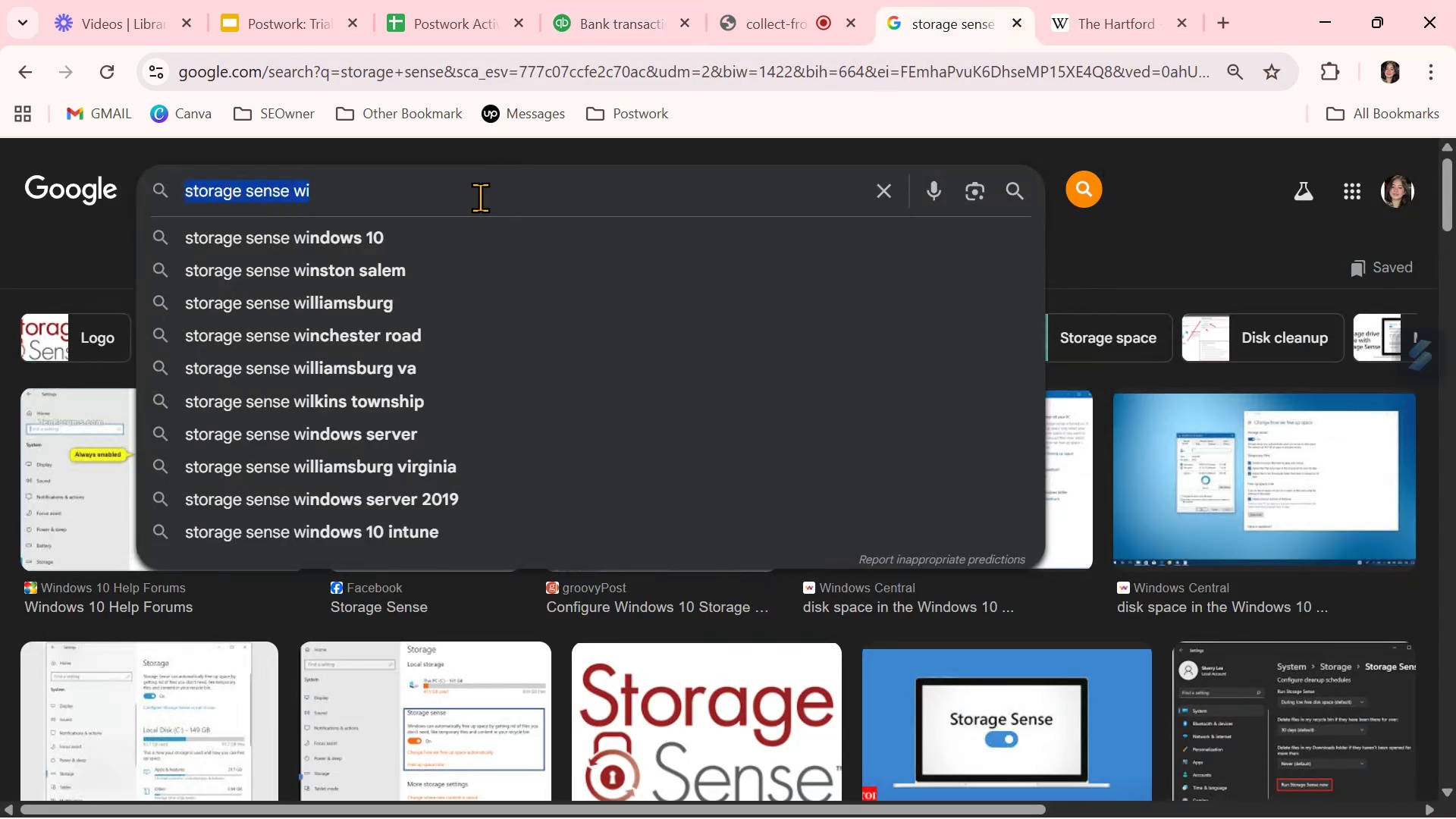 
key(Control+ControlLeft)
 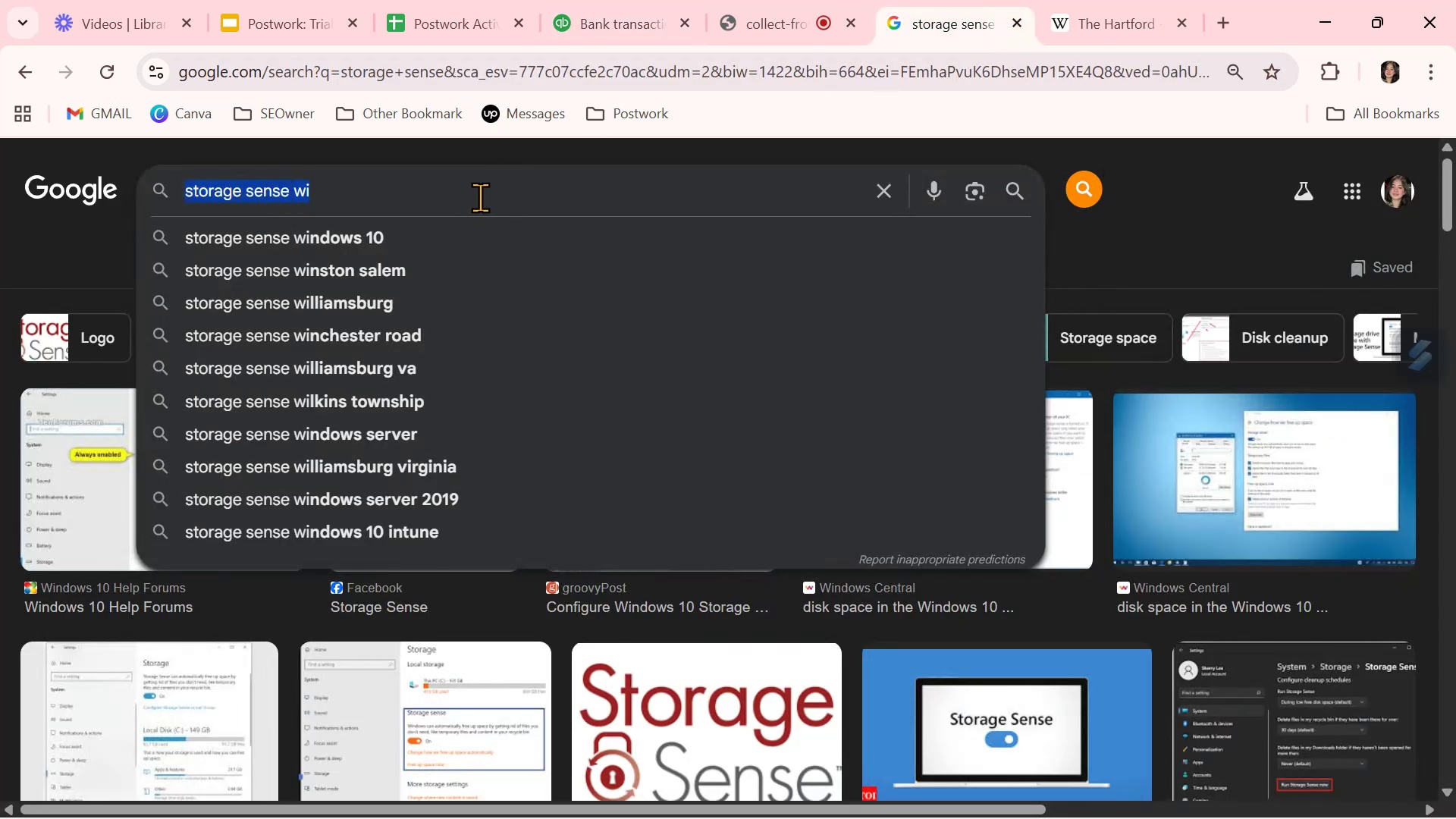 
key(Control+V)
 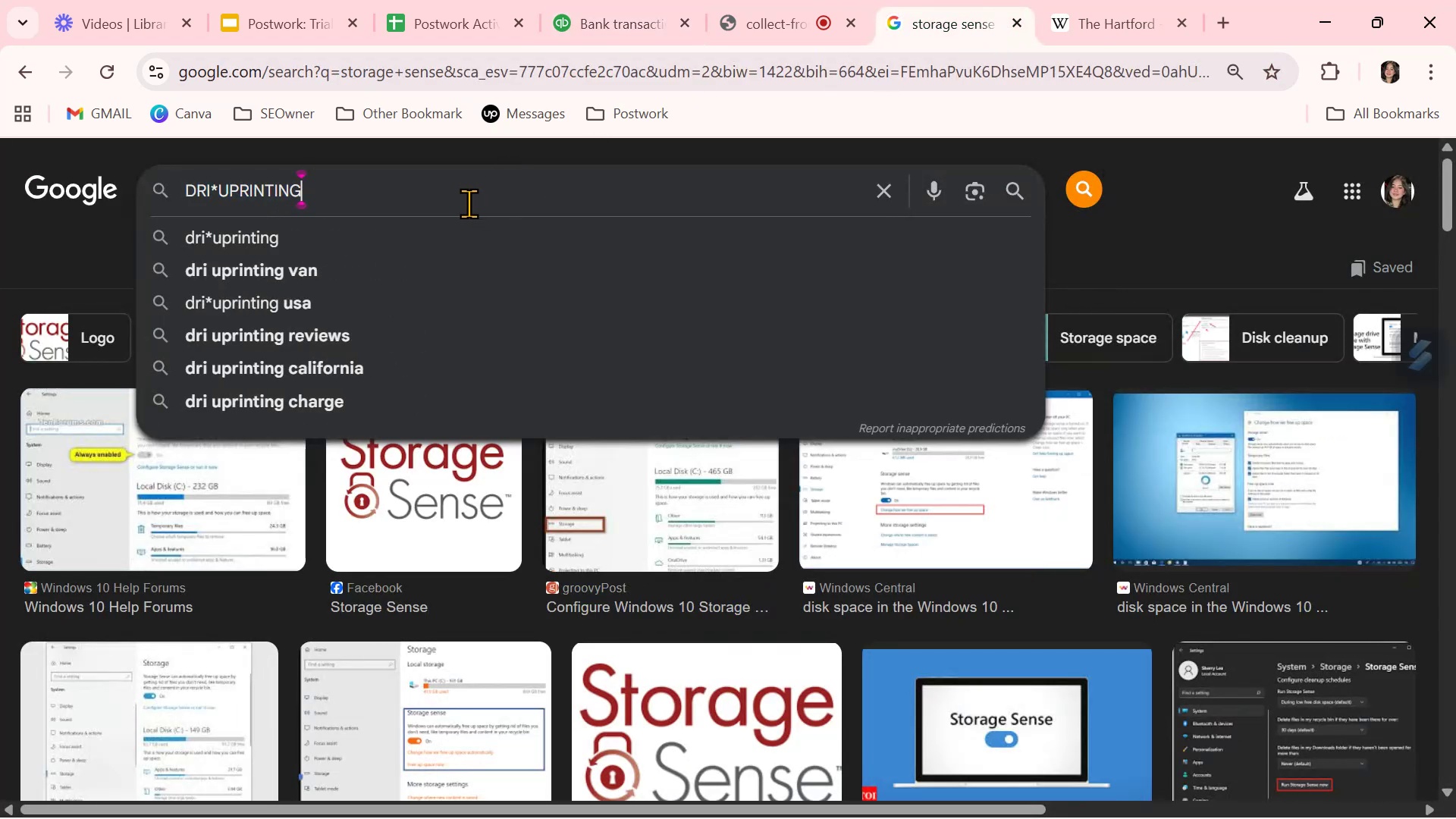 
key(Control+NumpadEnter)
 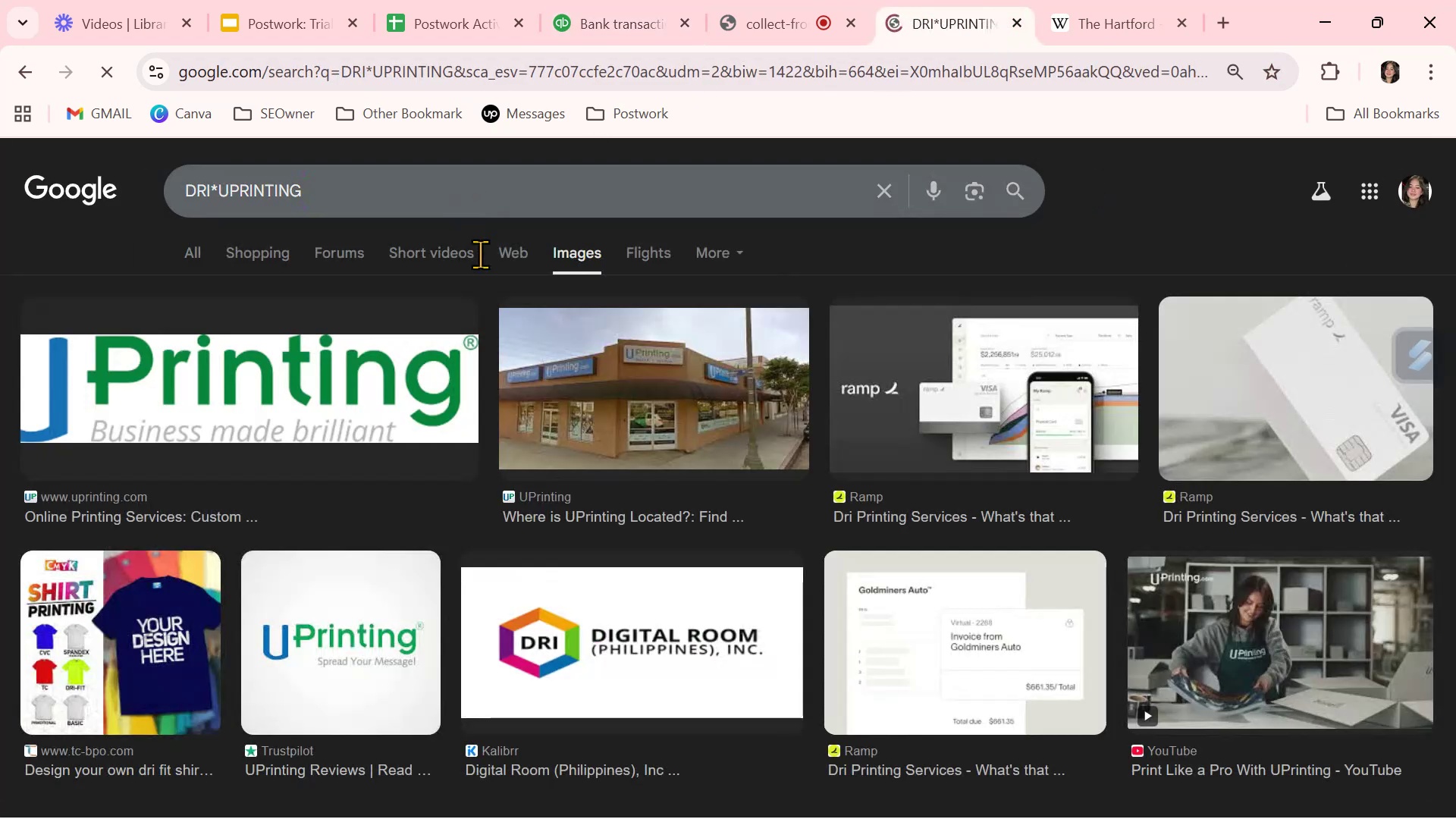 
mouse_move([532, 522])
 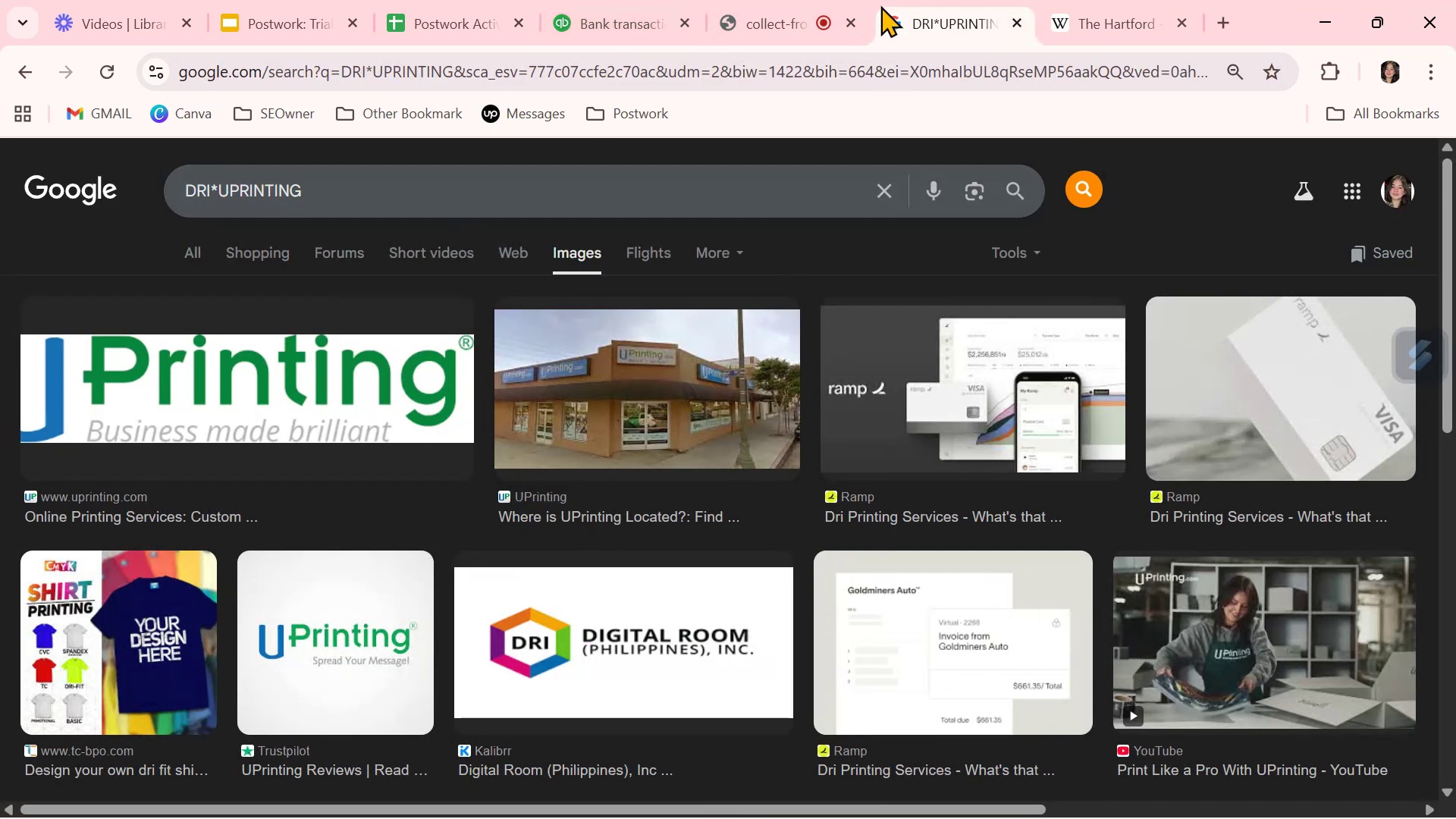 
left_click([613, 20])
 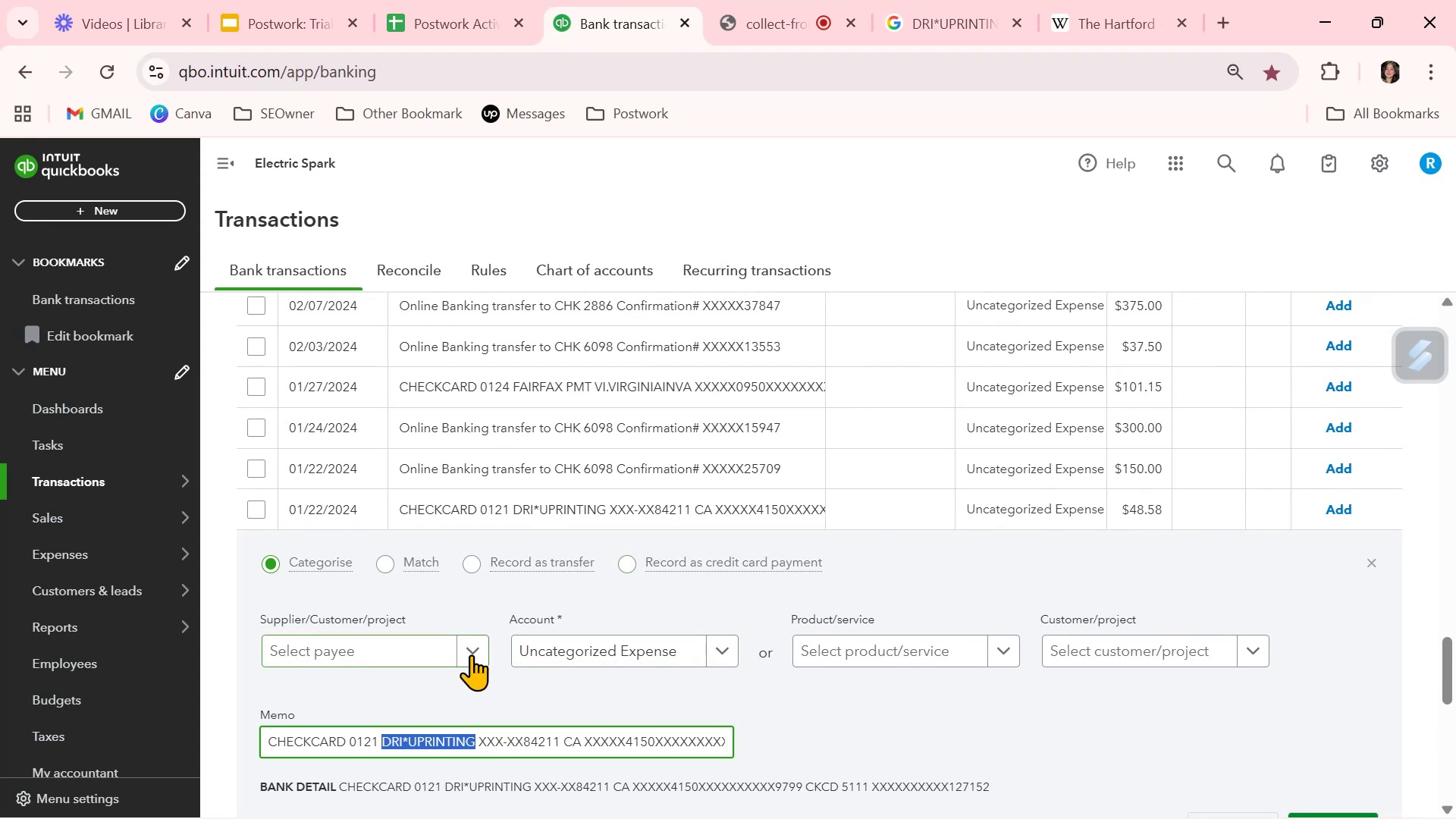 
left_click([473, 654])
 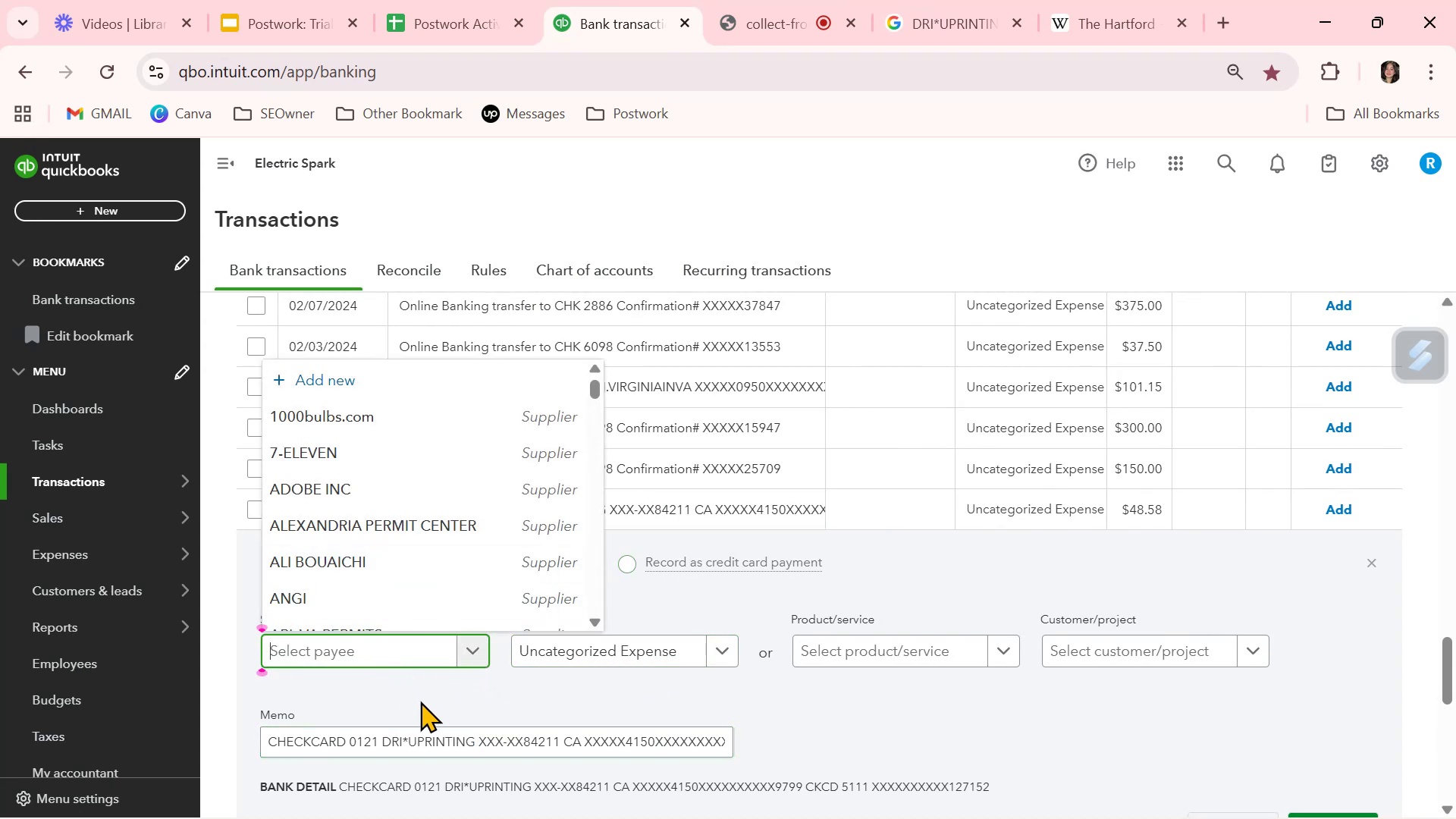 
double_click([435, 748])
 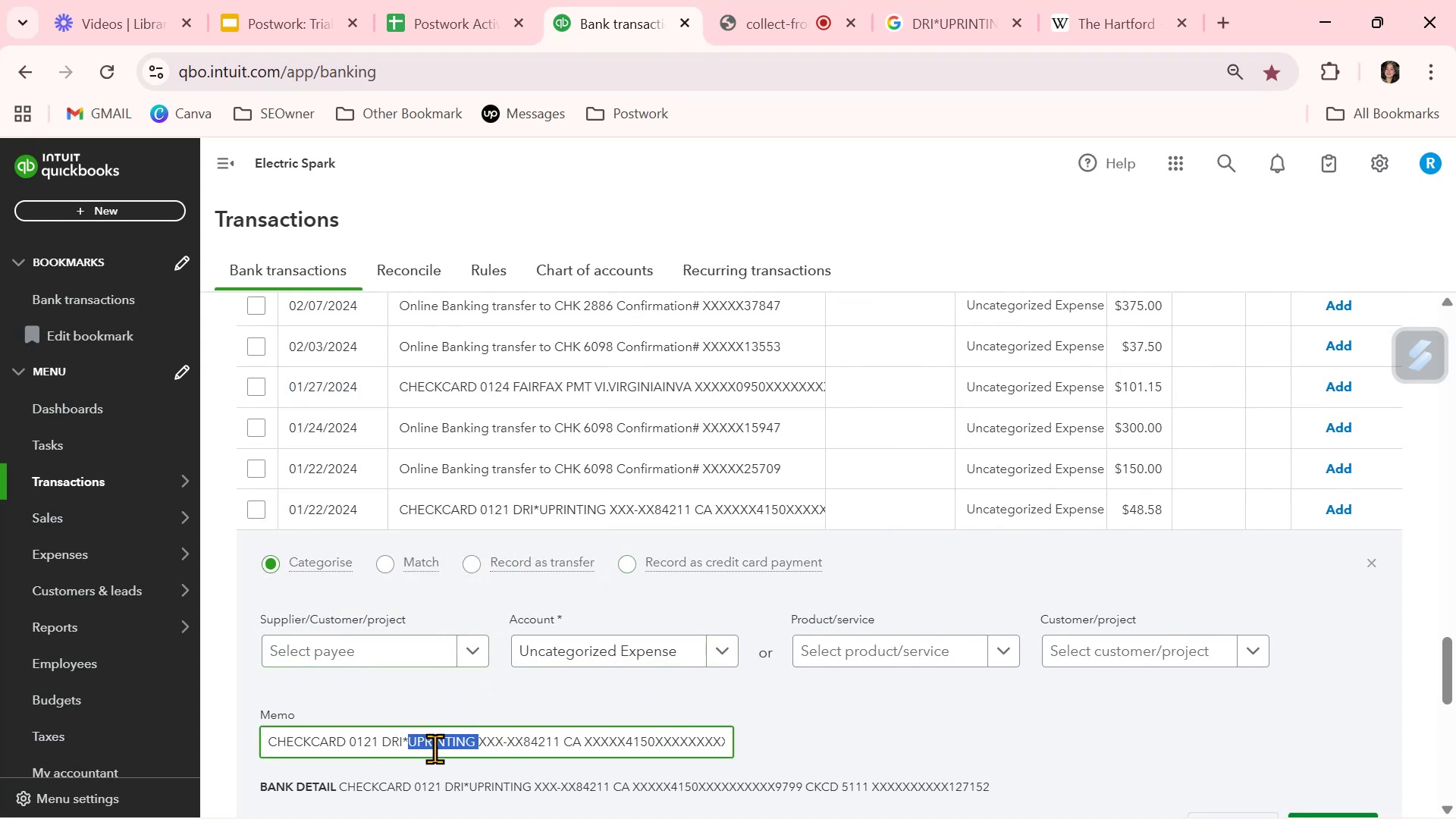 
triple_click([435, 748])
 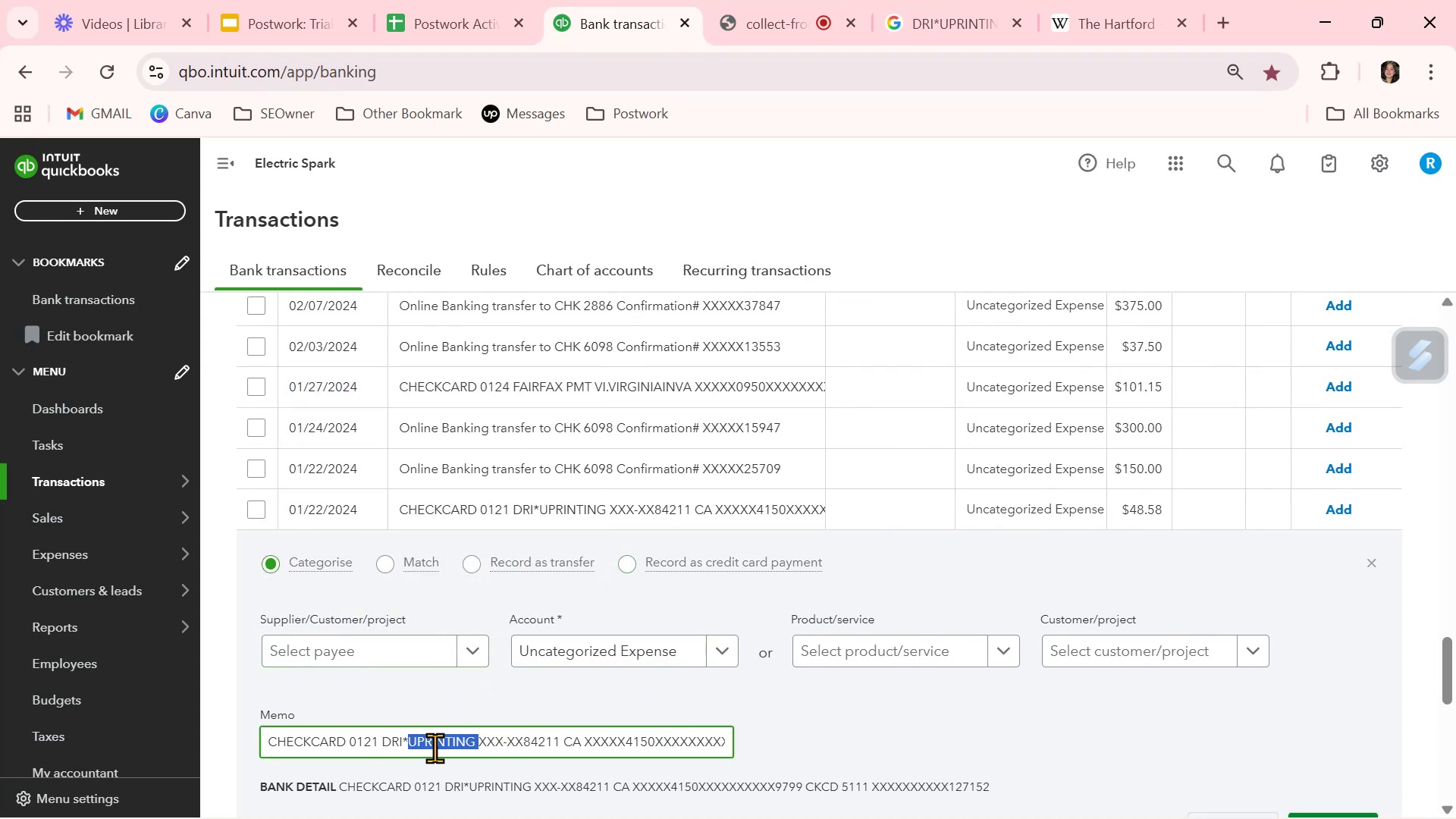 
key(Control+ControlLeft)
 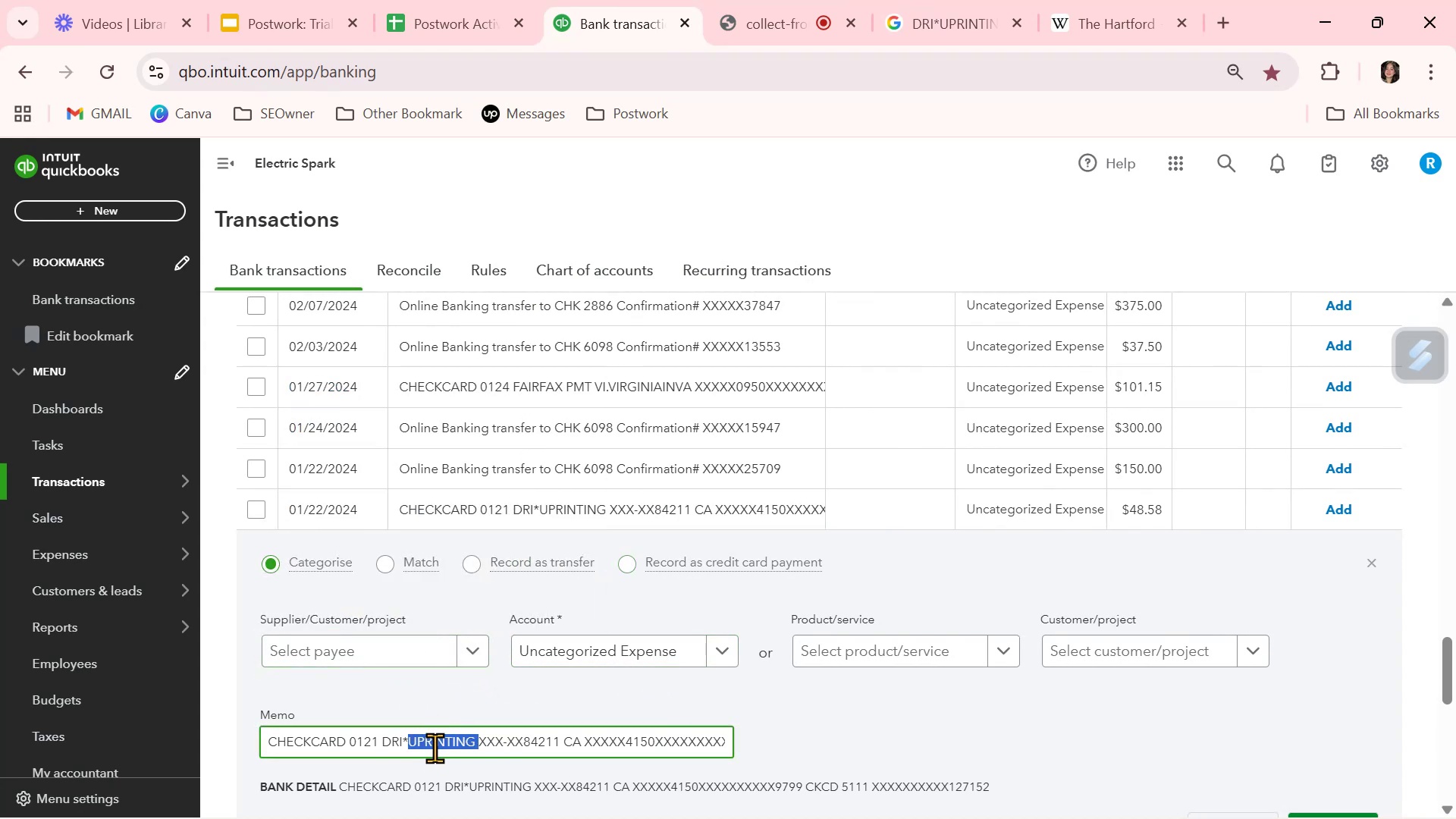 
key(Control+C)
 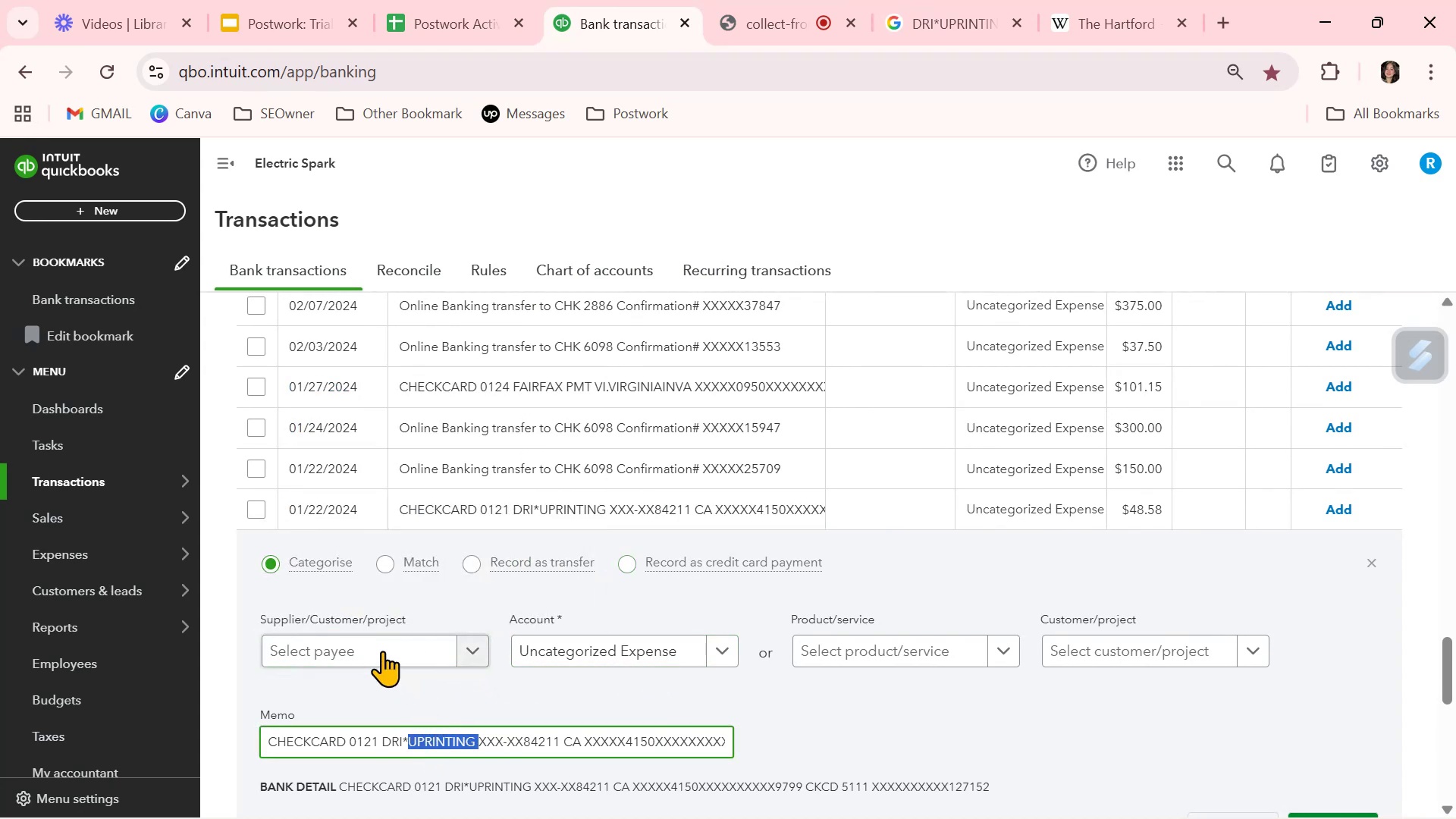 
left_click([381, 643])
 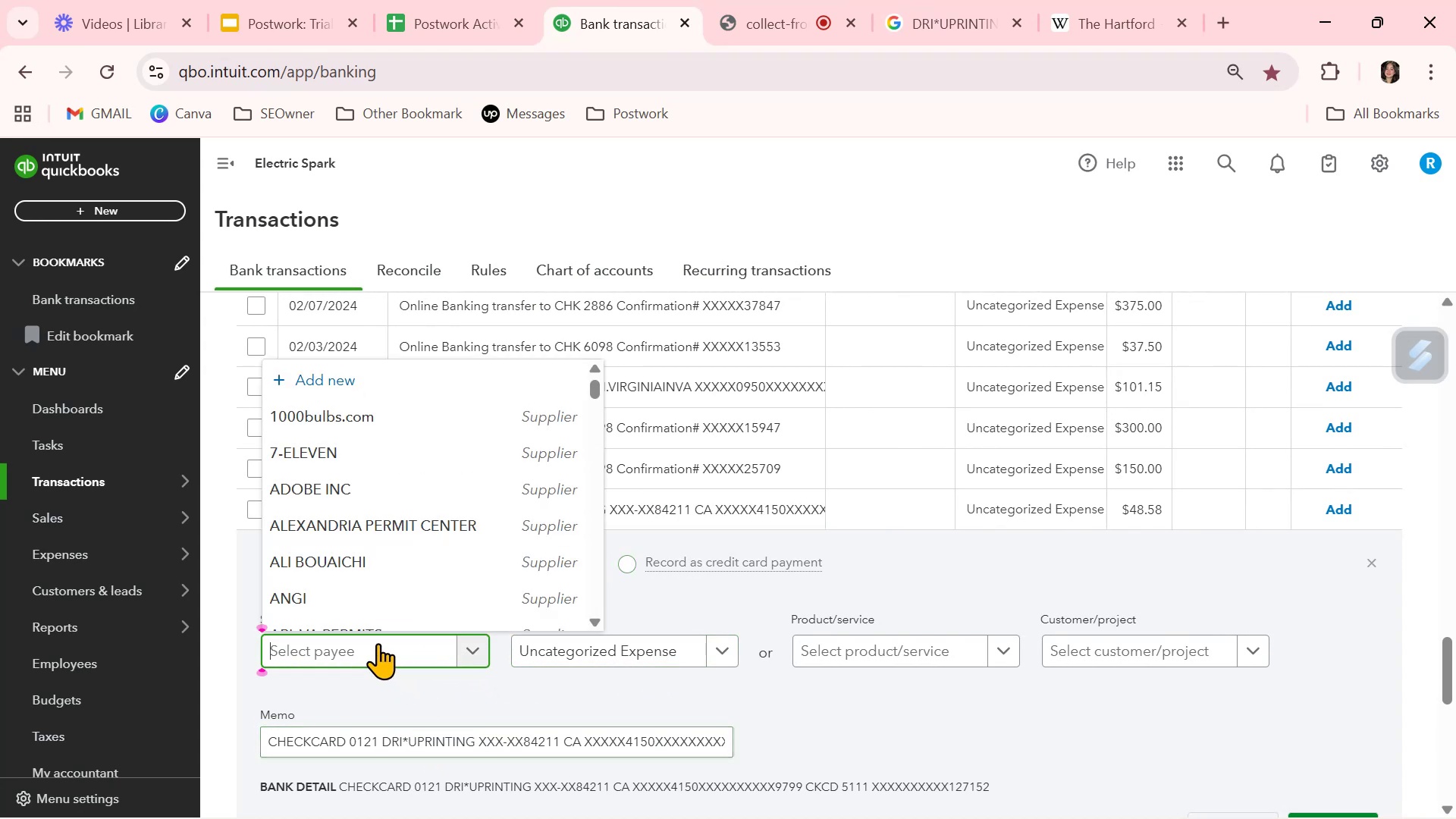 
key(Control+ControlLeft)
 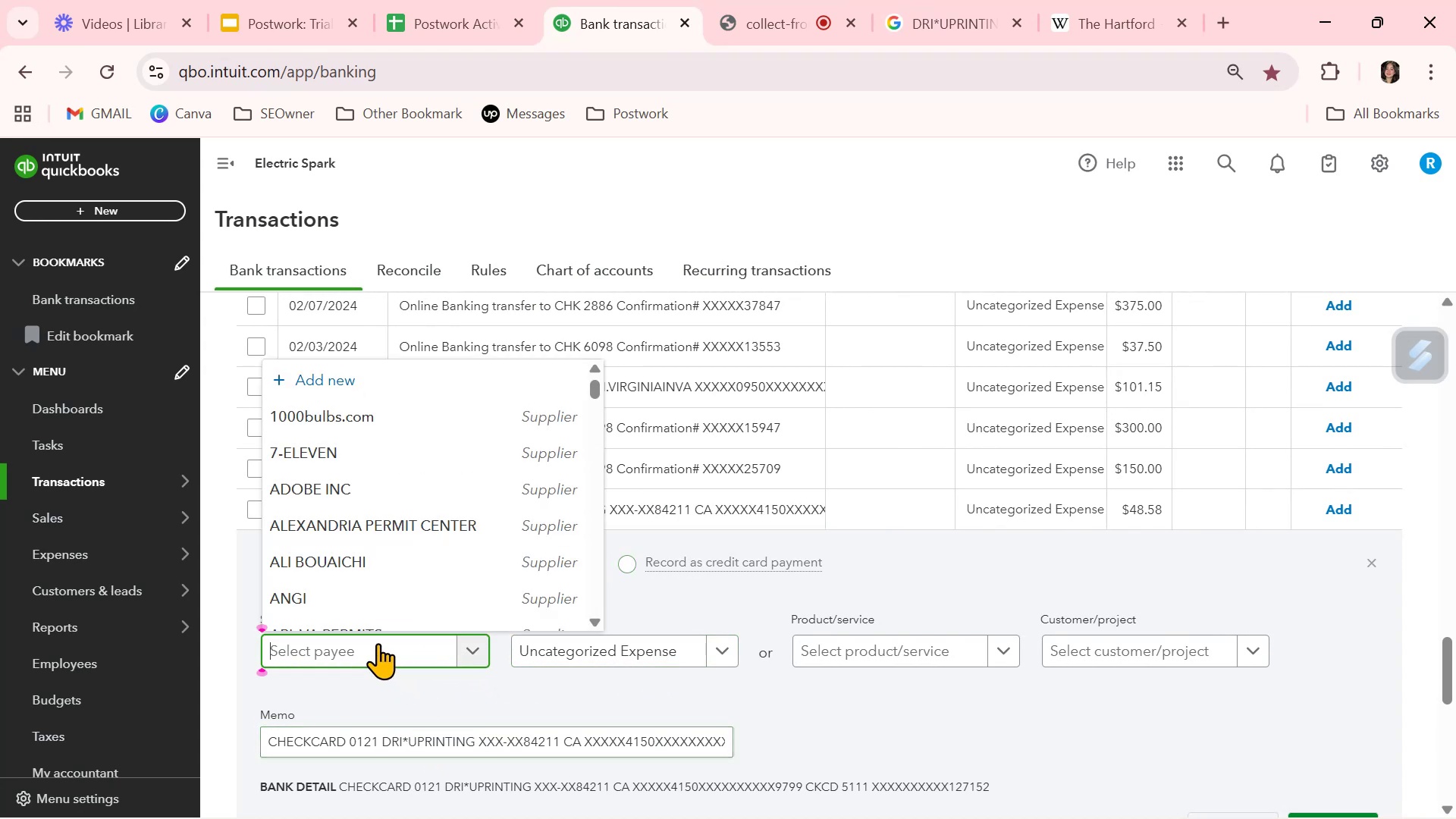 
key(Control+V)
 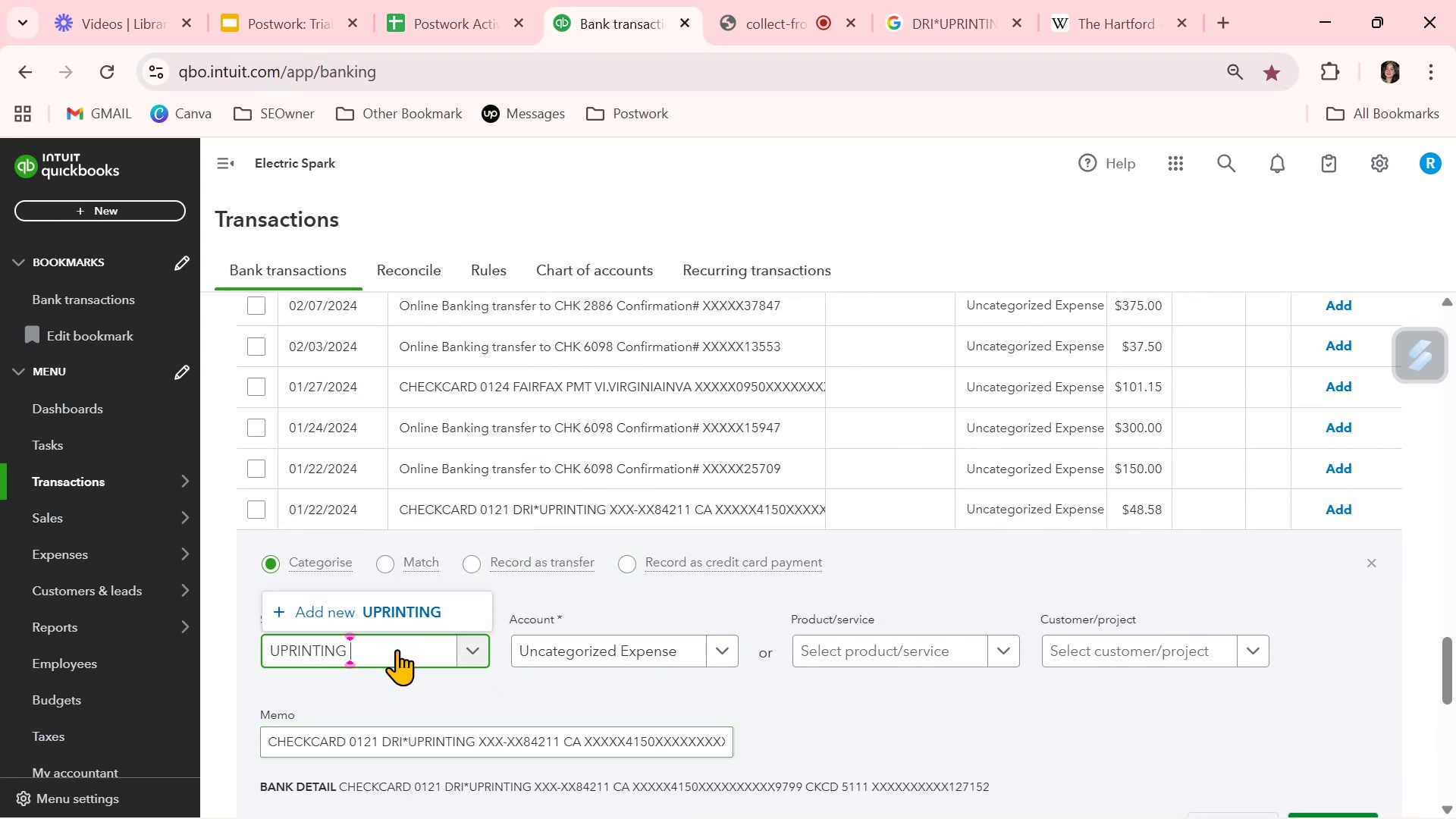 
key(Backspace)
 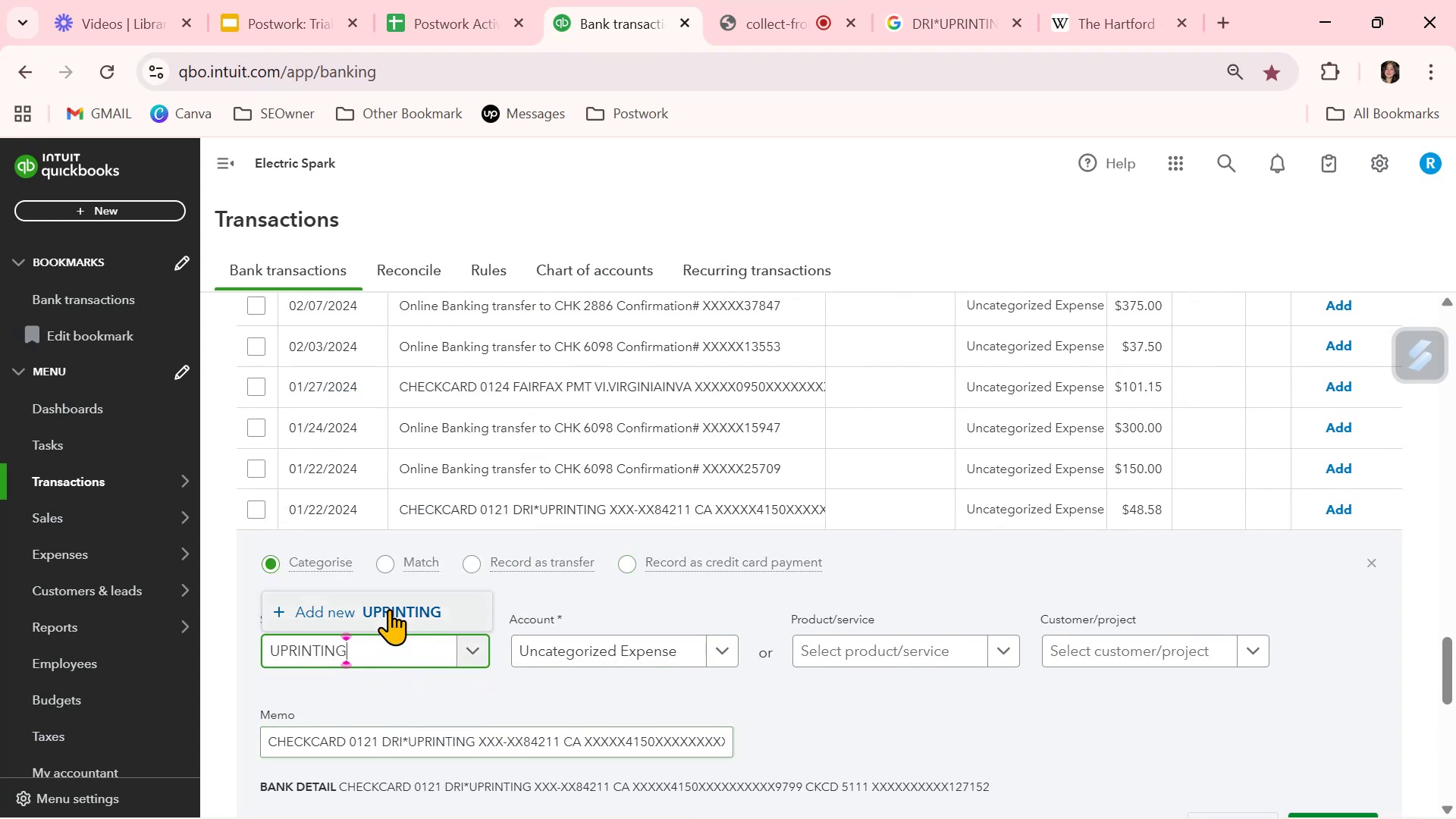 
left_click([389, 609])
 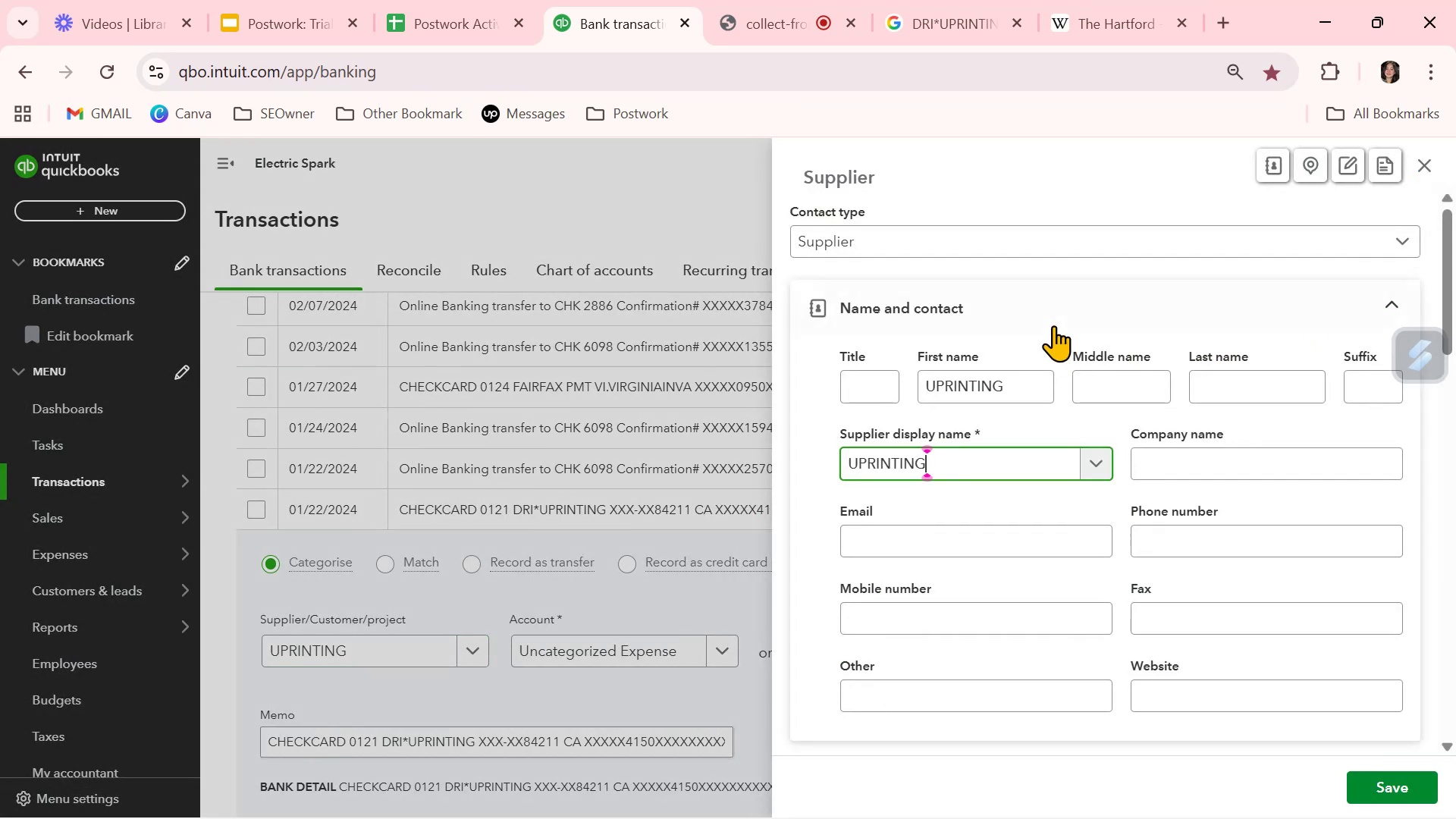 
left_click_drag(start_coordinate=[1025, 383], to_coordinate=[899, 386])
 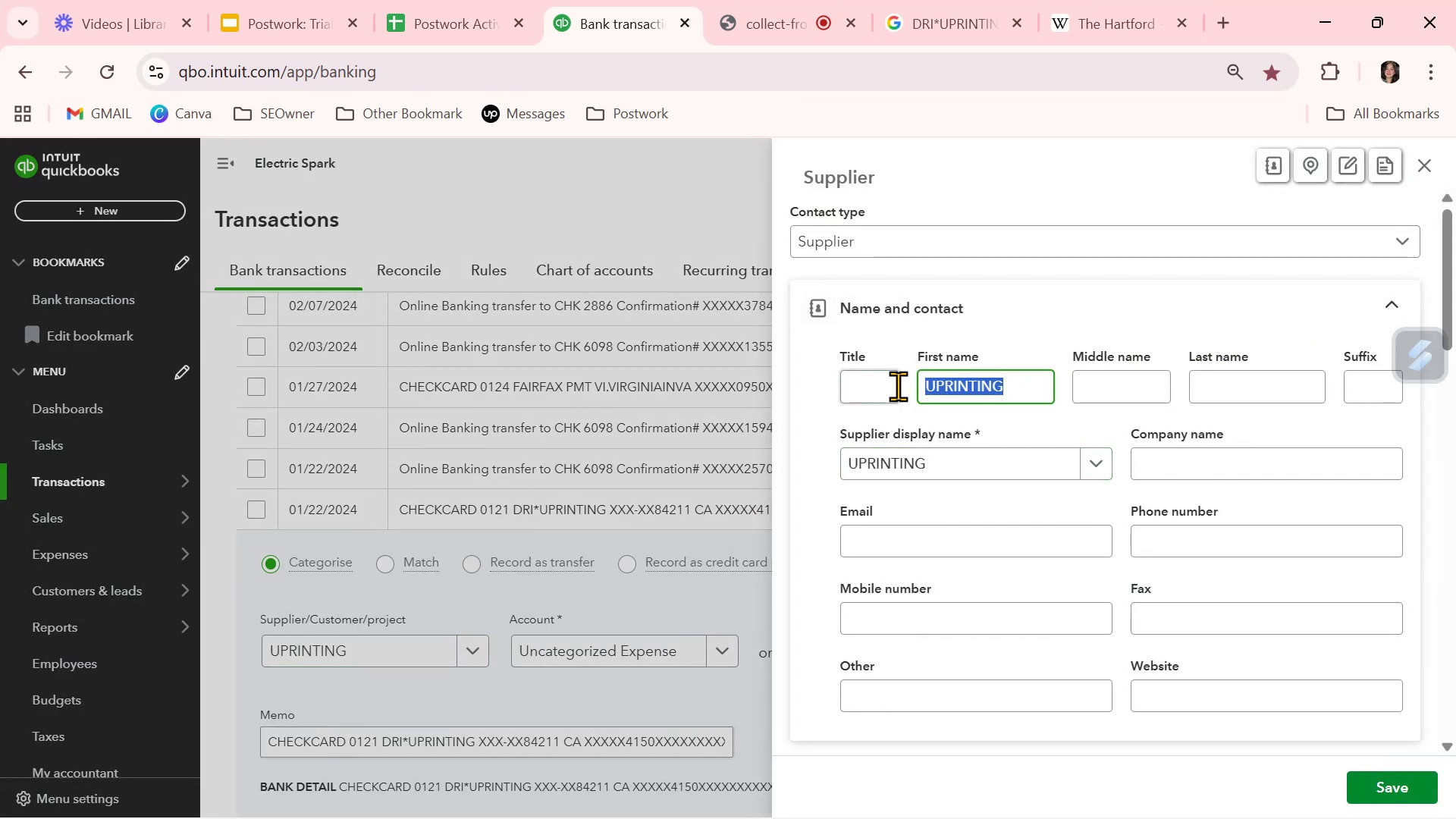 
key(Backspace)
 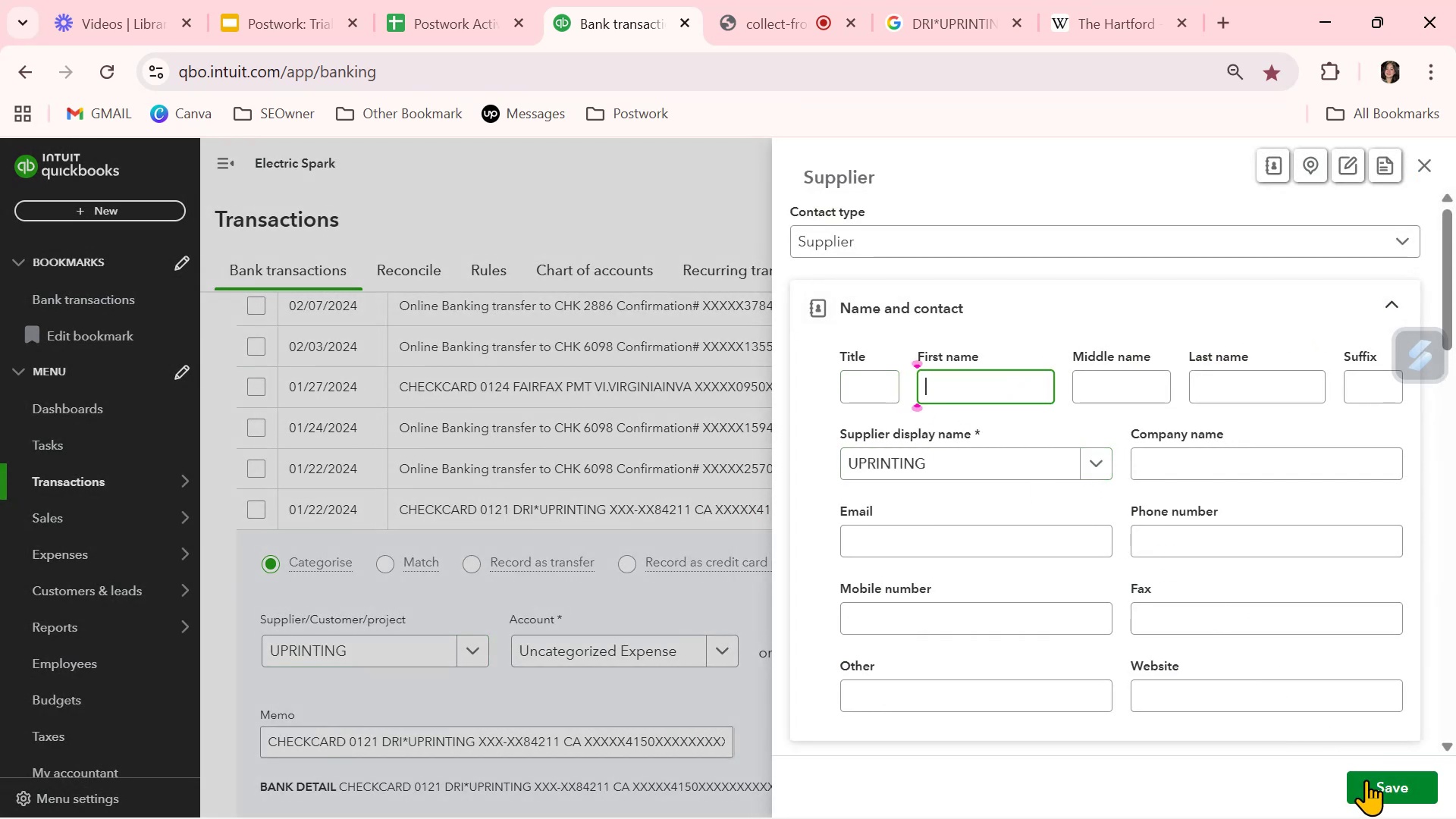 
left_click([1384, 786])
 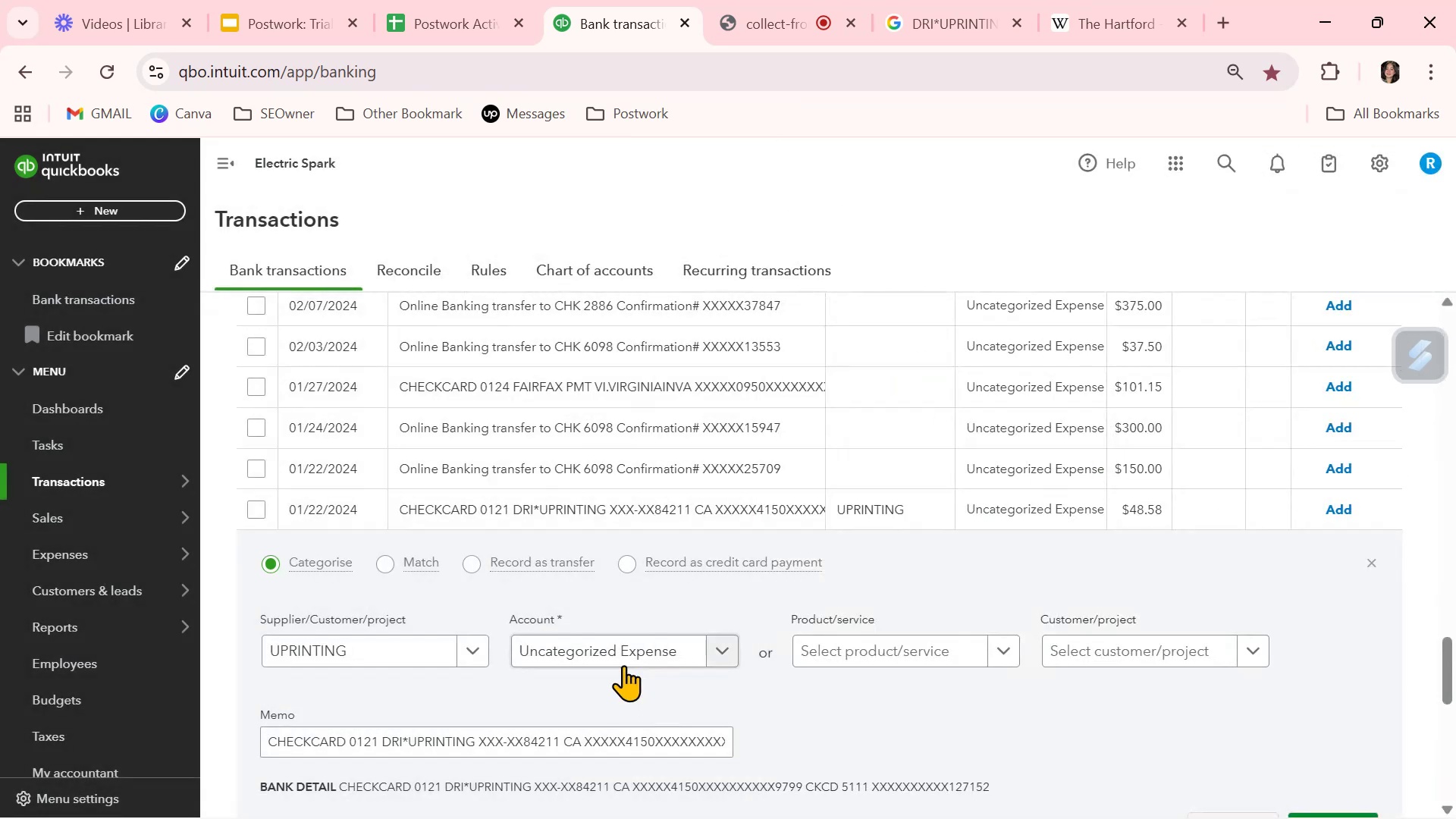 
left_click([629, 657])
 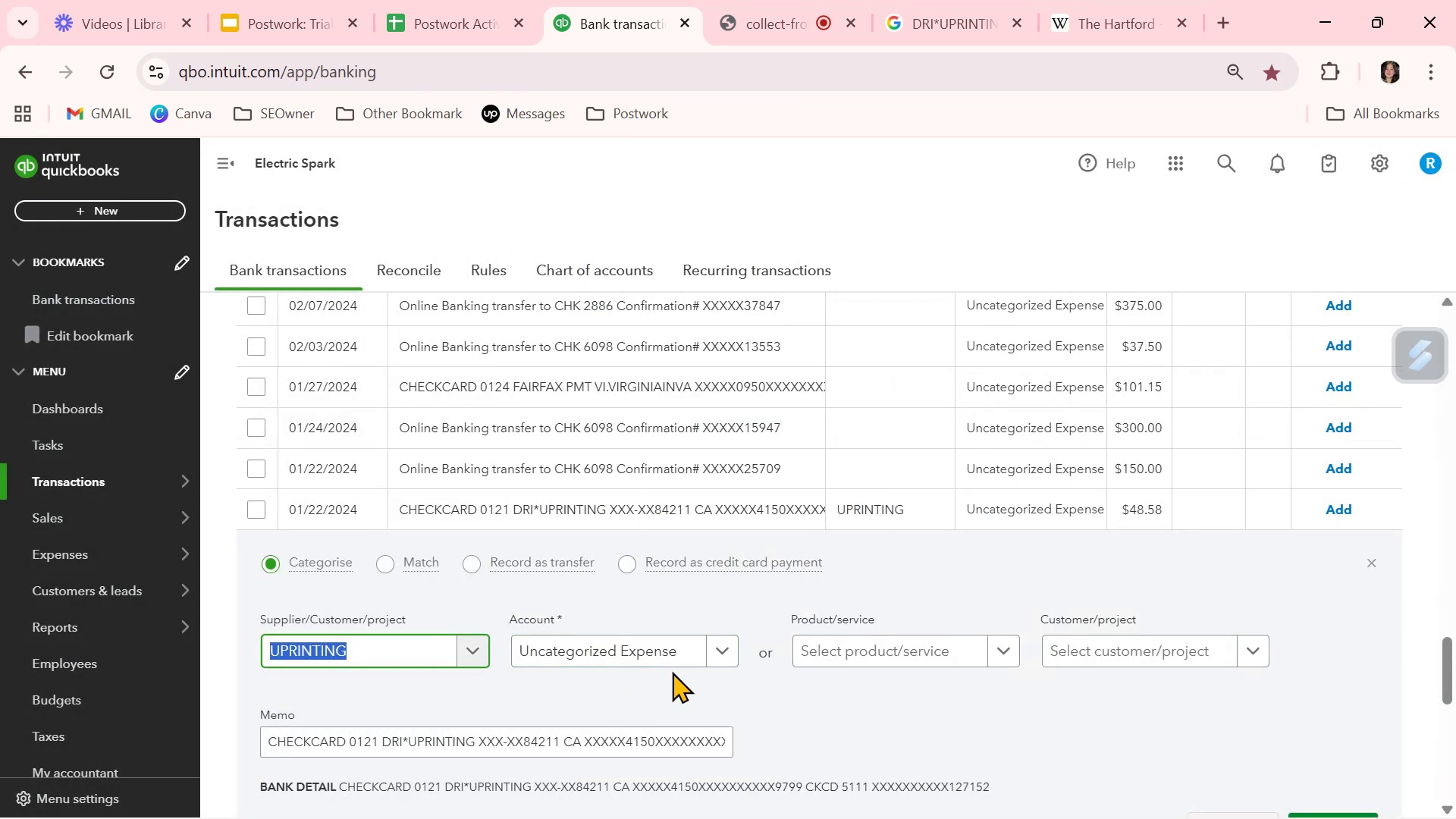 
left_click([696, 654])
 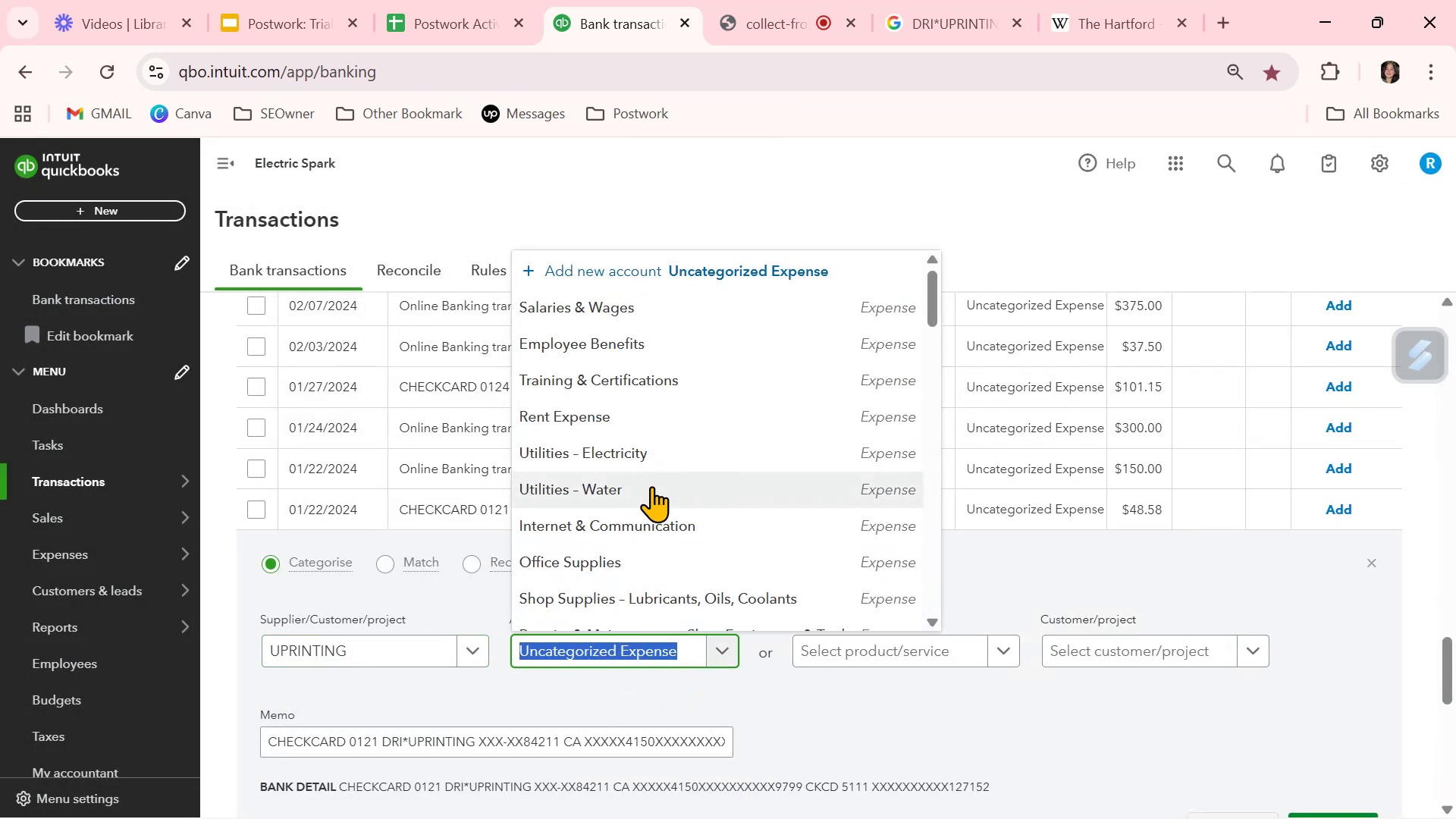 
scroll: coordinate [653, 487], scroll_direction: down, amount: 2.0
 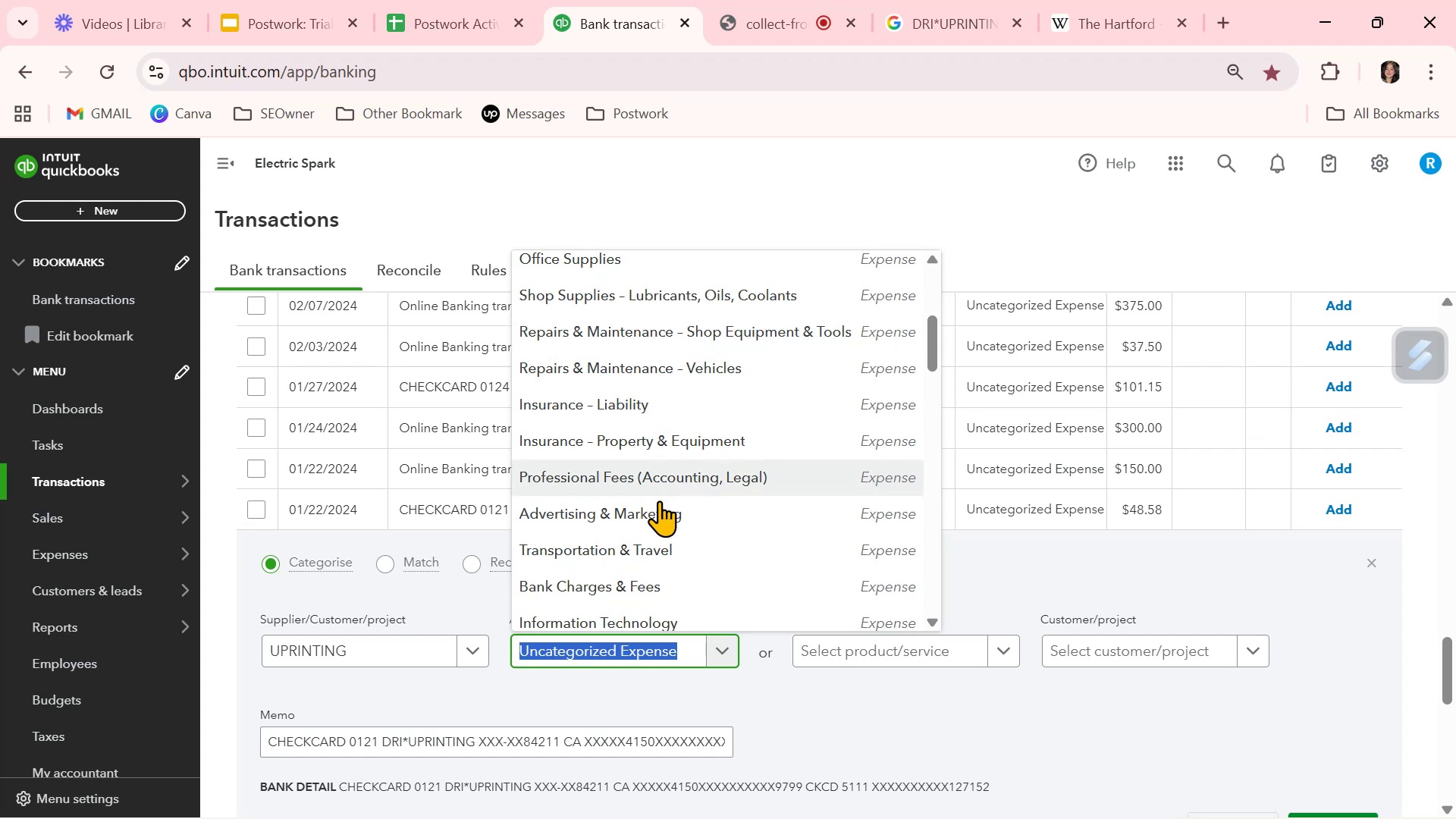 
left_click([672, 516])
 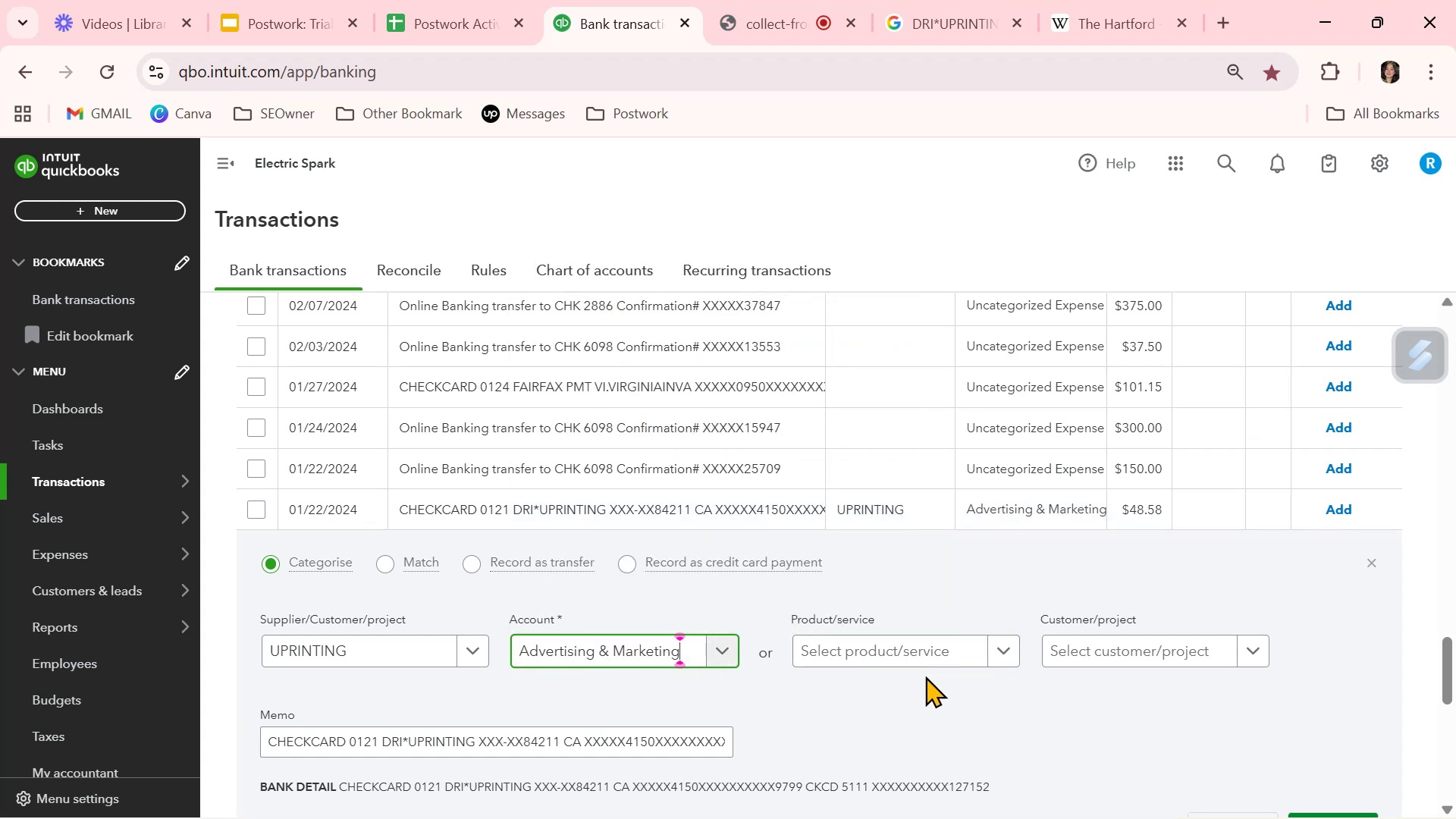 
scroll: coordinate [1039, 698], scroll_direction: down, amount: 1.0
 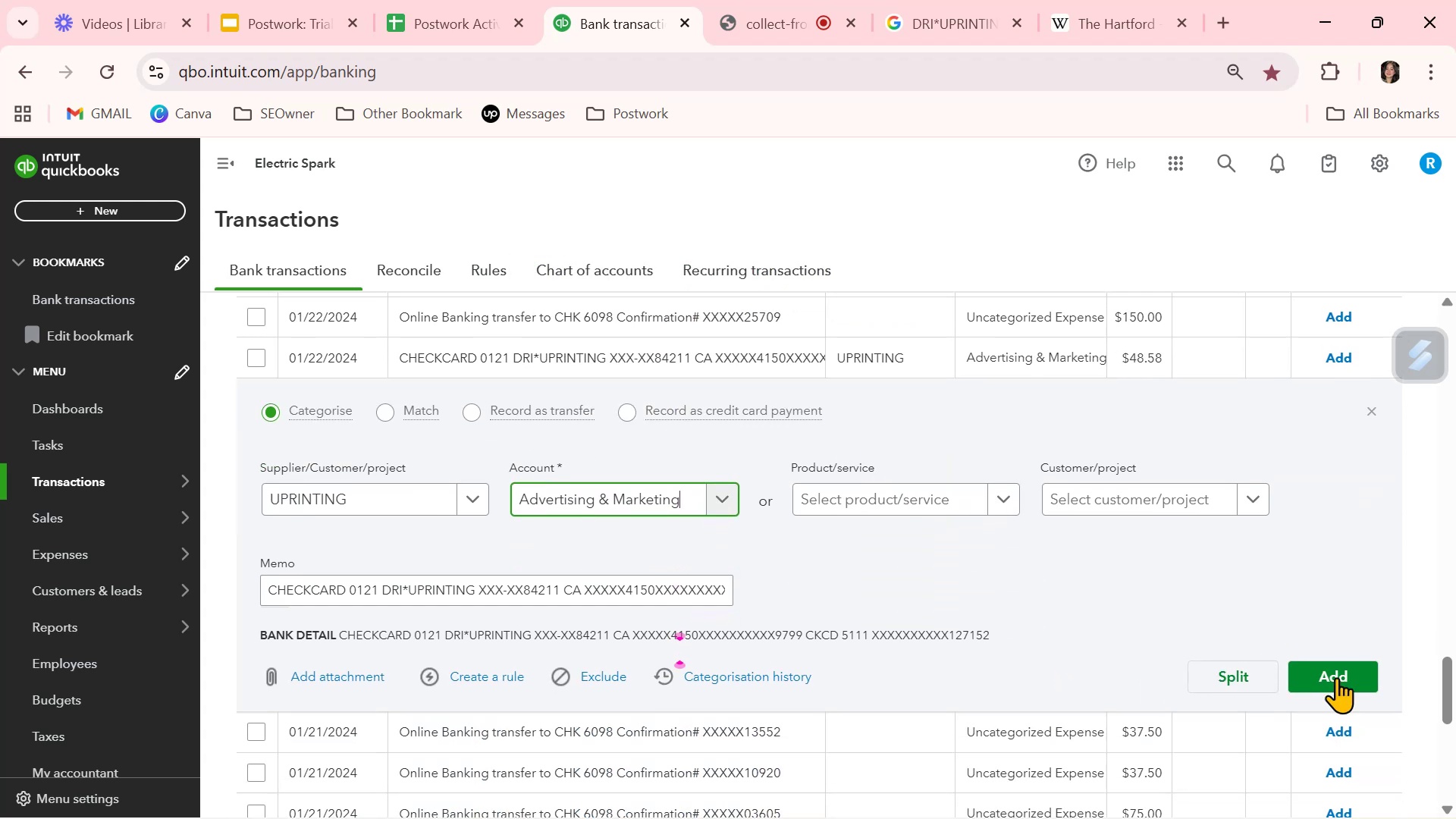 
left_click([1336, 680])
 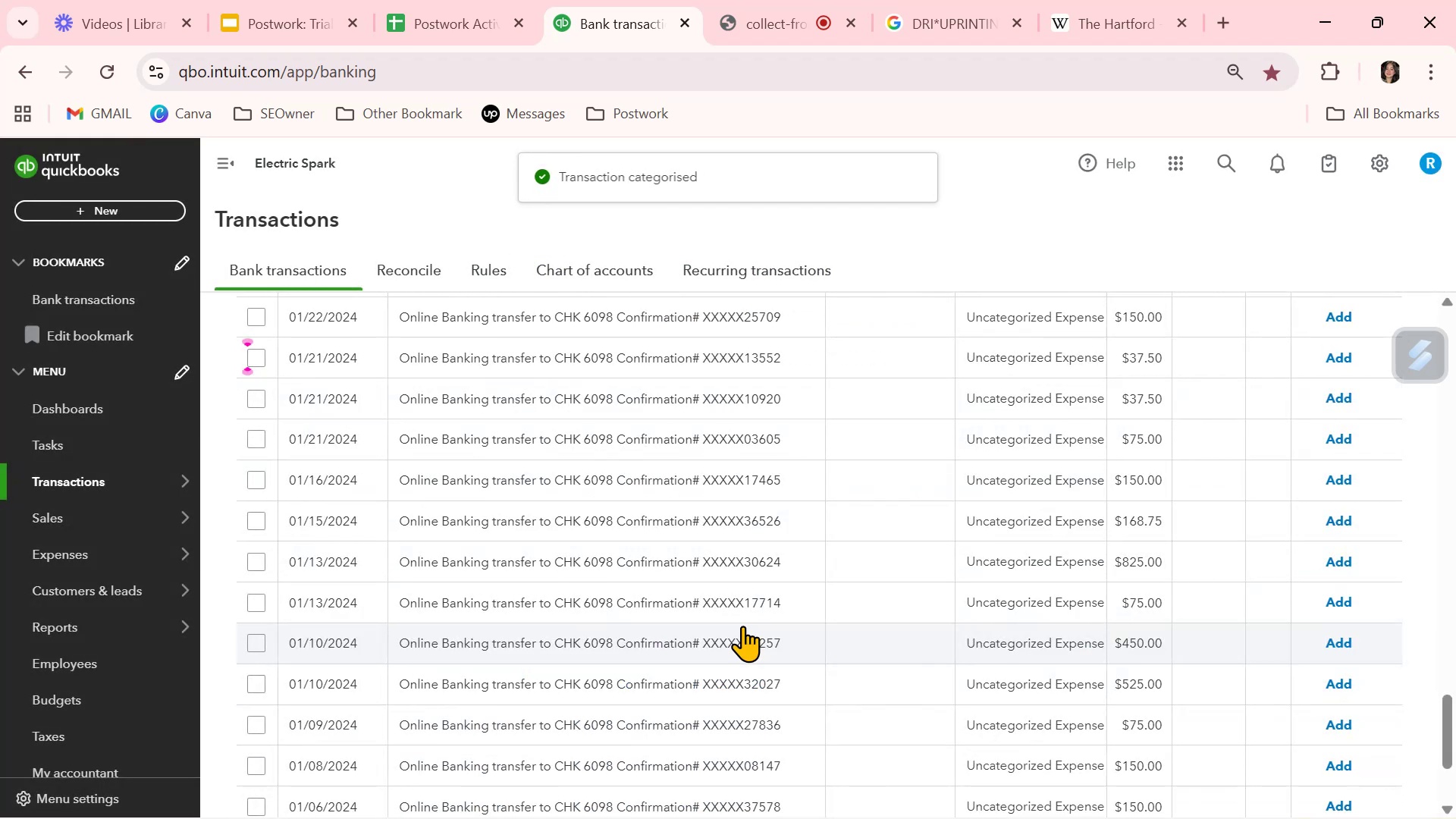 
scroll: coordinate [742, 626], scroll_direction: down, amount: 4.0
 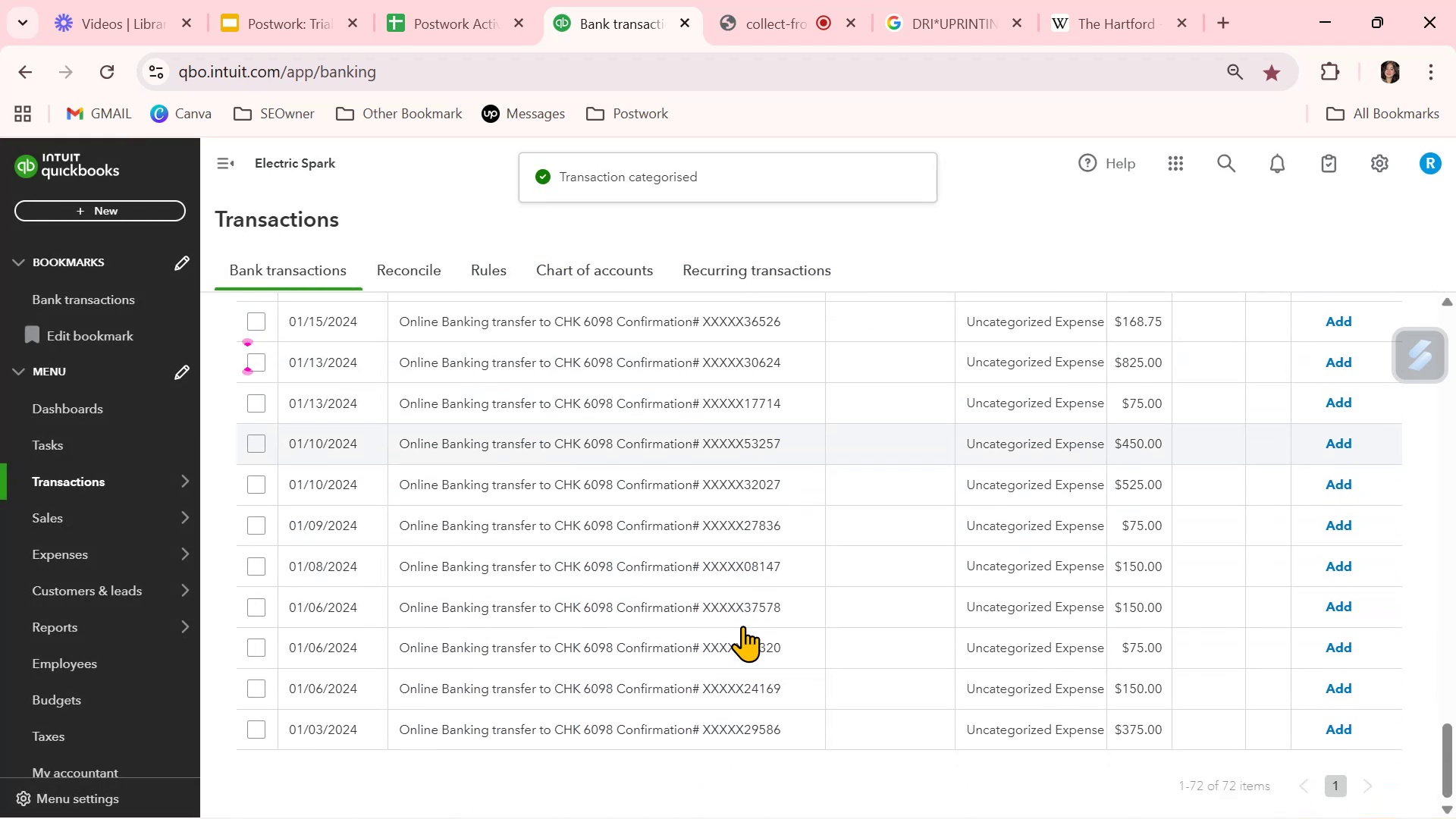 
scroll: coordinate [742, 626], scroll_direction: up, amount: 4.0
 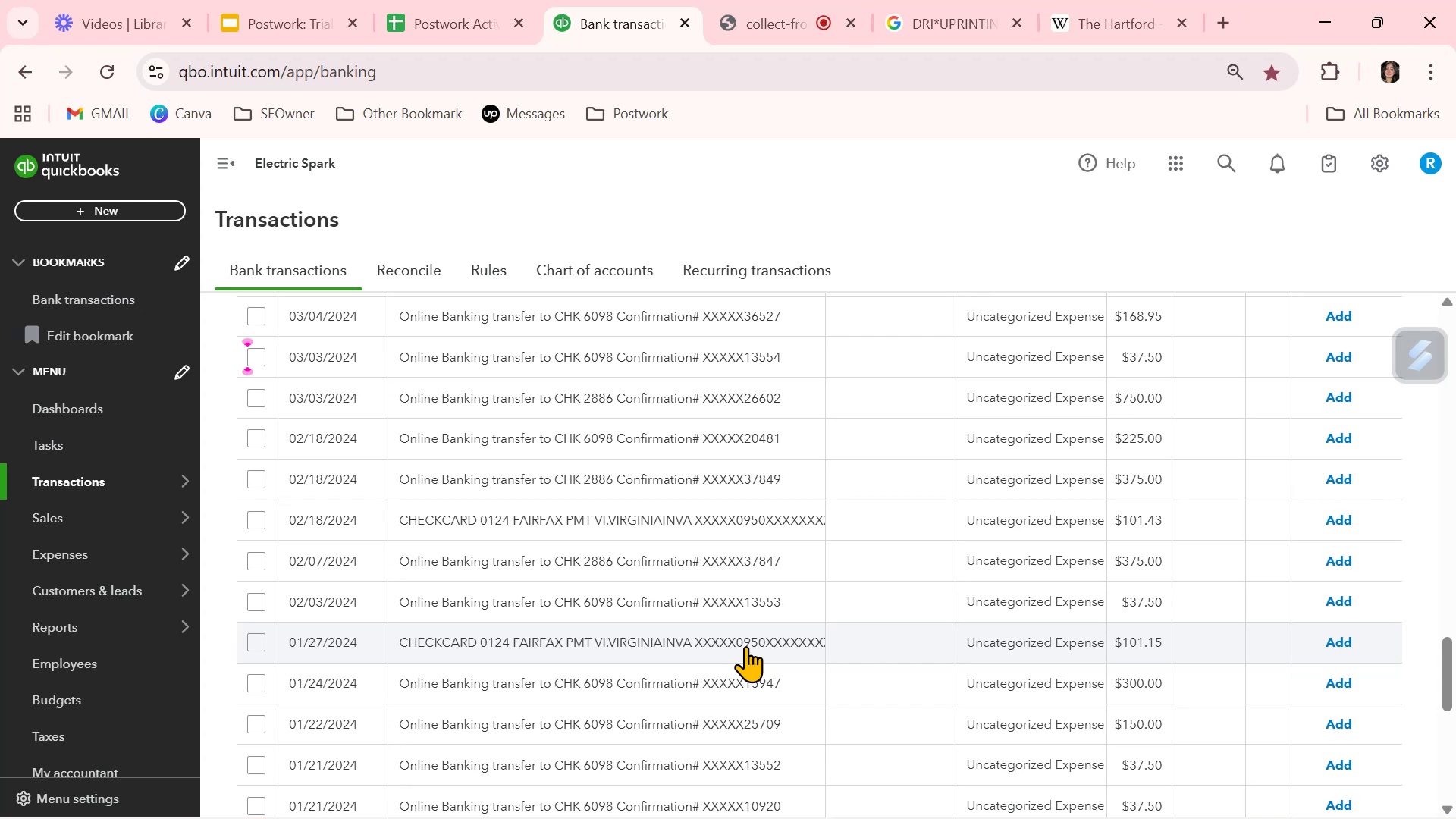 
wait(6.14)
 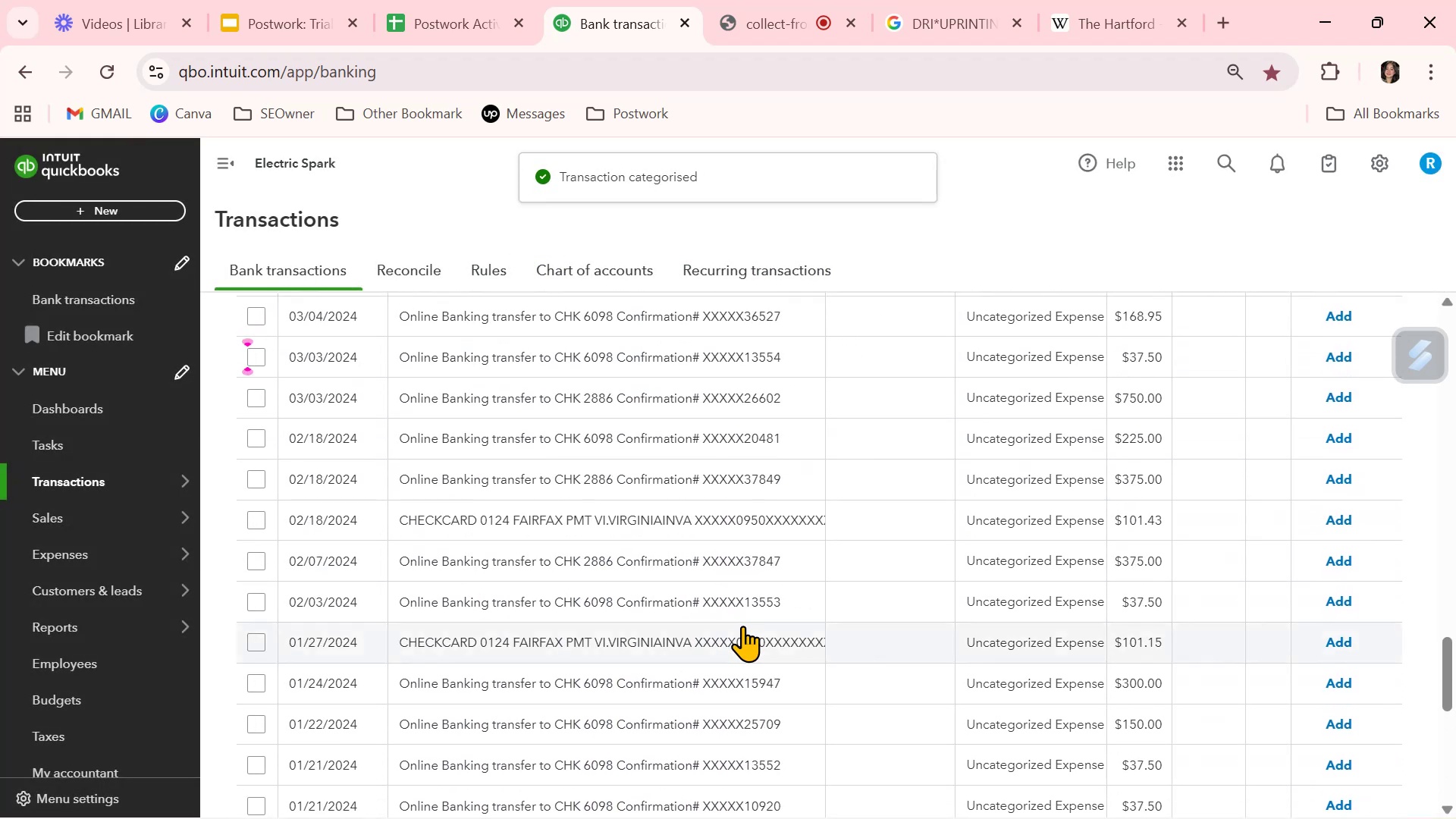 
left_click([745, 646])
 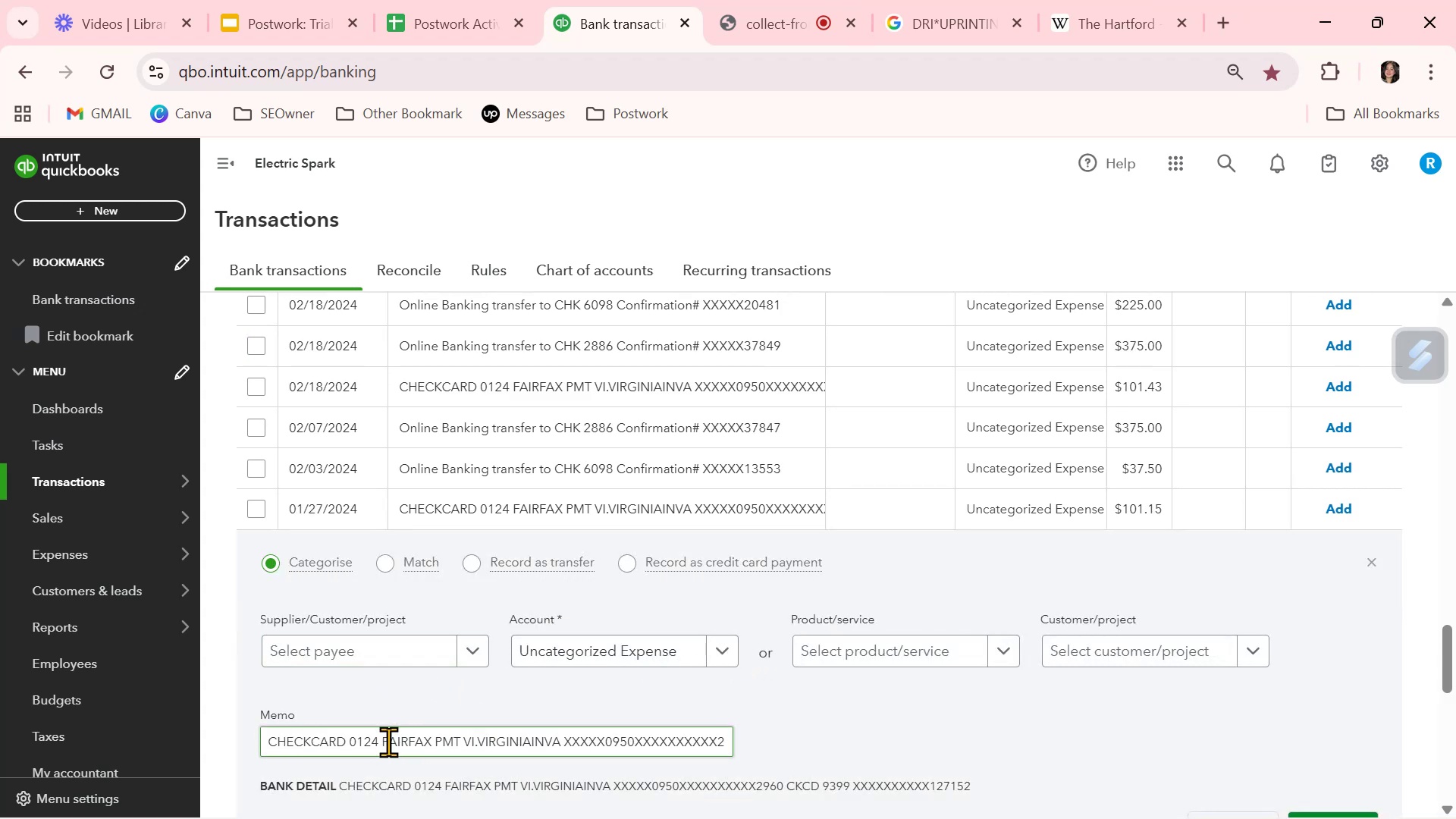 
left_click_drag(start_coordinate=[384, 740], to_coordinate=[560, 742])
 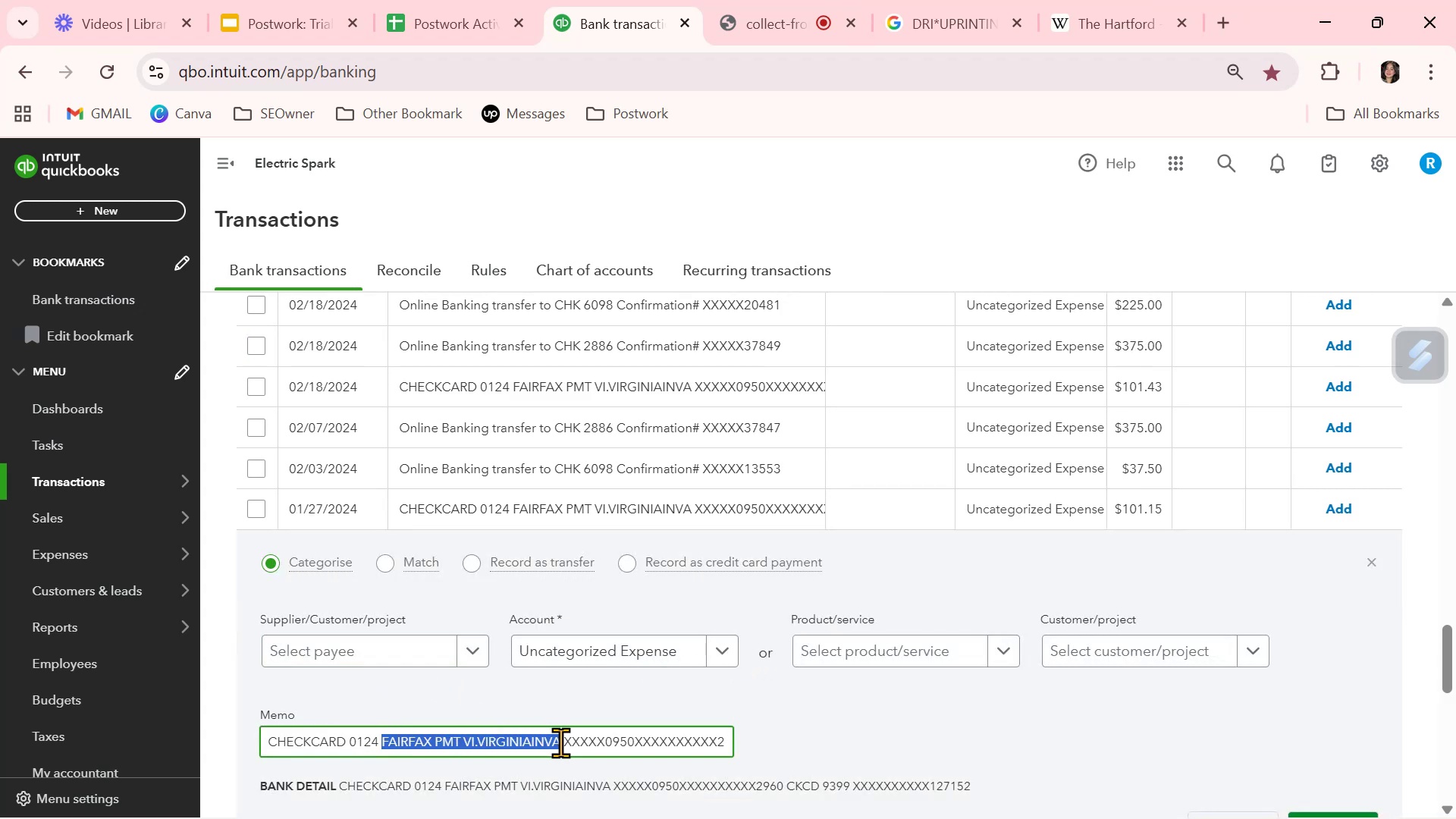 
key(Control+ControlLeft)
 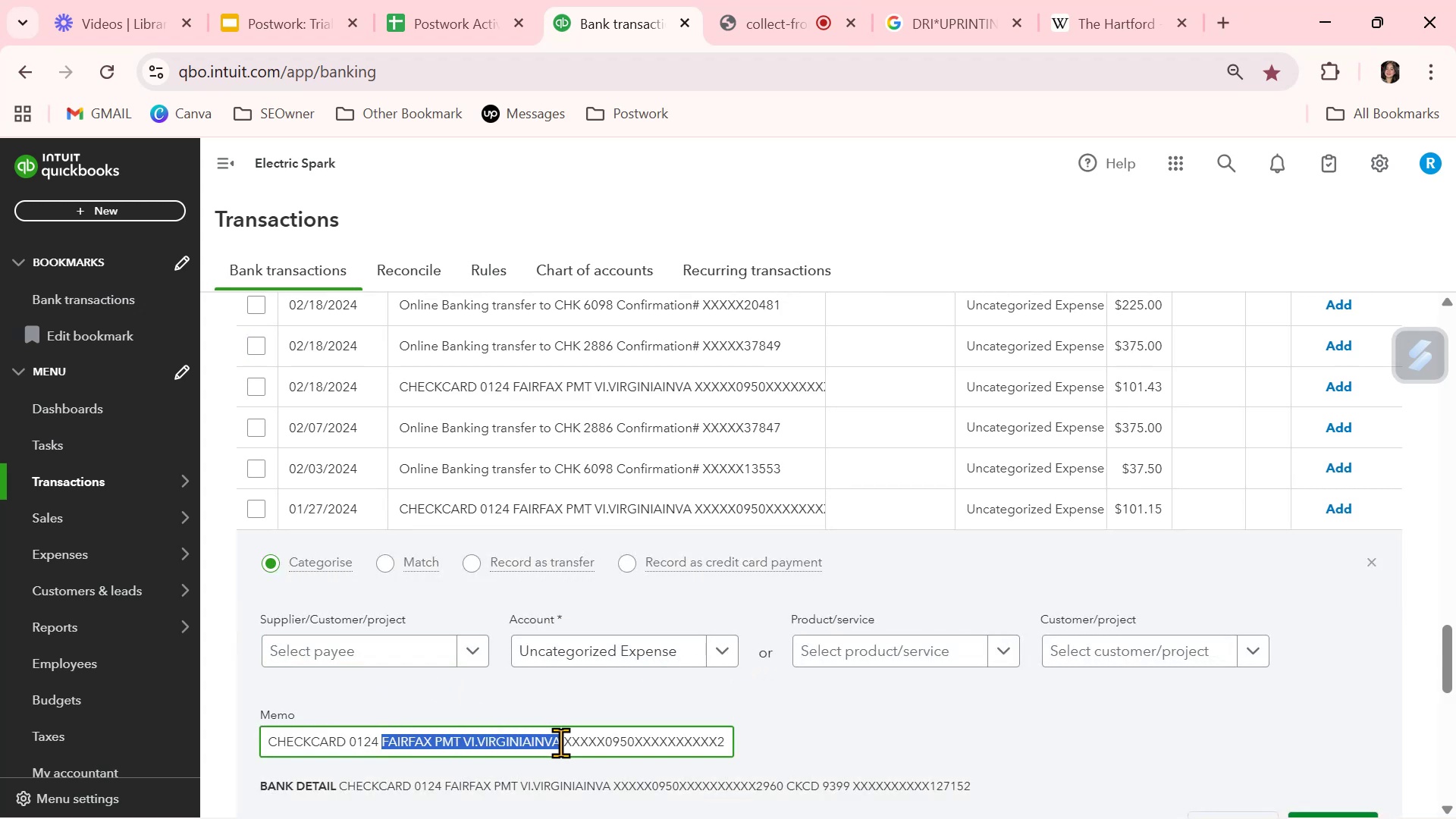 
key(Control+C)
 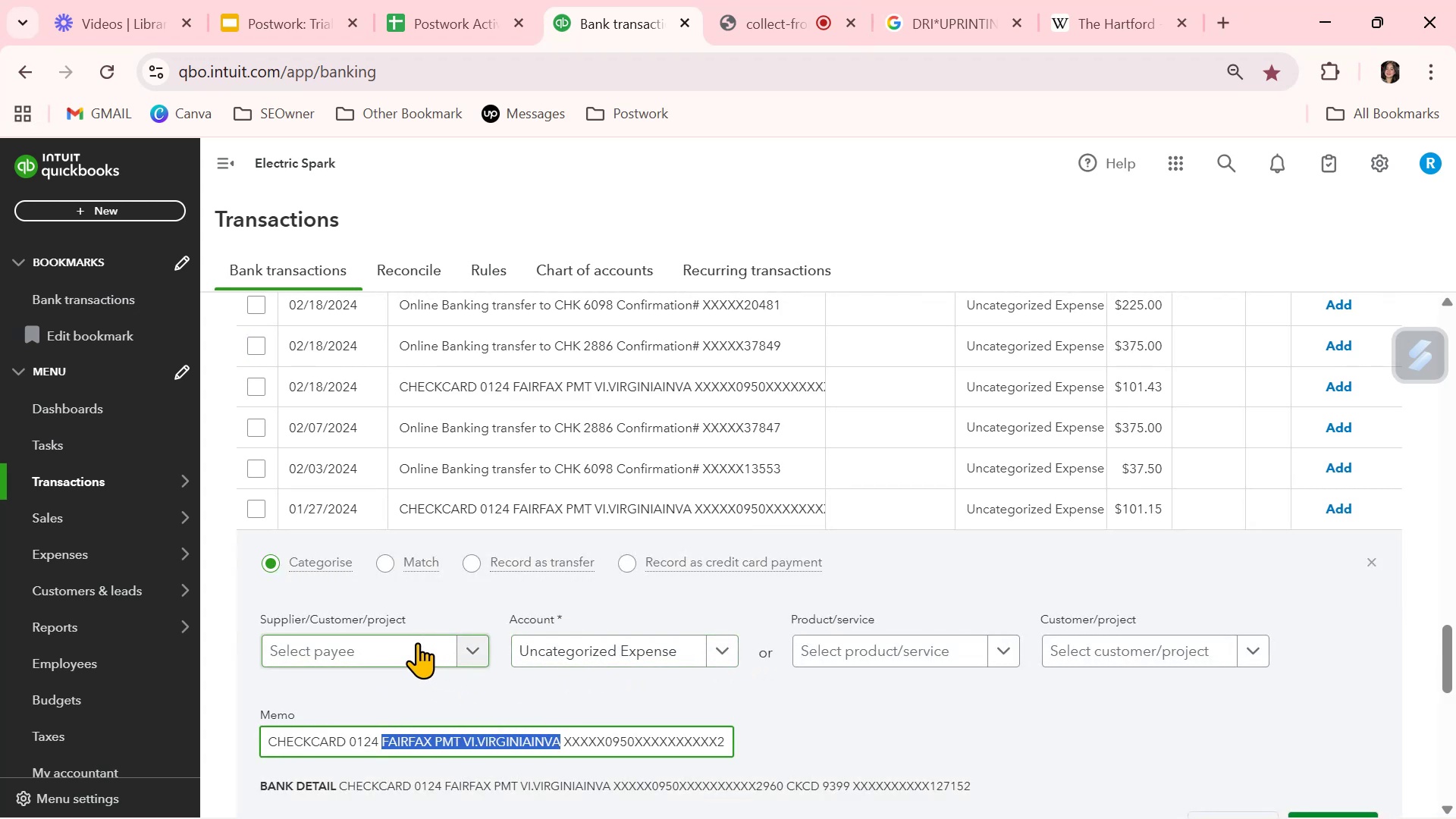 
left_click([417, 642])
 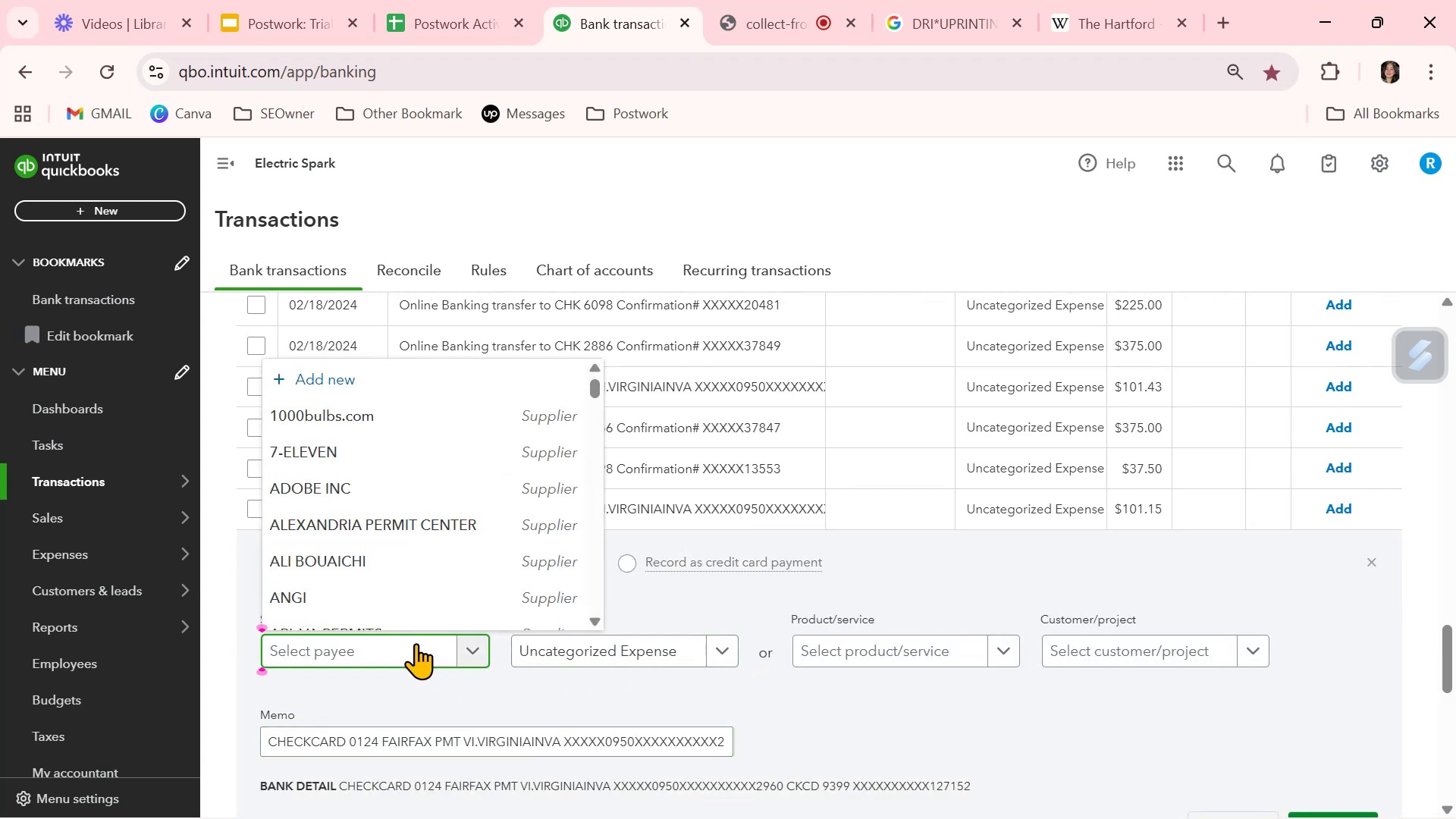 
key(Control+ControlLeft)
 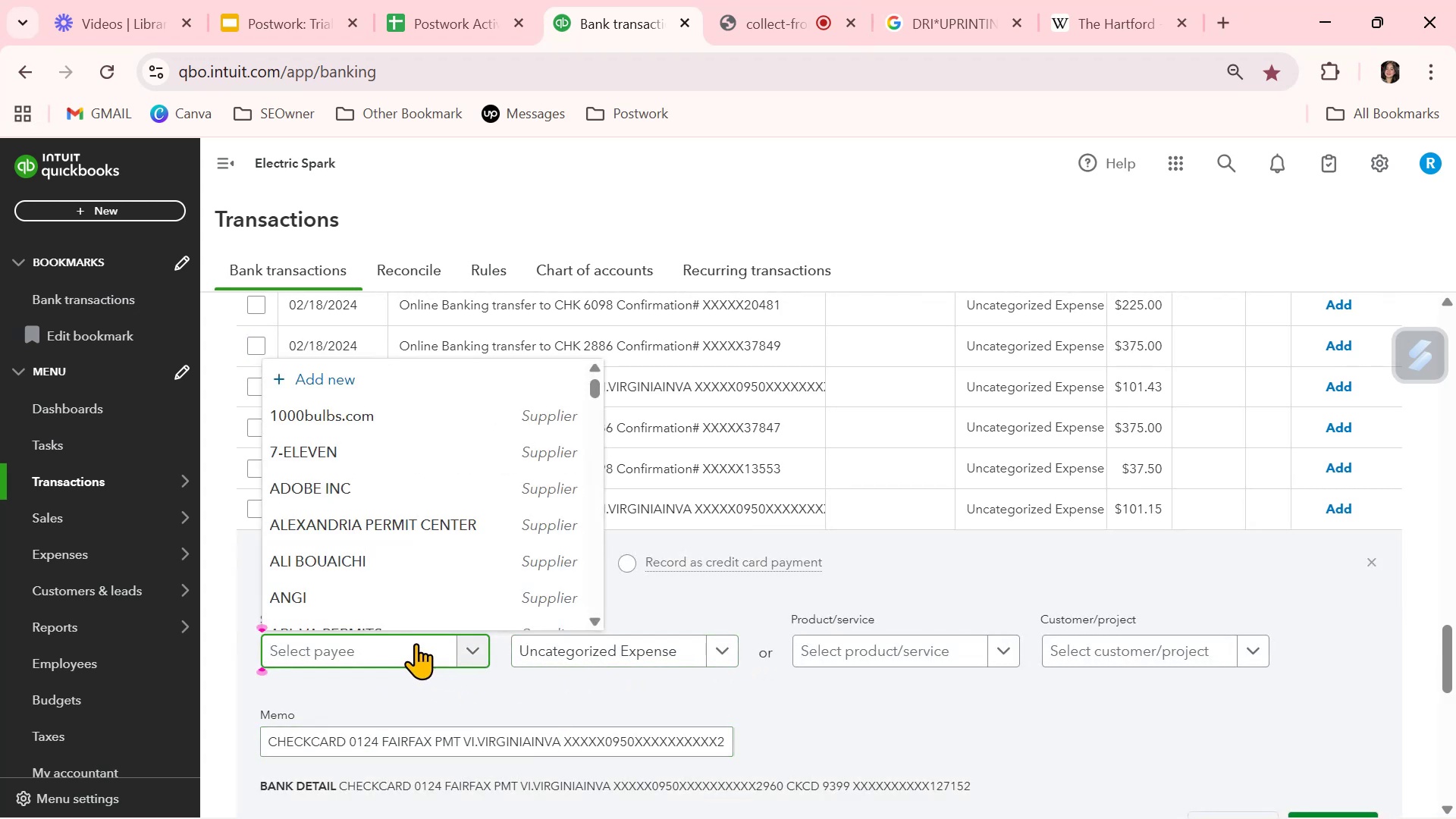 
key(Control+V)
 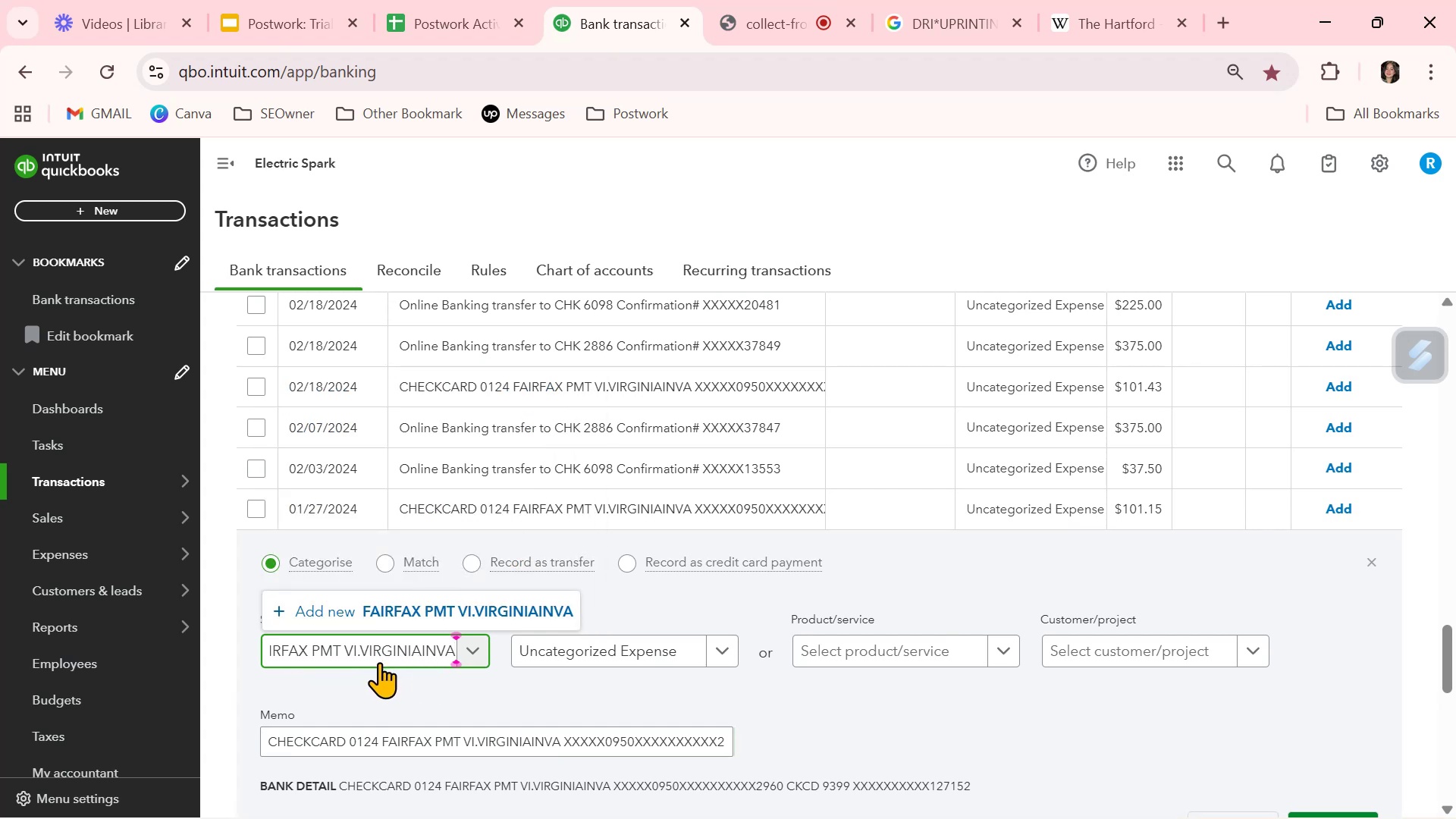 
hold_key(key=Backspace, duration=0.96)
 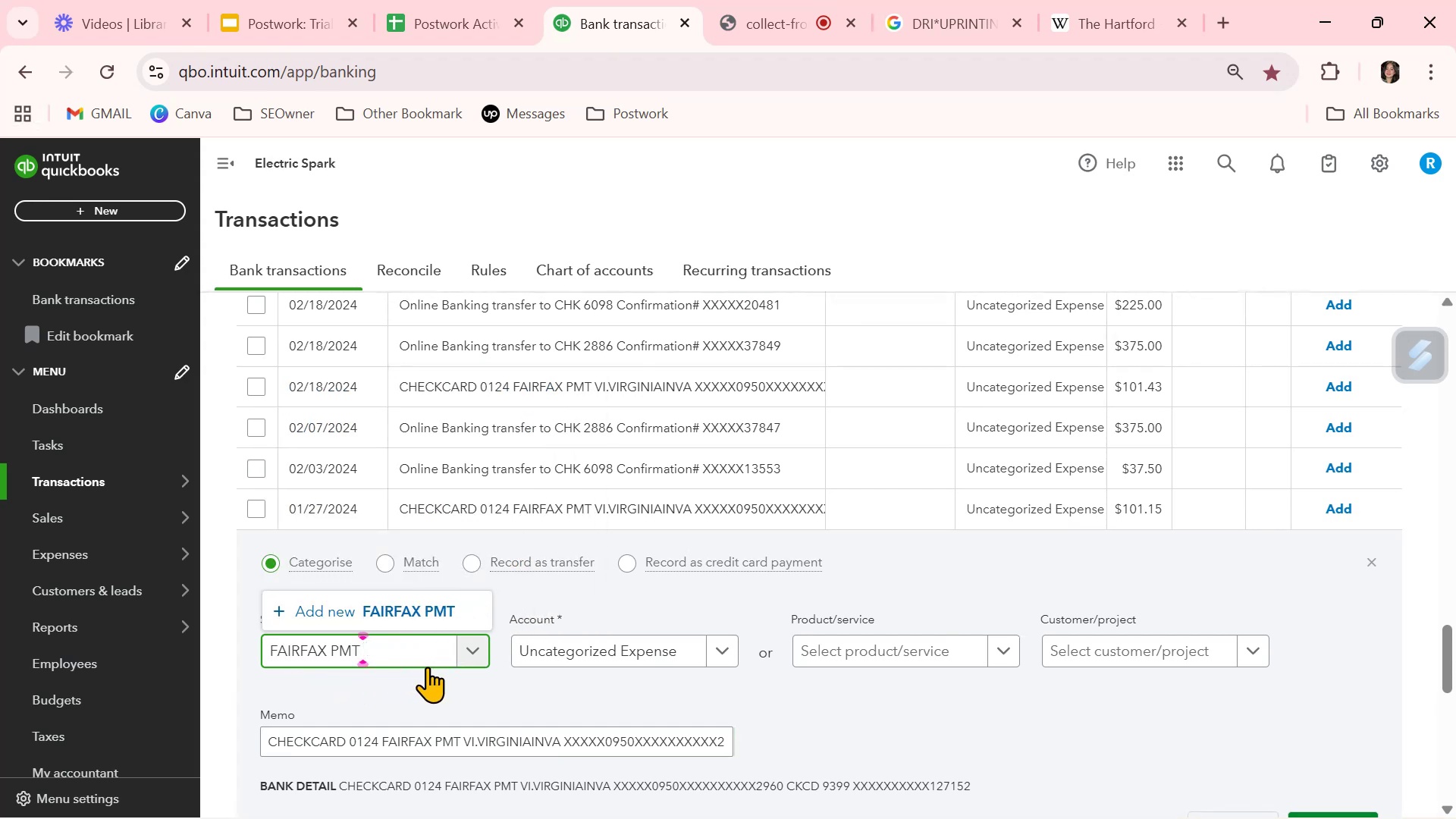 
key(Backspace)
key(Backspace)
key(Backspace)
type(ERMIT VIRGINIA)
 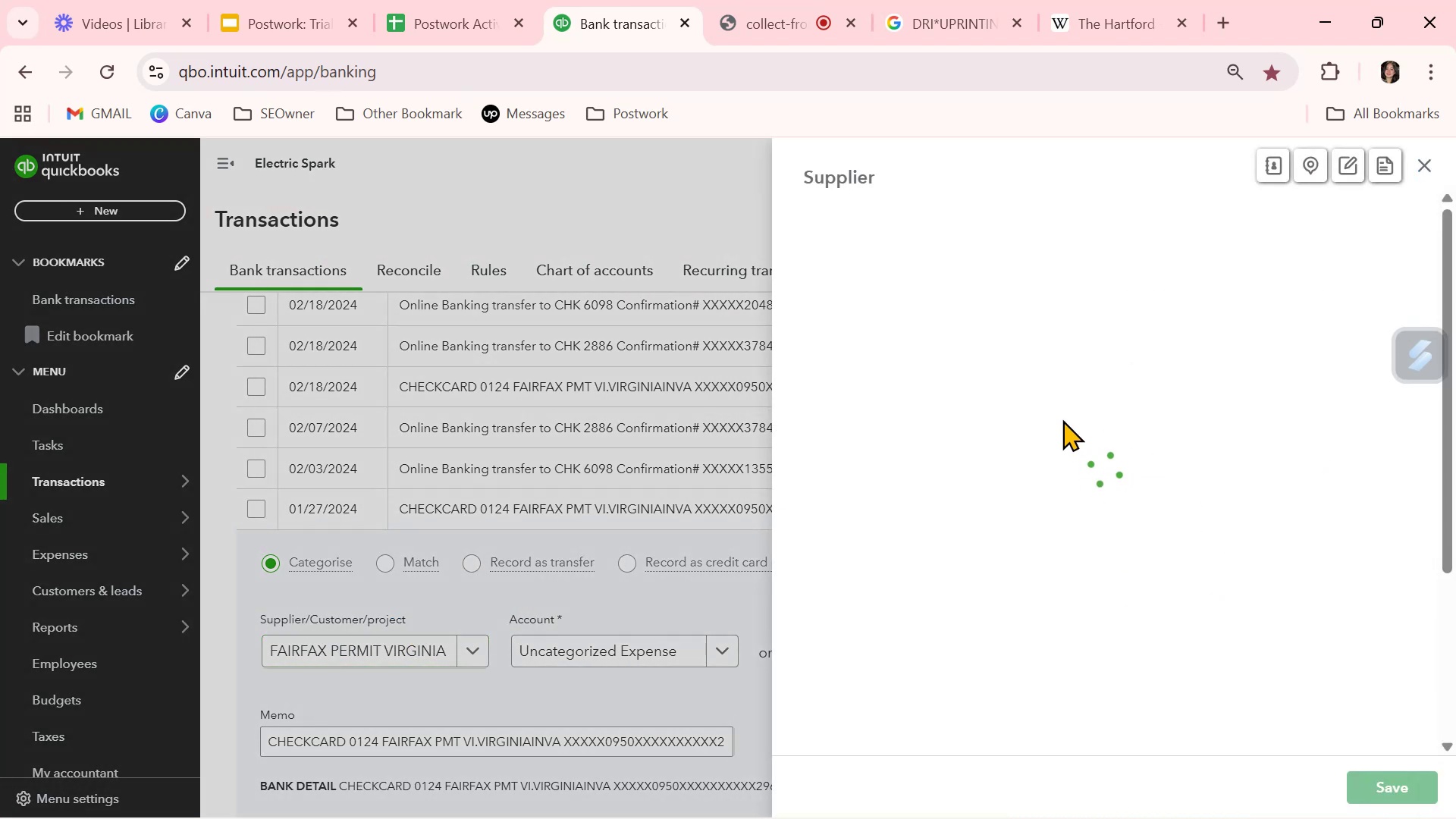 
left_click_drag(start_coordinate=[1147, 394], to_coordinate=[1013, 390])
 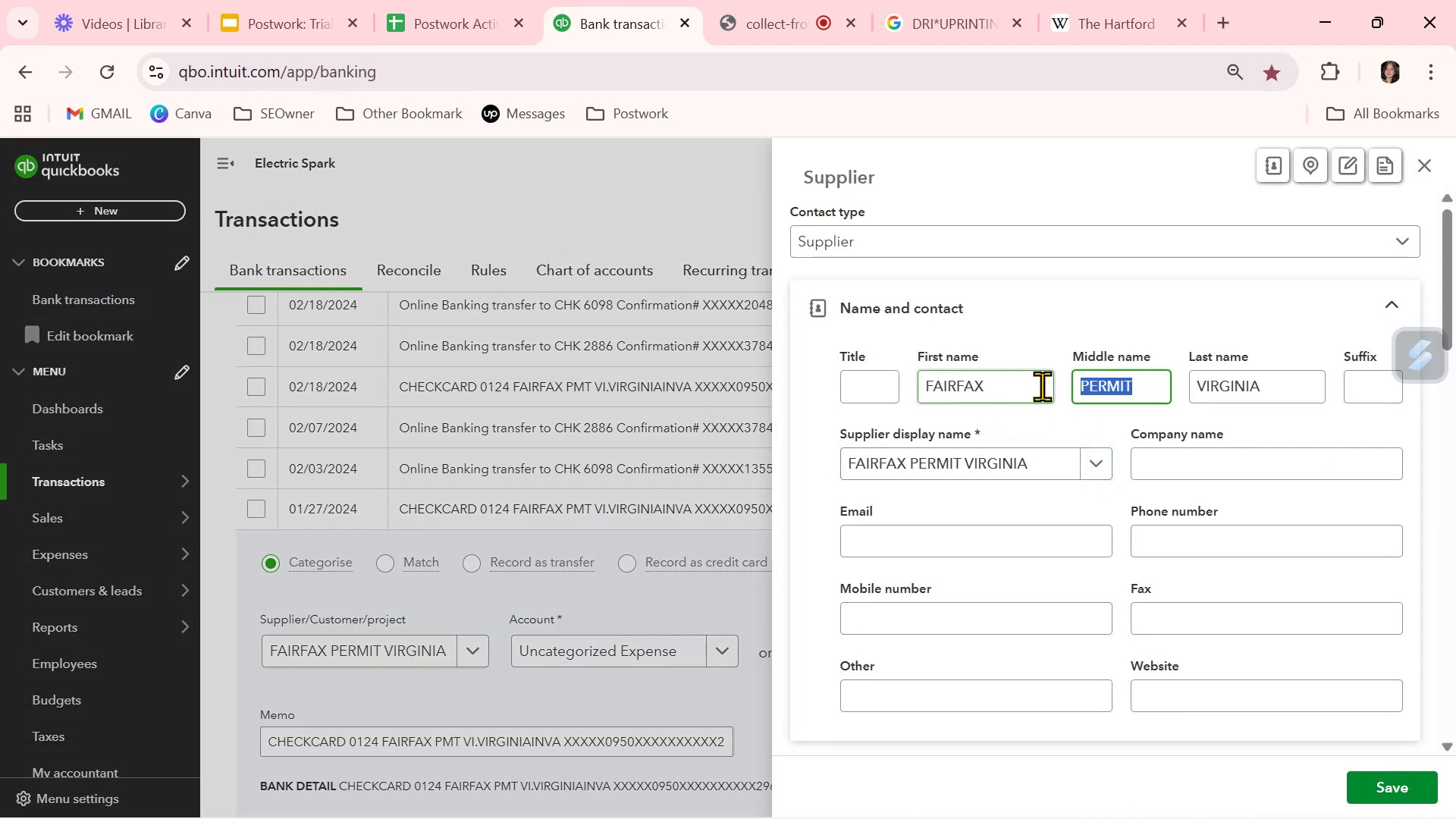 
key(Backspace)
 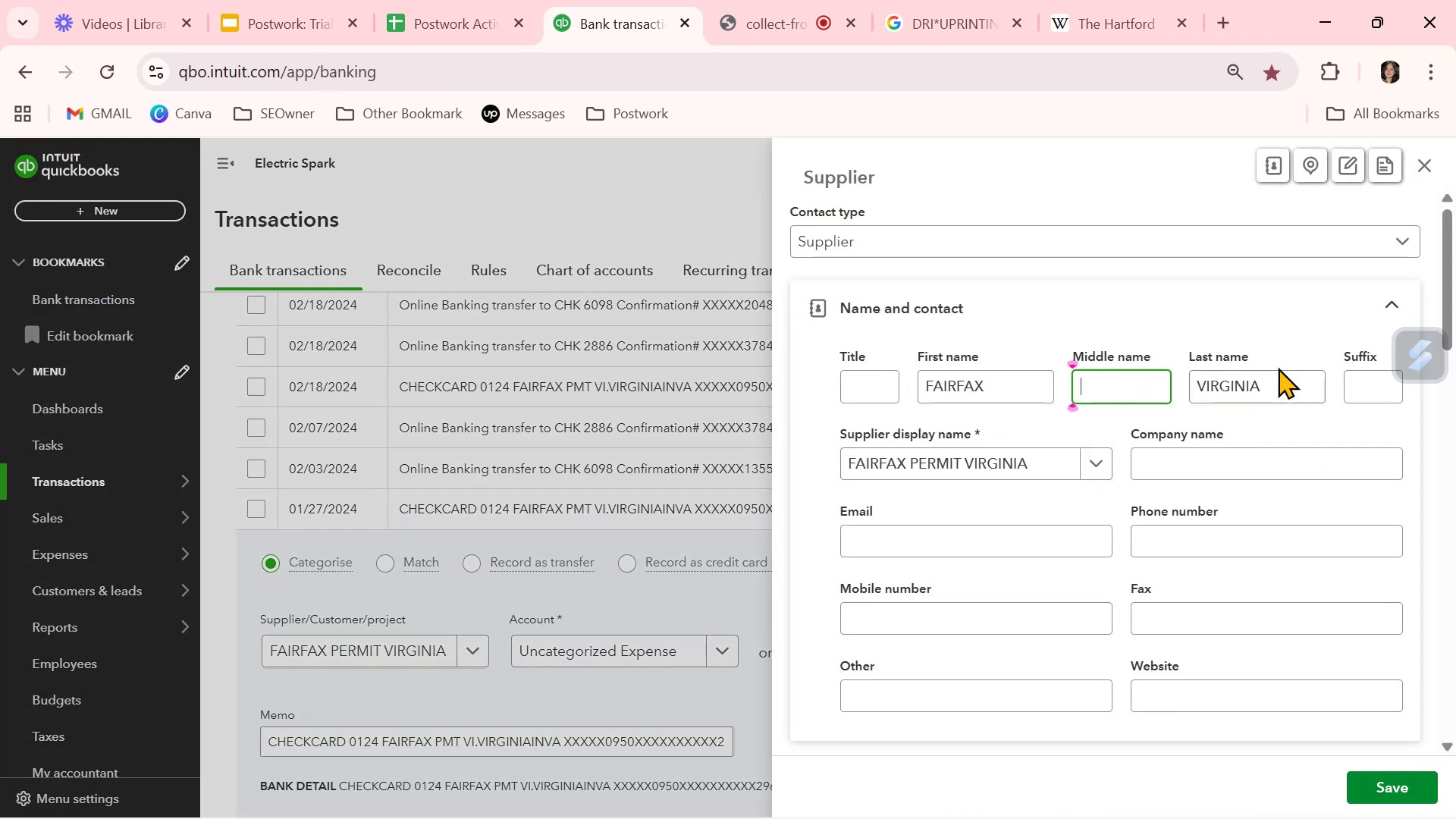 
left_click_drag(start_coordinate=[1285, 385], to_coordinate=[1115, 376])
 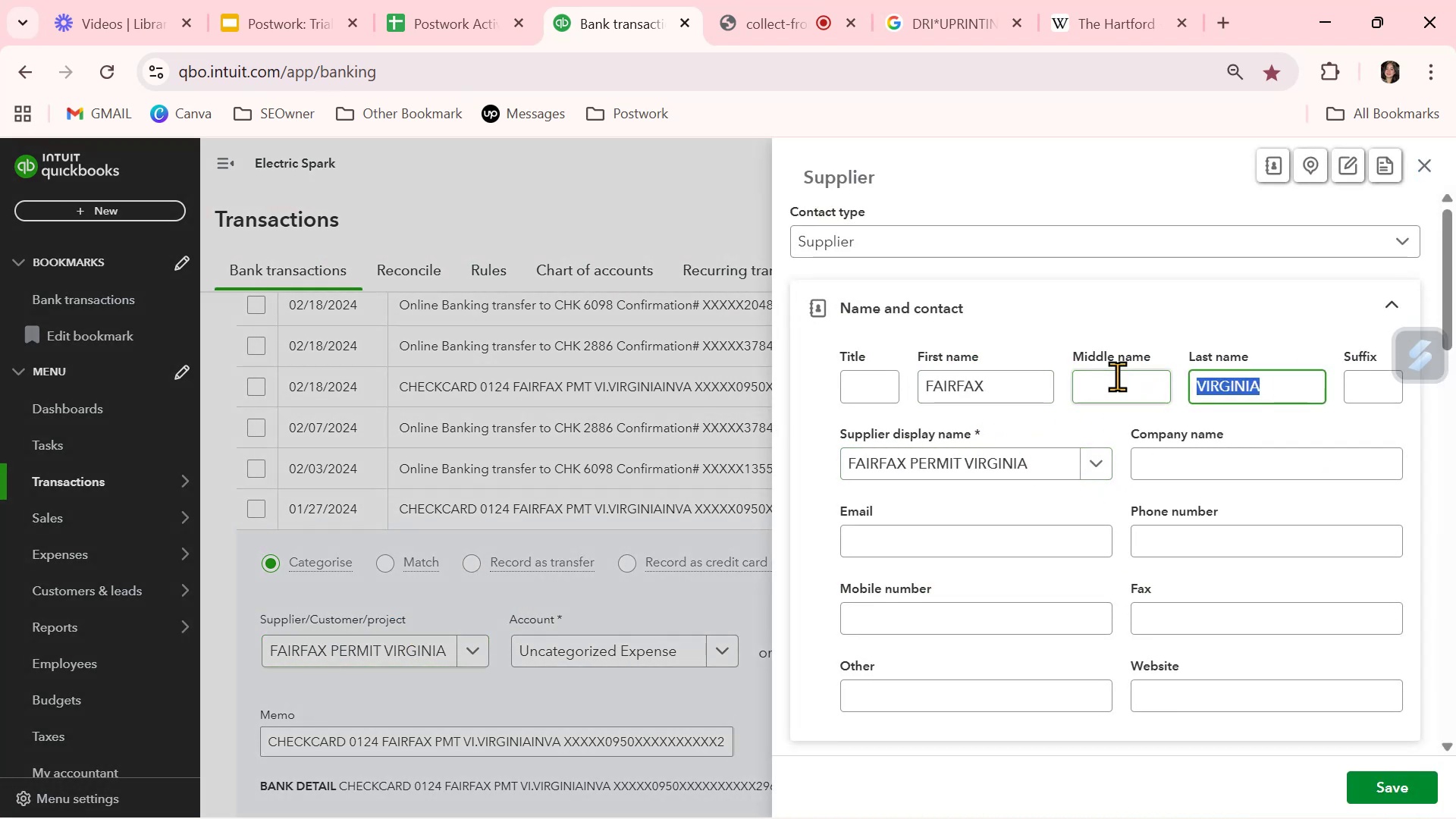 
key(Backspace)
 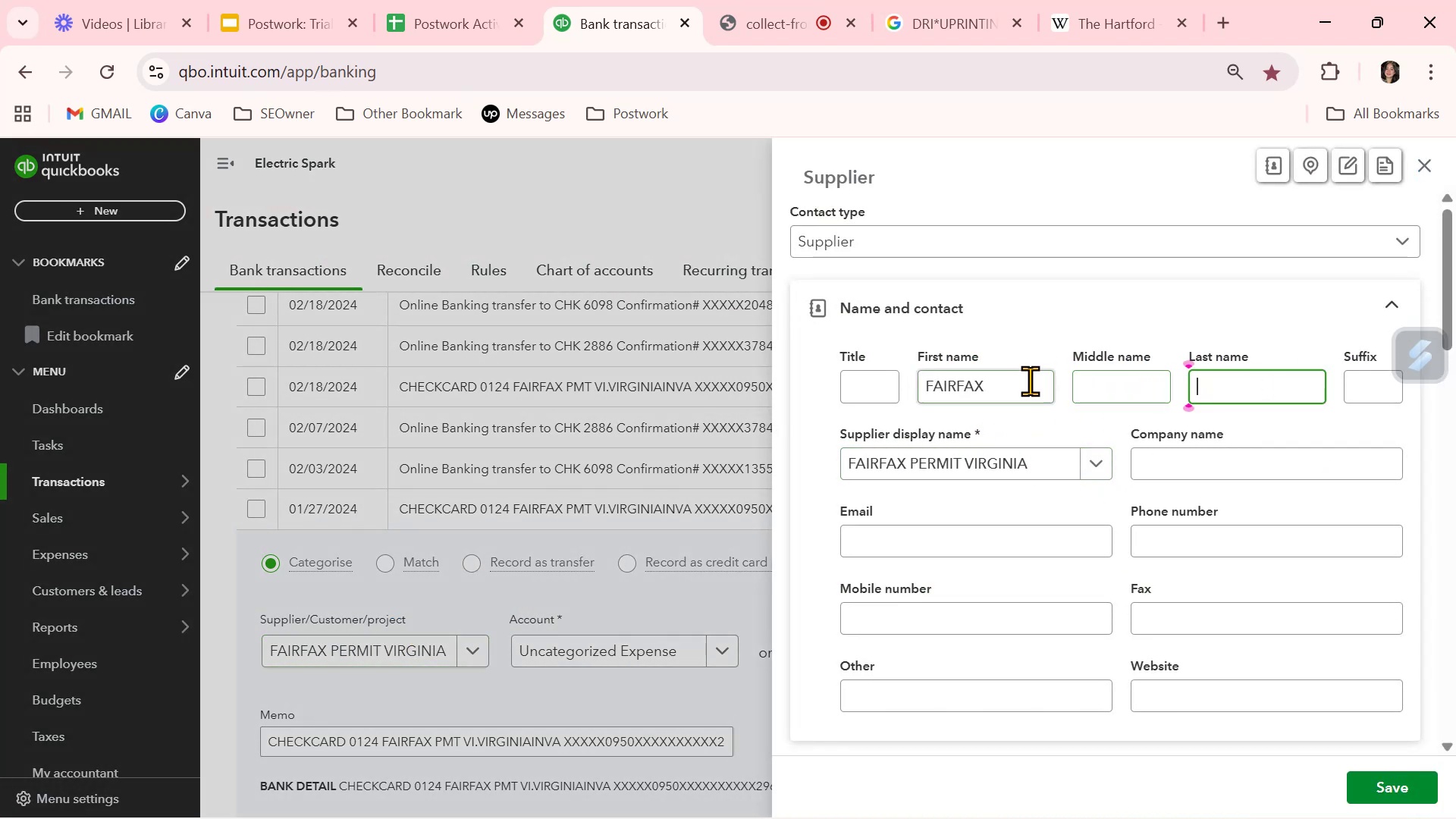 
left_click_drag(start_coordinate=[1009, 386], to_coordinate=[927, 390])
 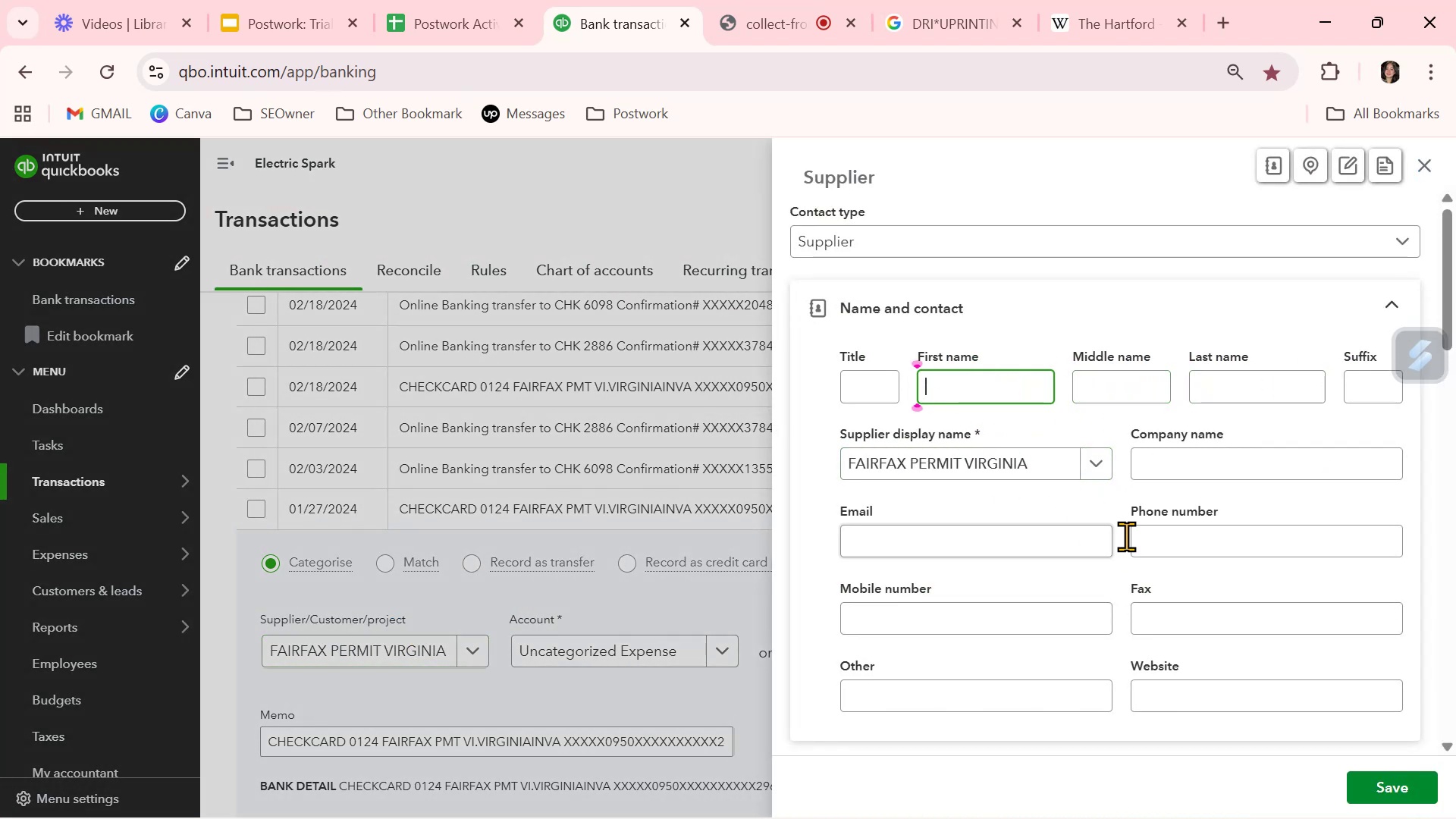 
key(Backspace)
 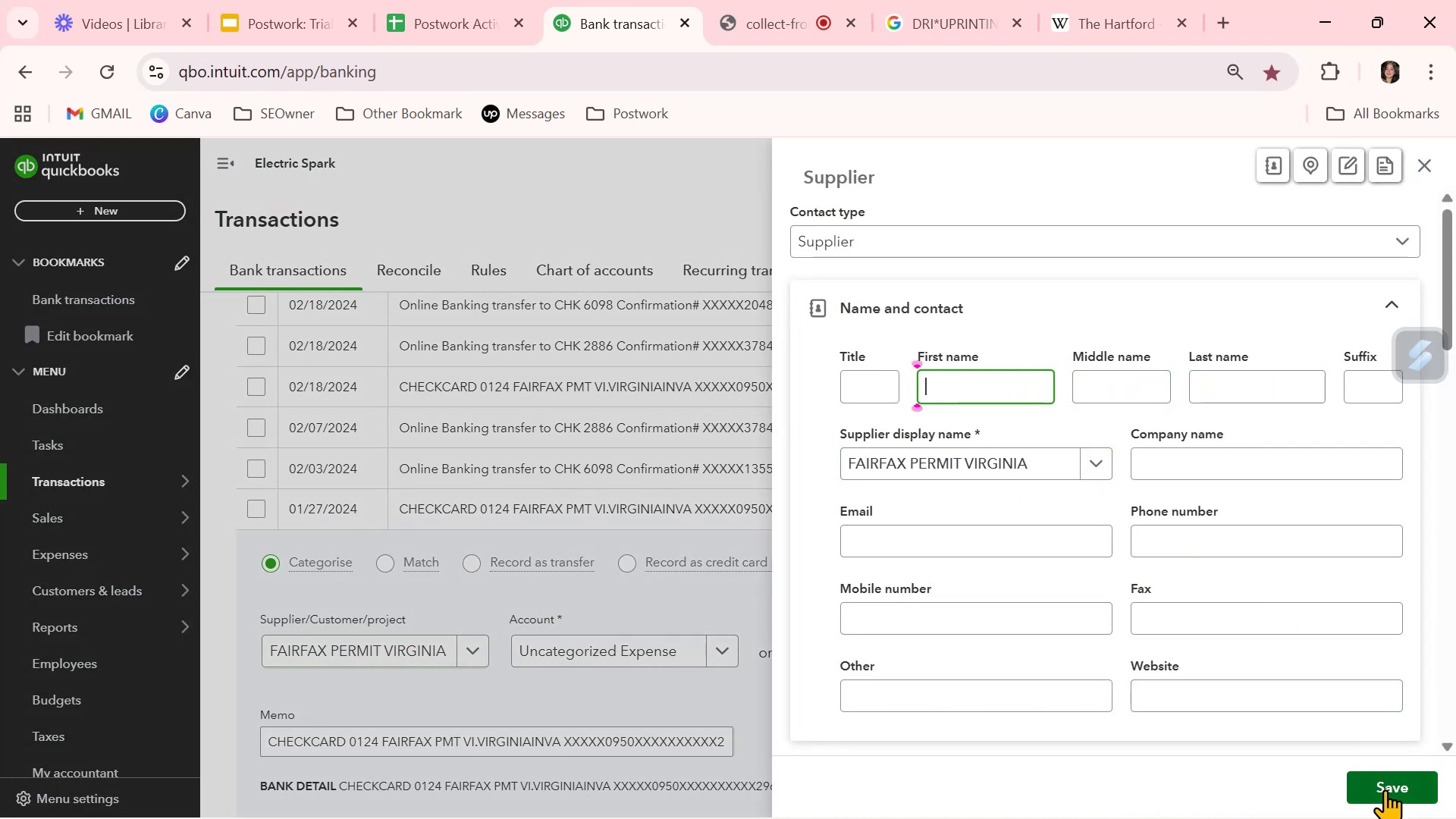 
left_click([1385, 789])
 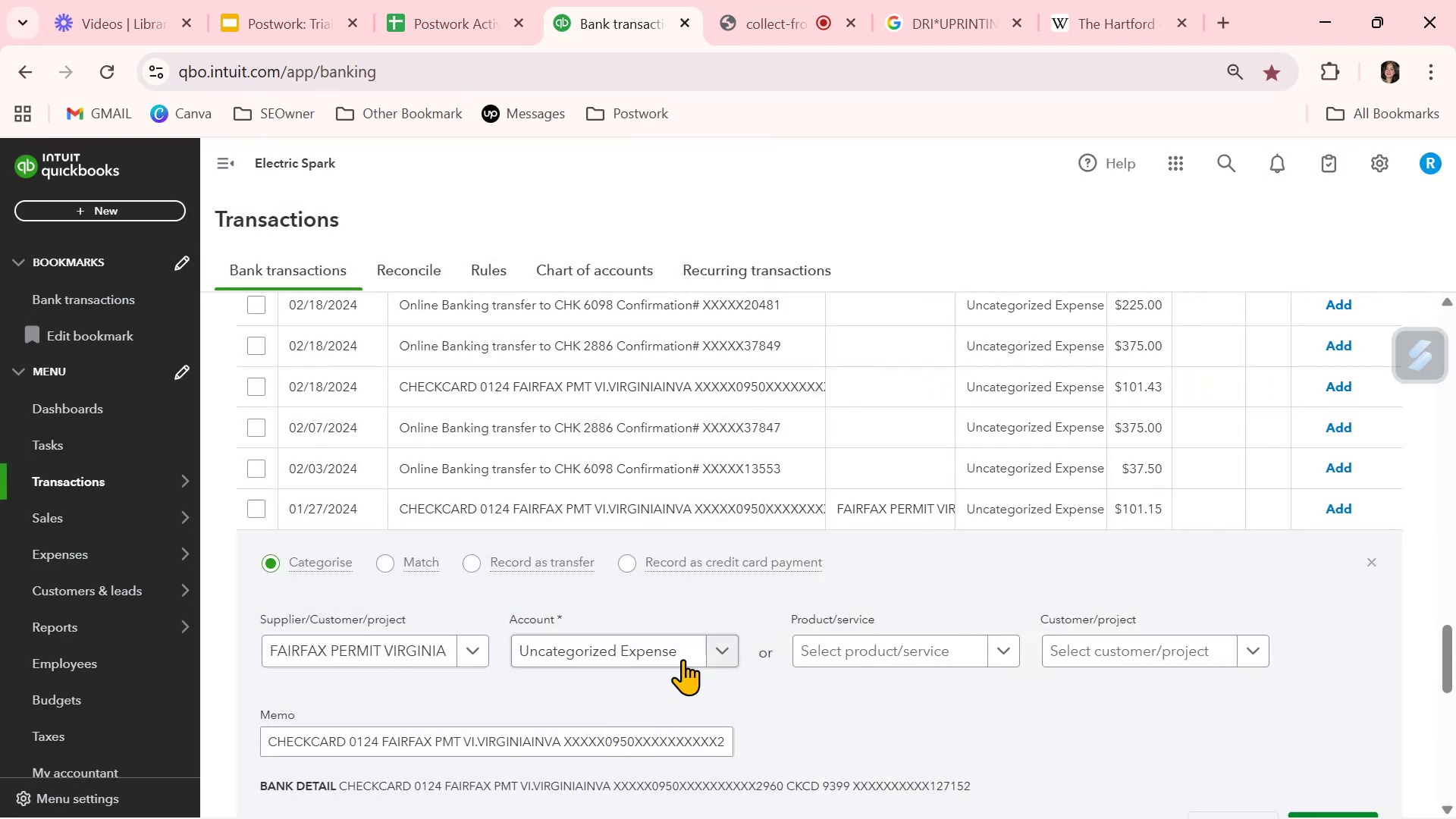 
left_click([716, 650])
 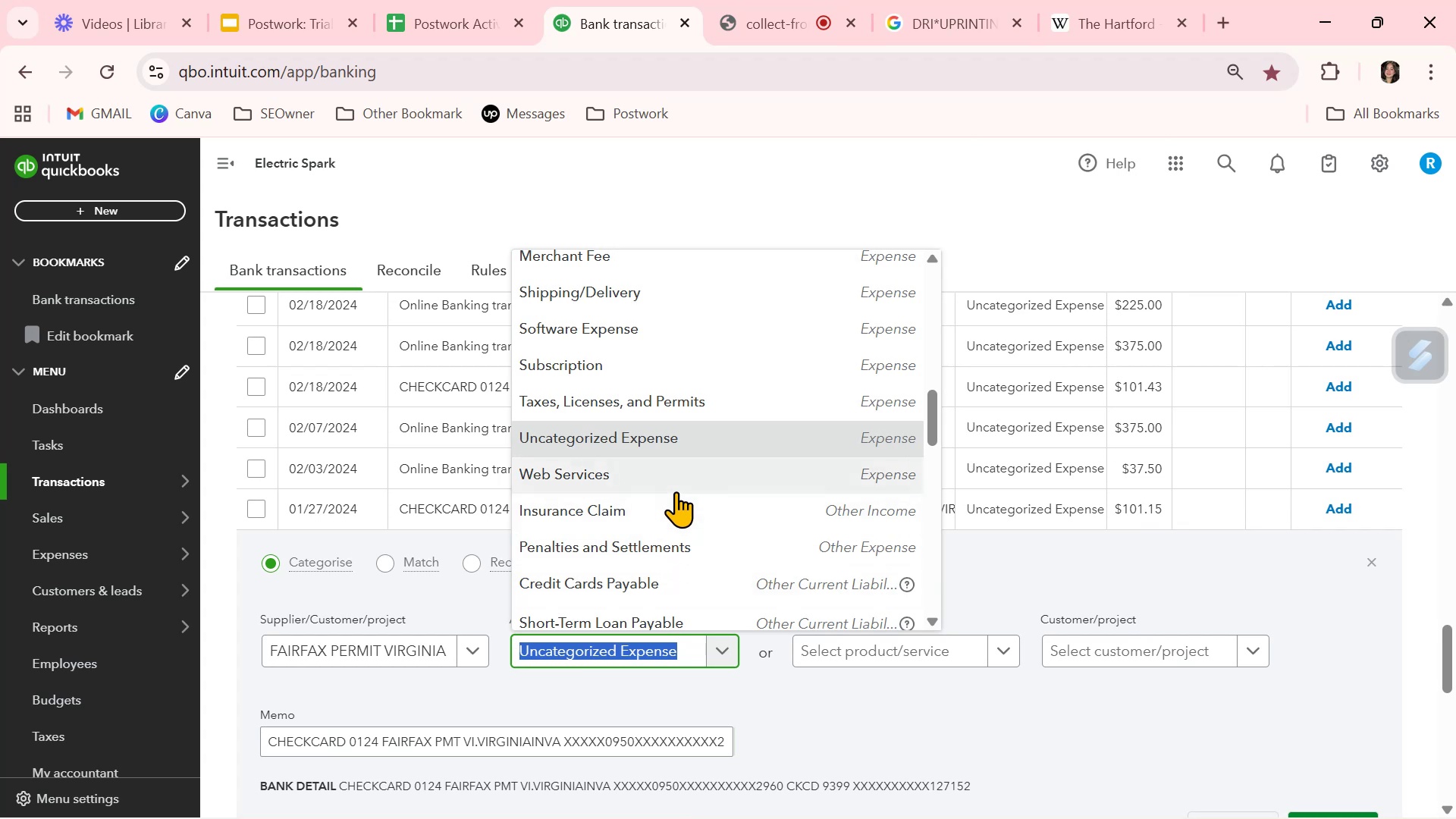 
left_click([670, 400])
 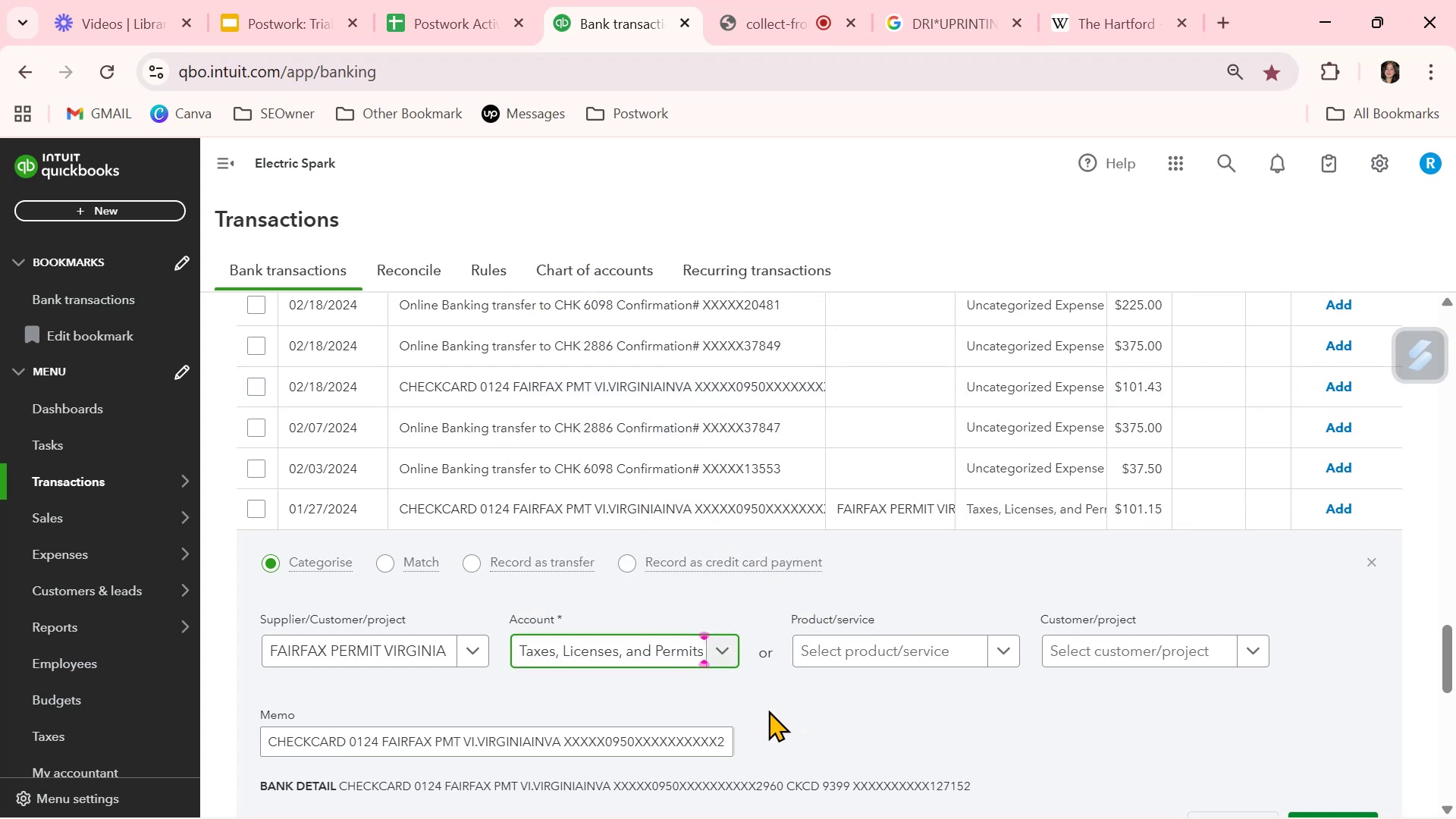 
scroll: coordinate [885, 707], scroll_direction: down, amount: 1.0
 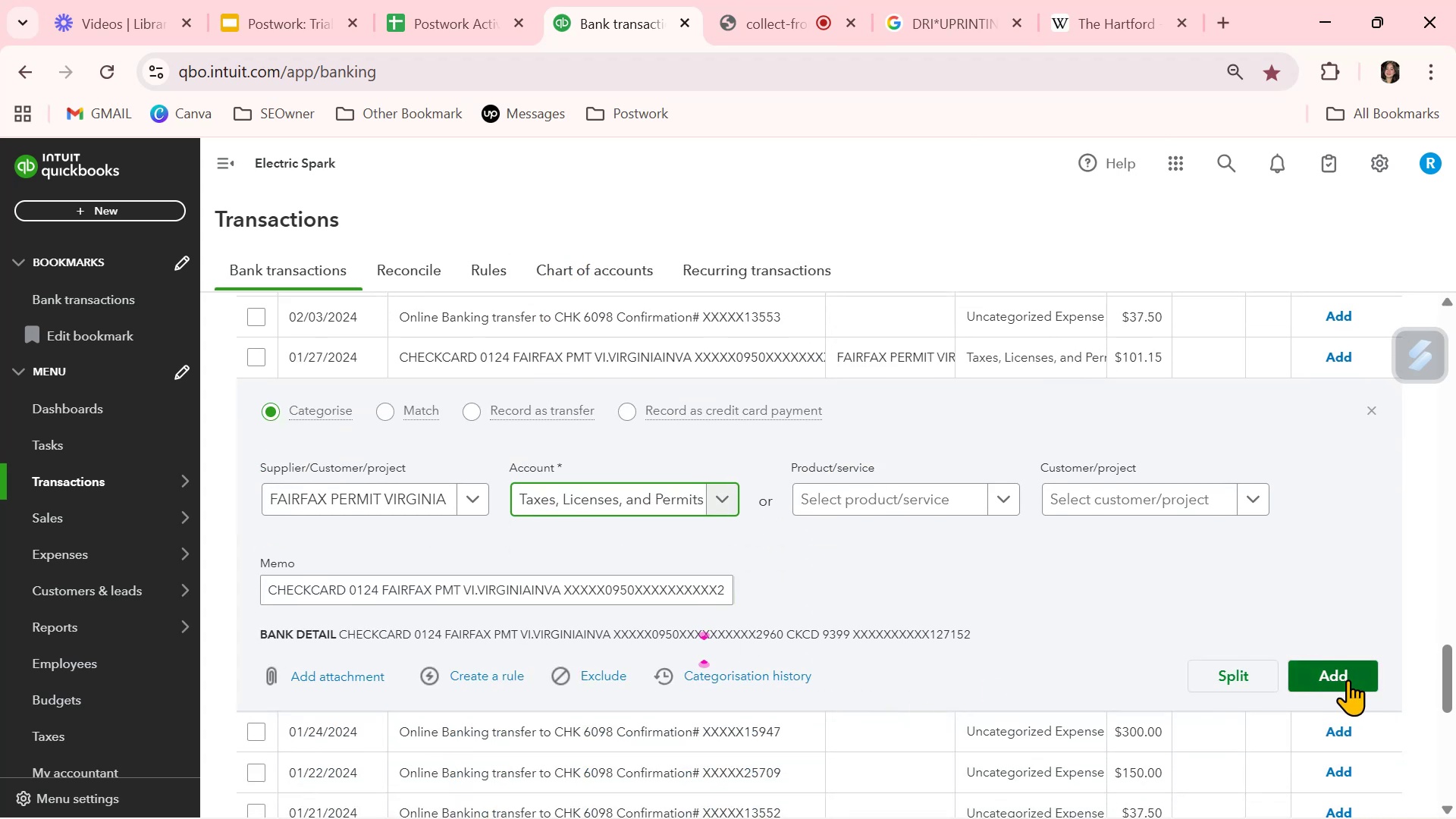 
left_click([1348, 679])
 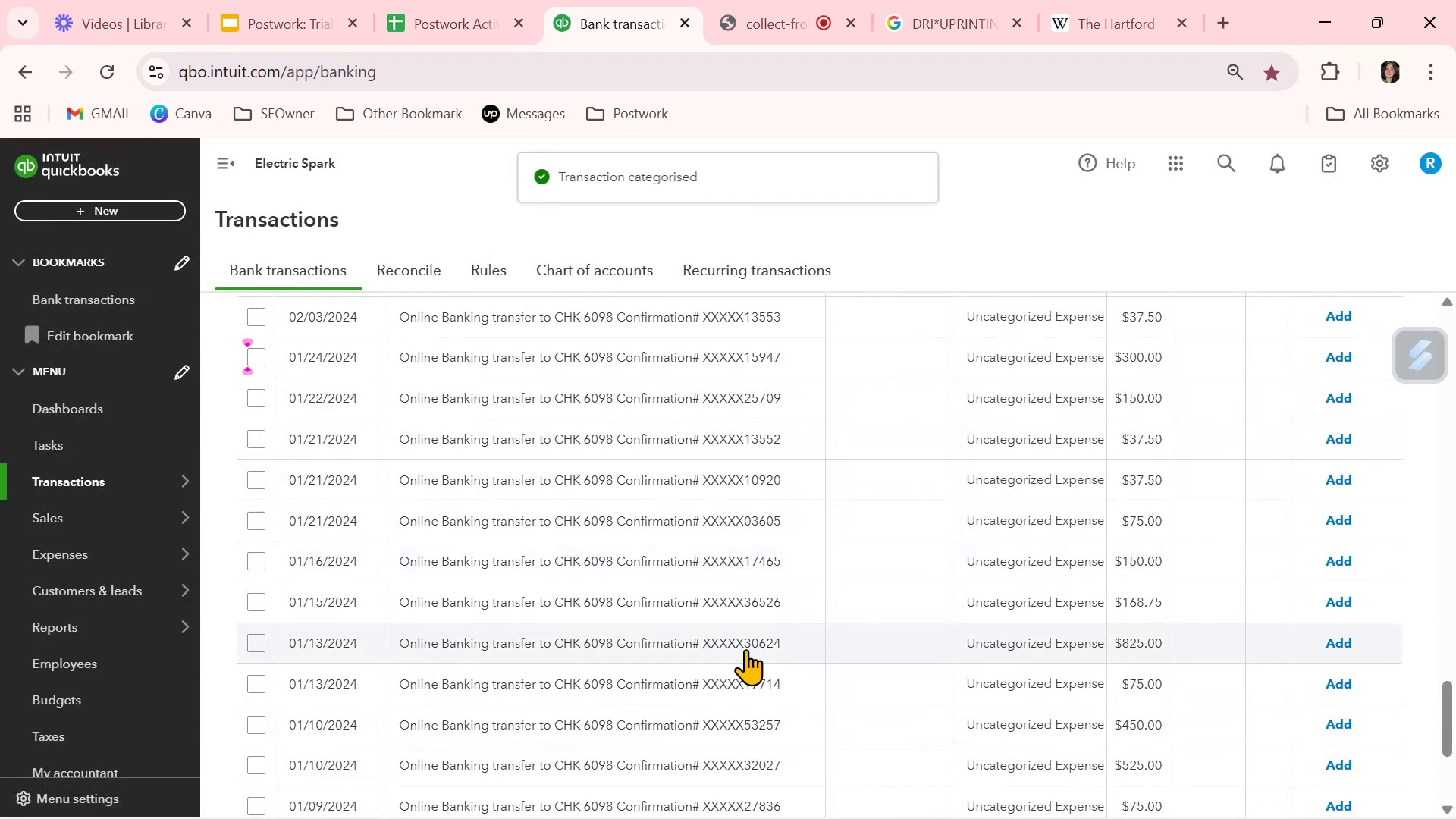 
scroll: coordinate [801, 664], scroll_direction: down, amount: 2.0
 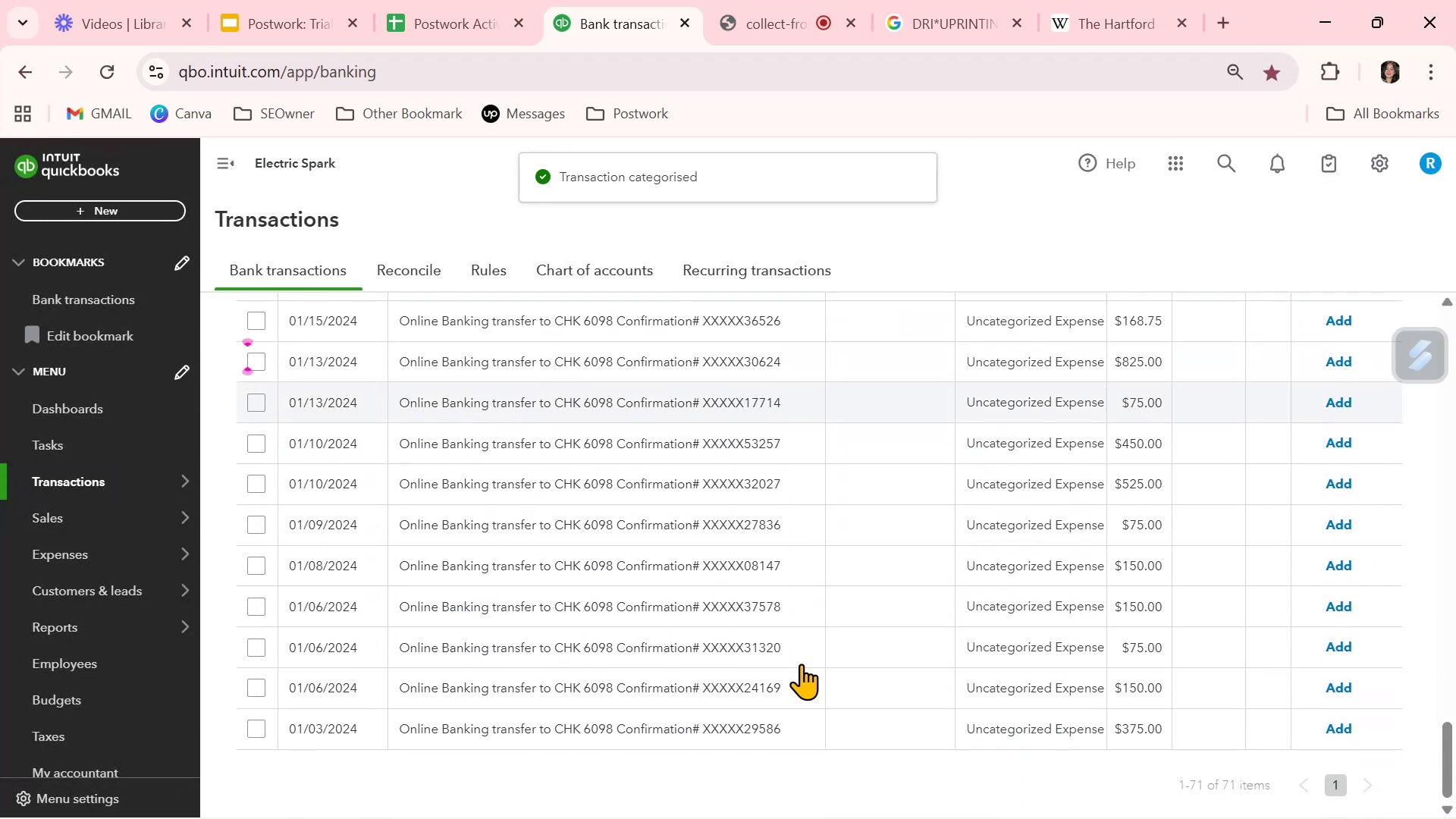 
scroll: coordinate [802, 664], scroll_direction: up, amount: 3.0
 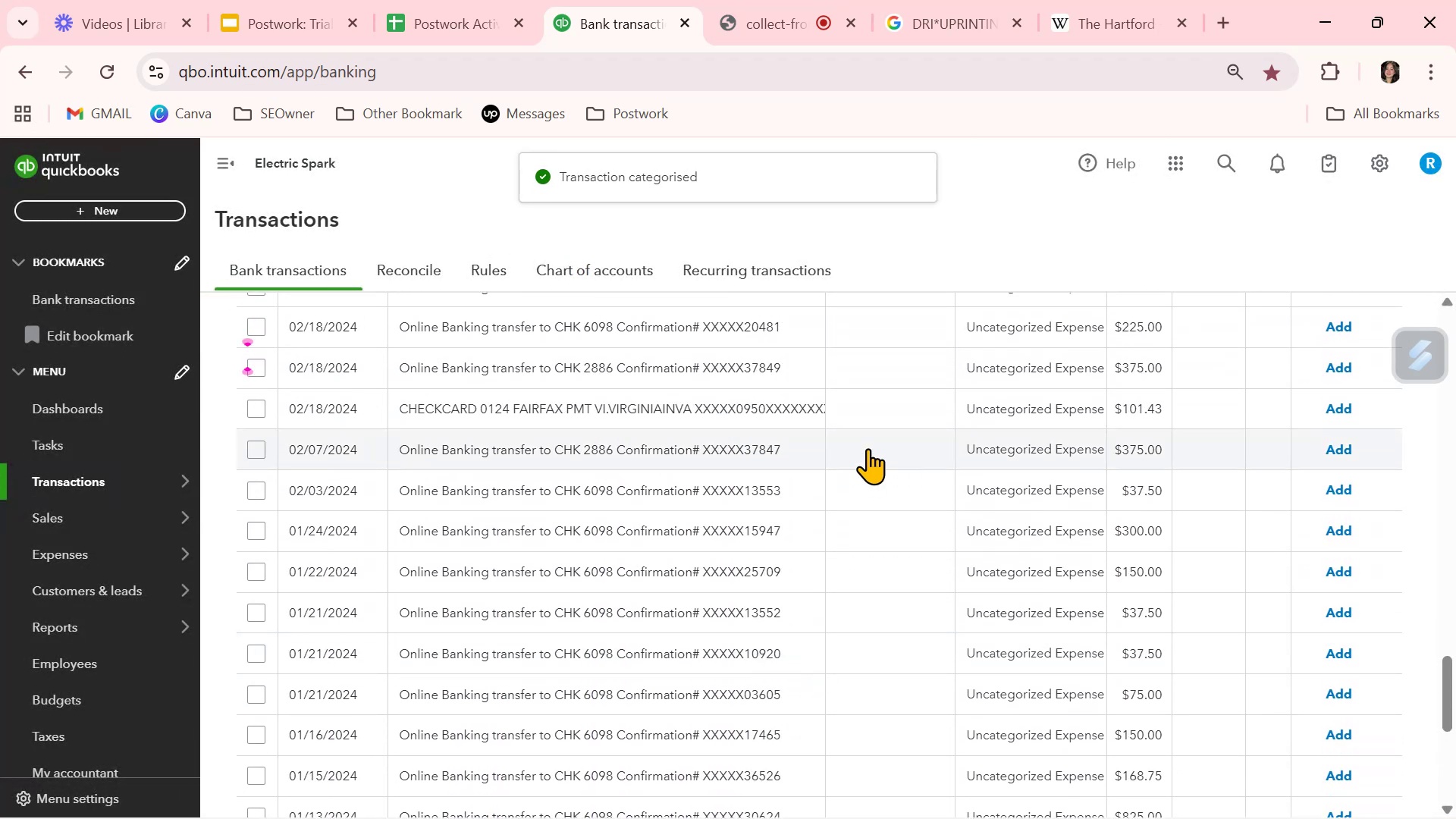 
left_click([877, 412])
 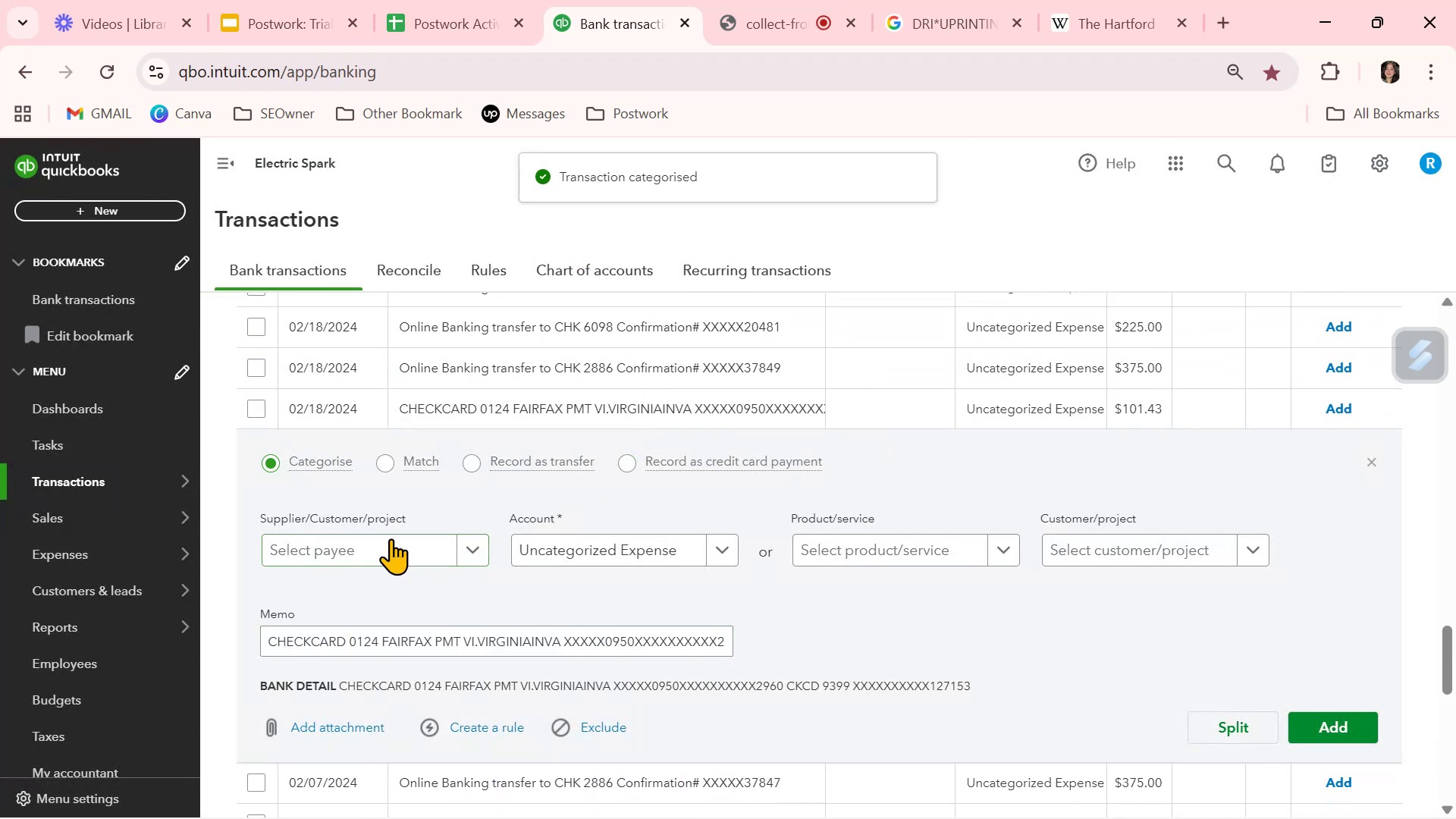 
left_click([382, 543])
 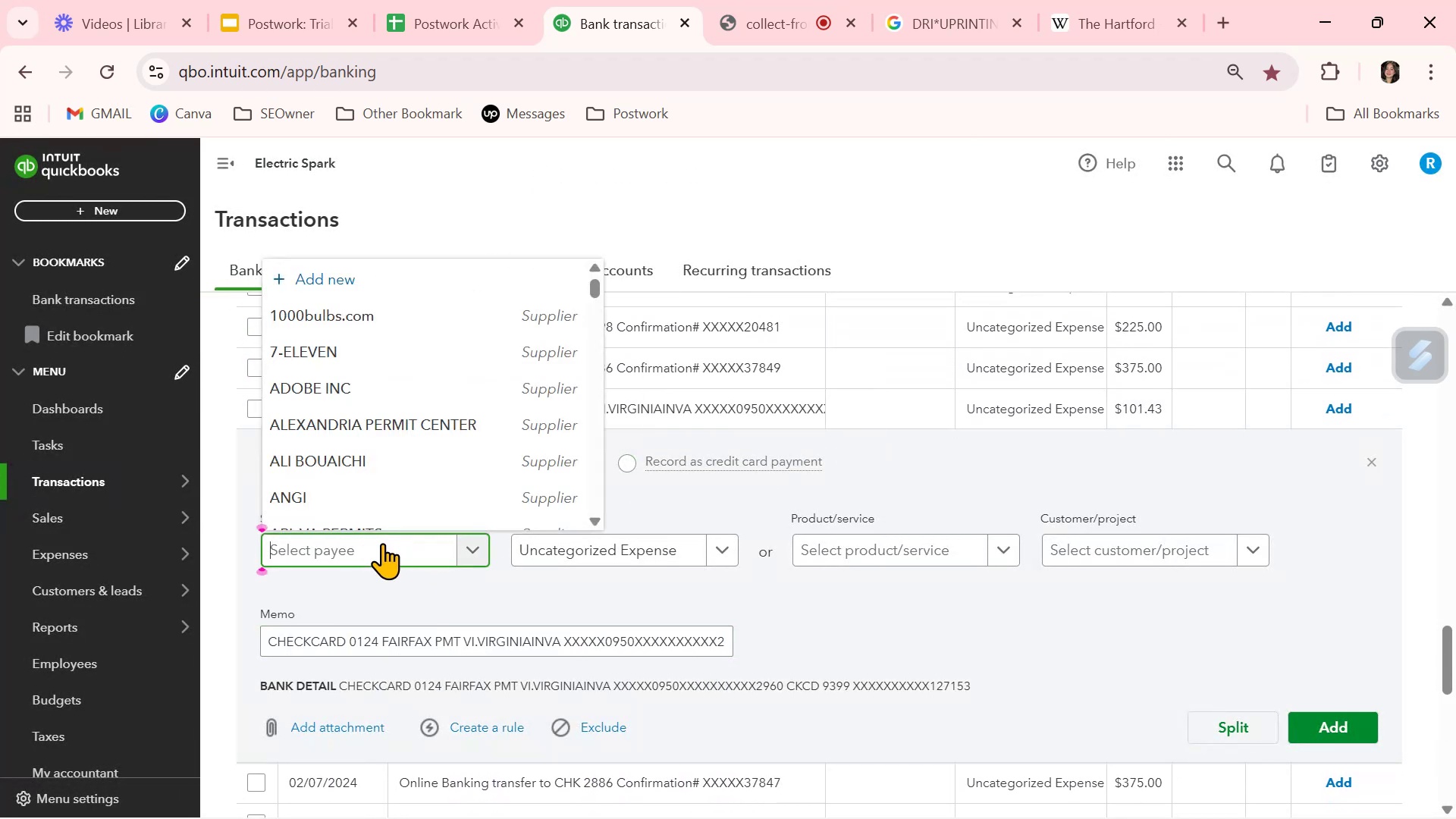 
key(Control+ControlLeft)
 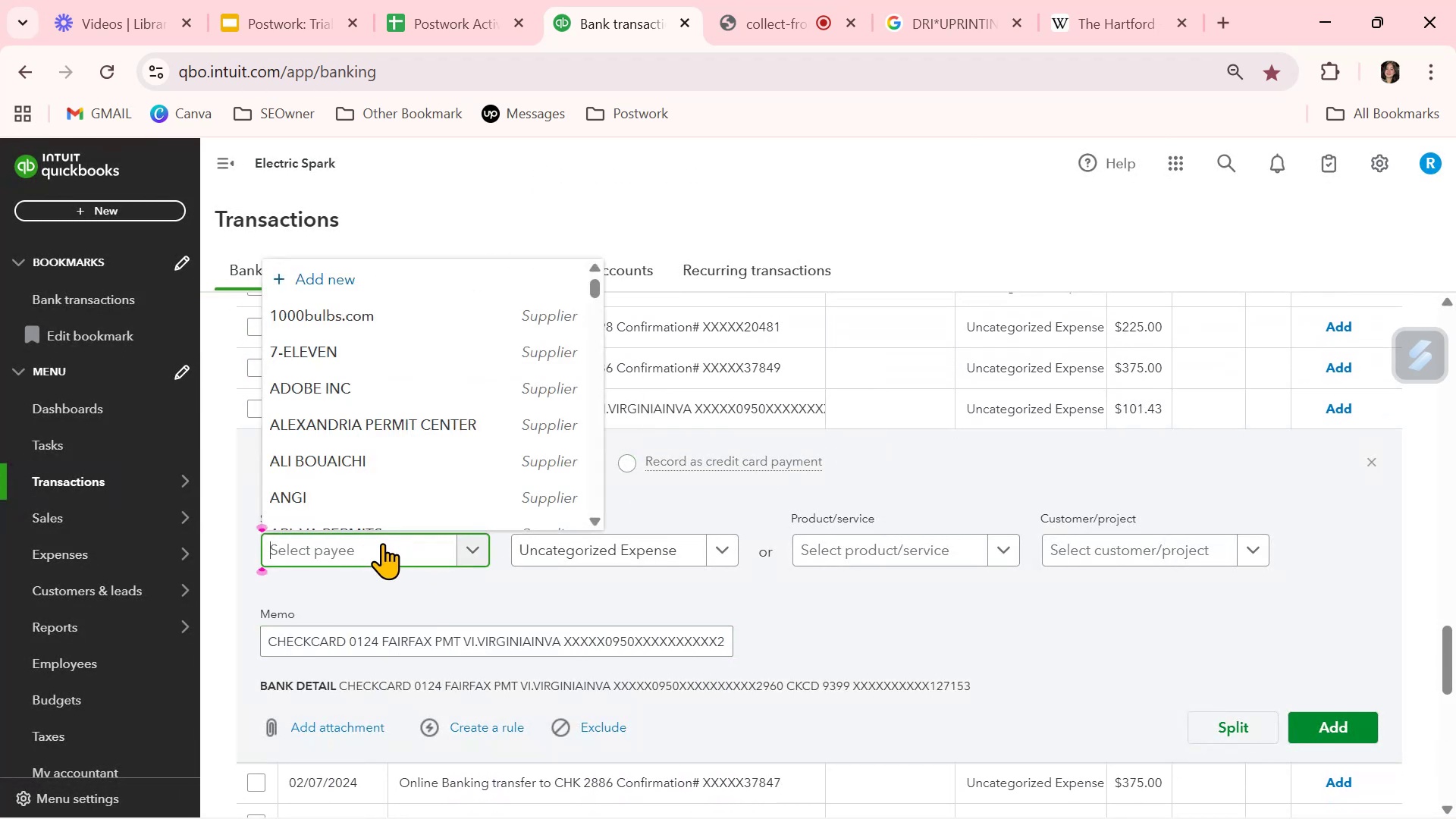 
key(Control+V)
 